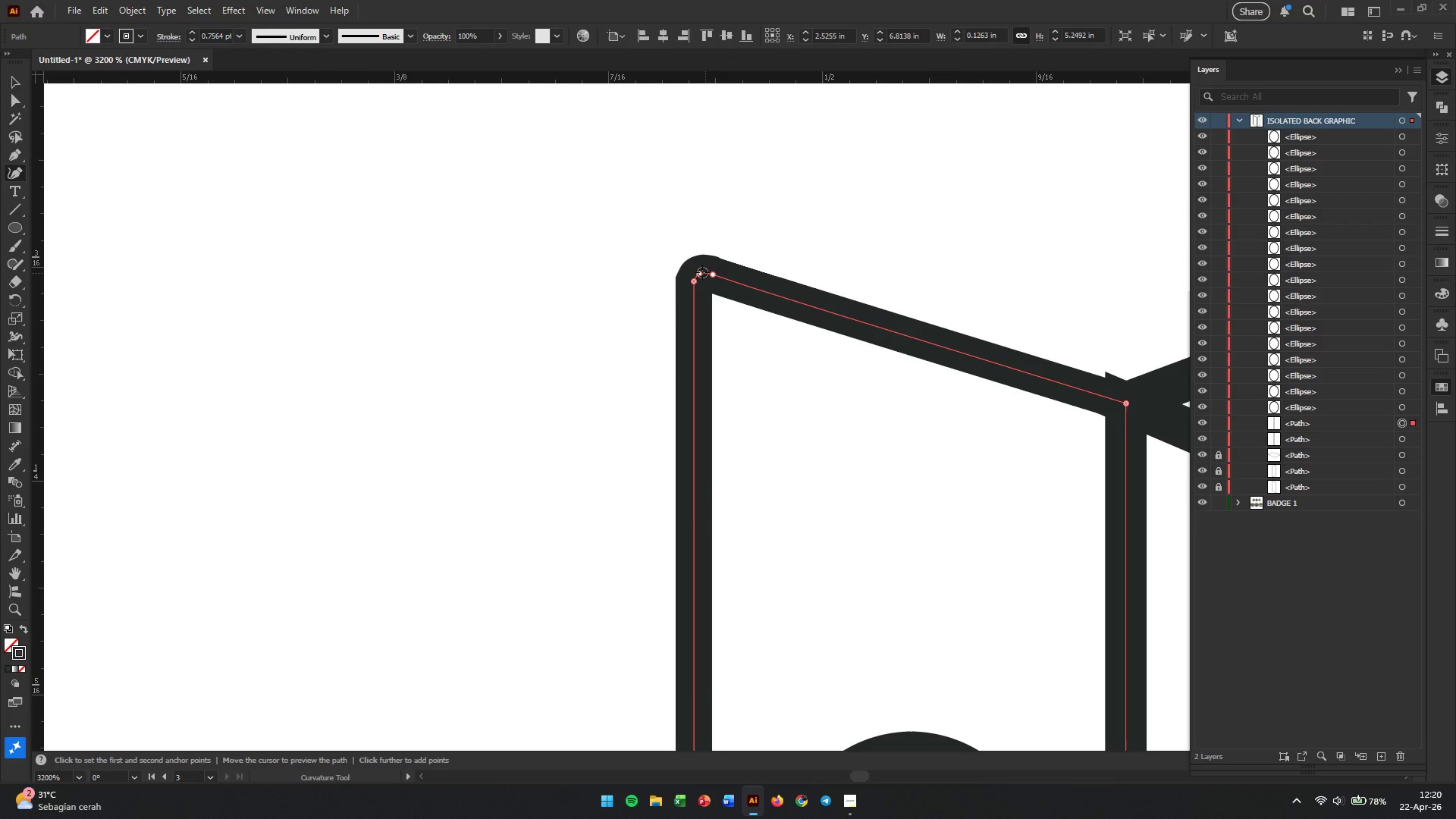 
left_click([699, 271])
 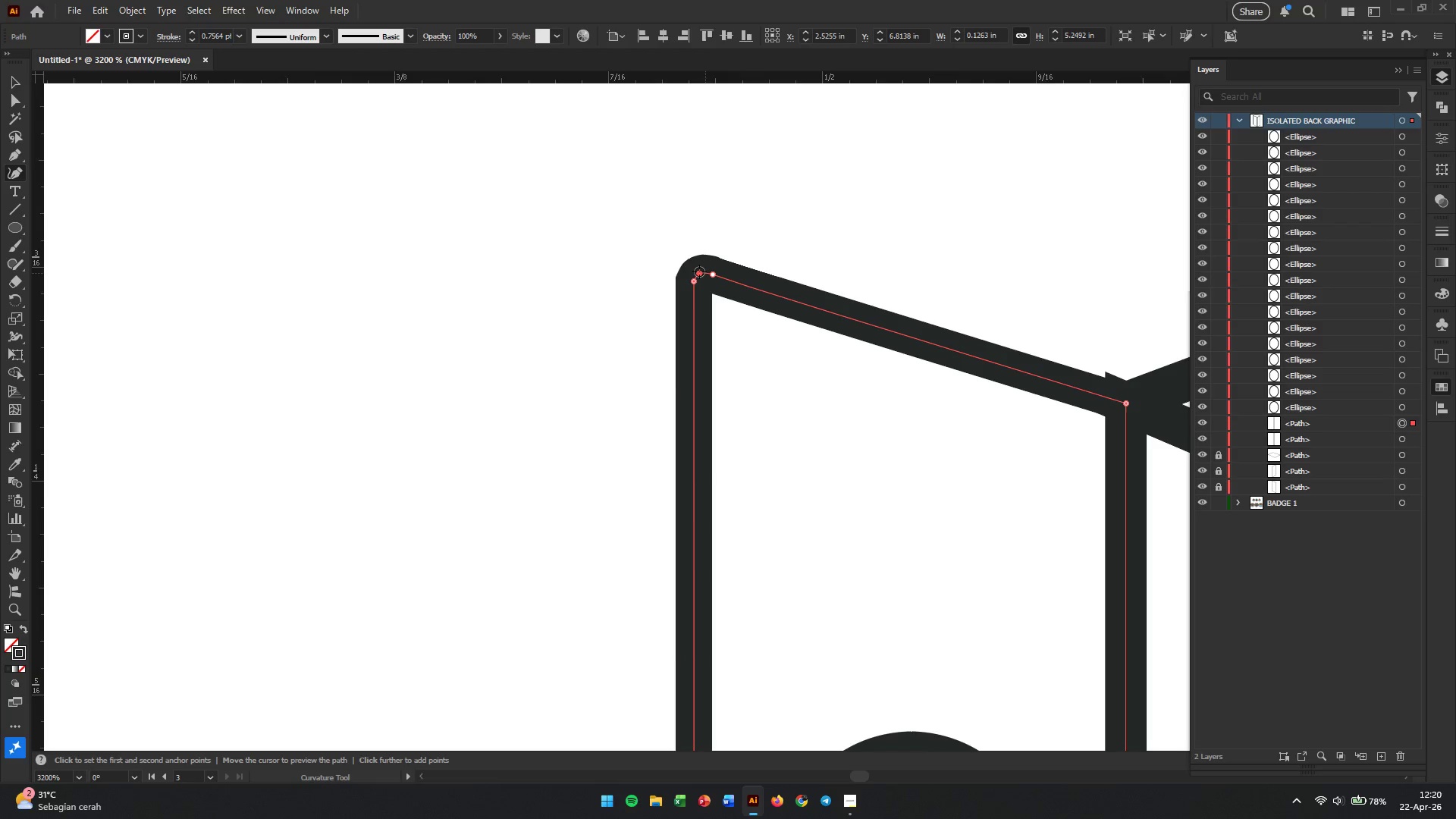 
key(Backspace)
 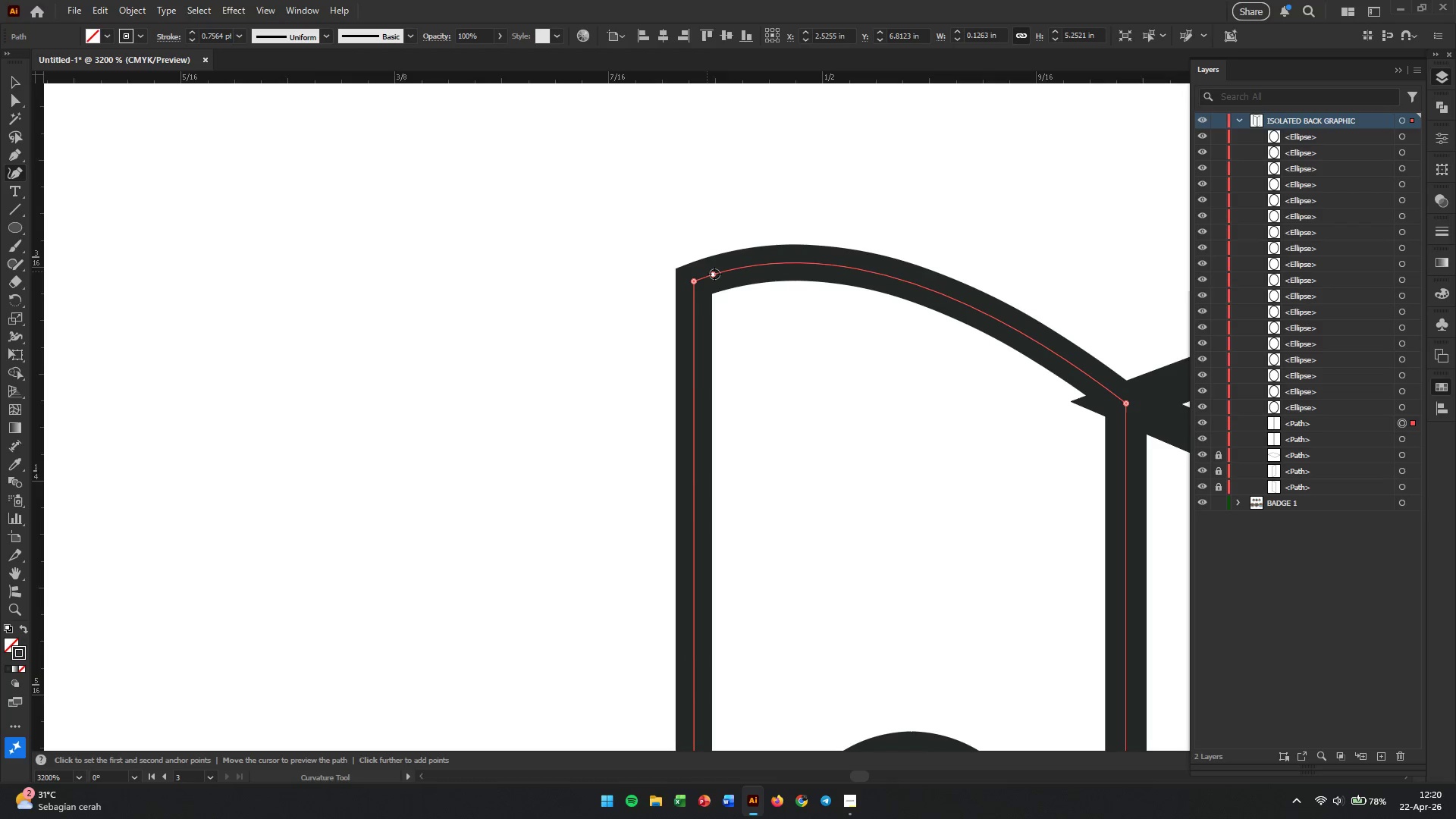 
left_click_drag(start_coordinate=[714, 274], to_coordinate=[937, 342])
 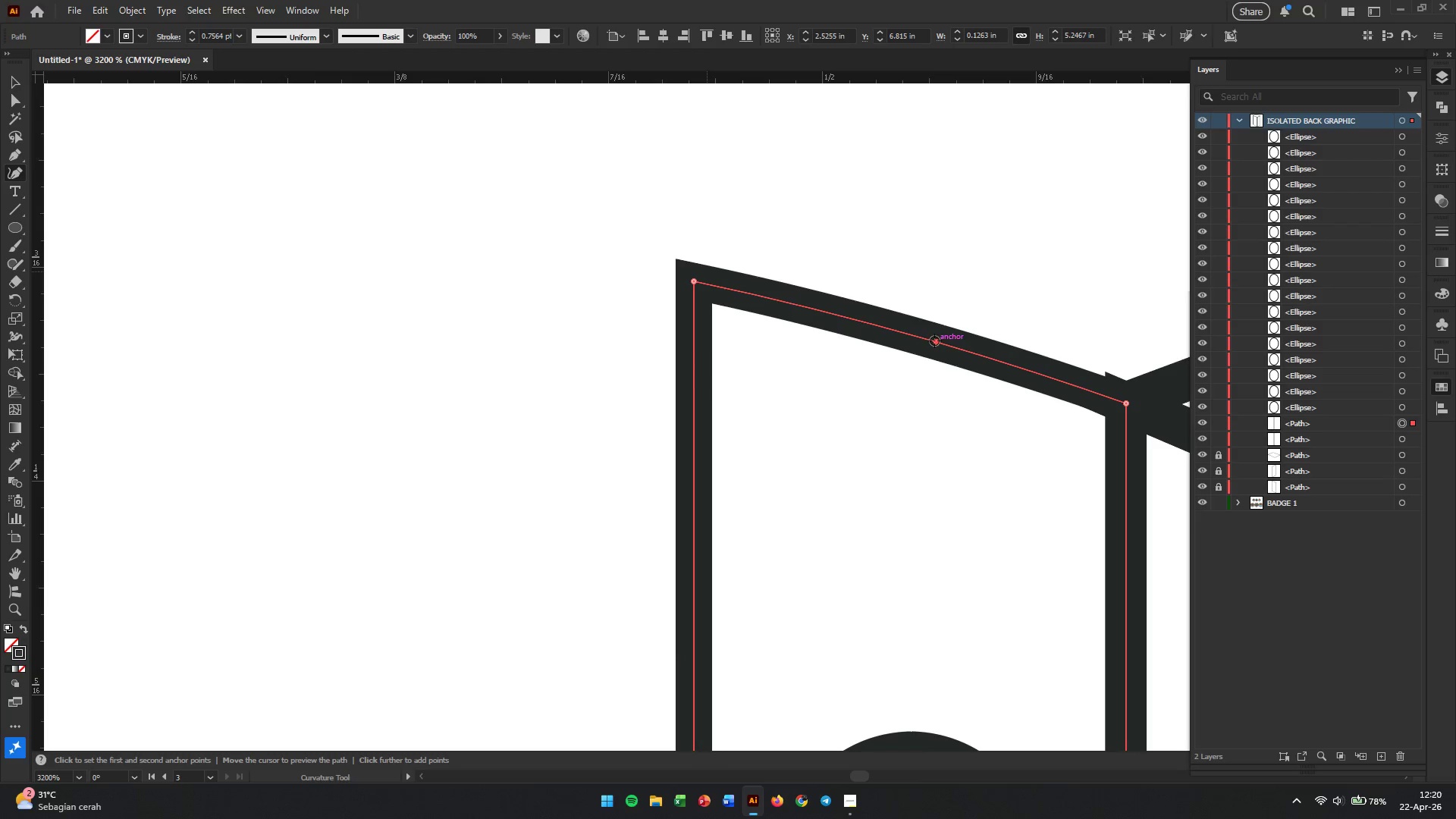 
hold_key(key=AltLeft, duration=1.91)
scroll: coordinate [930, 333], scroll_direction: down, amount: 8.0
 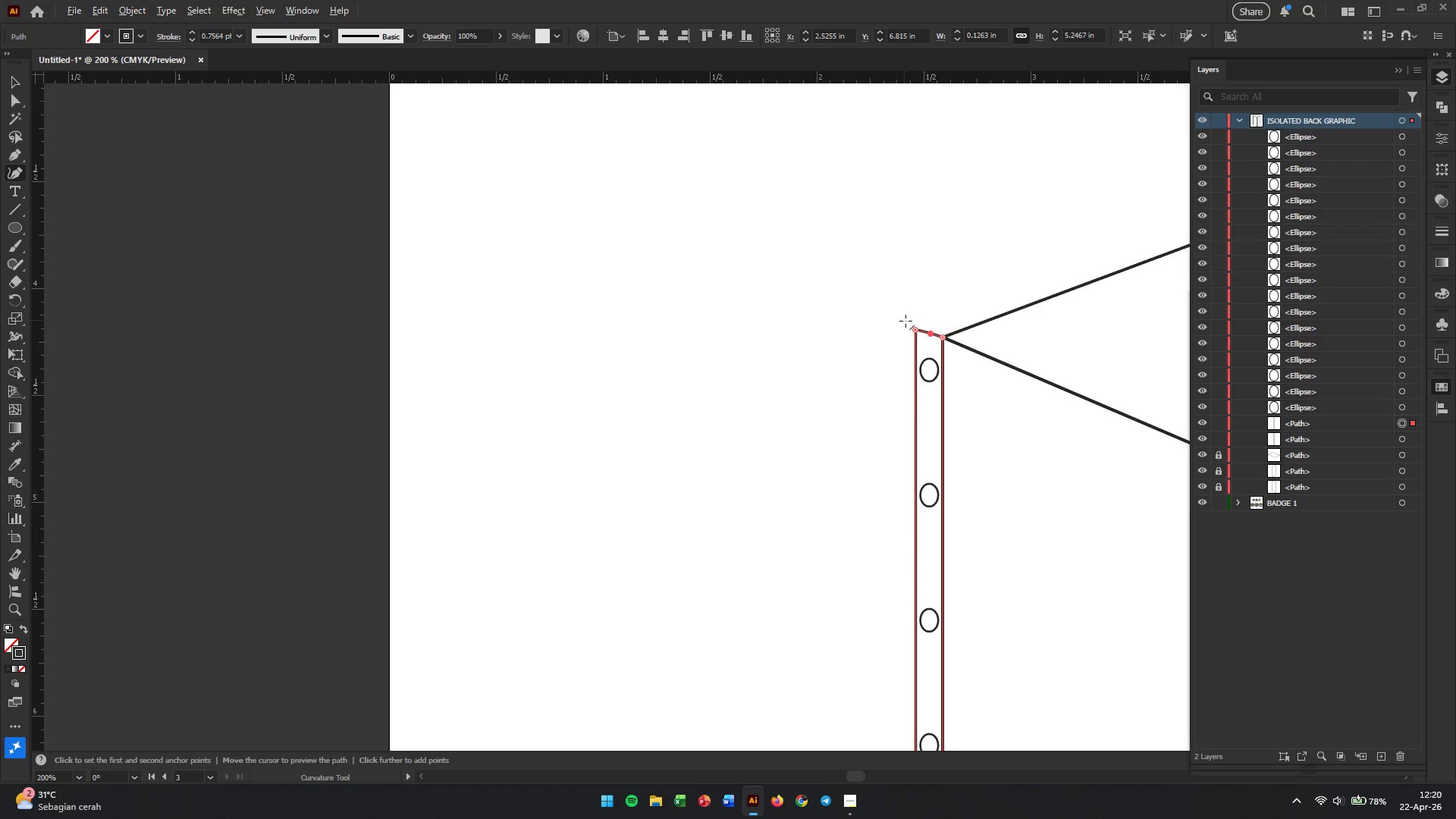 
scroll: coordinate [1025, 369], scroll_direction: up, amount: 8.0
 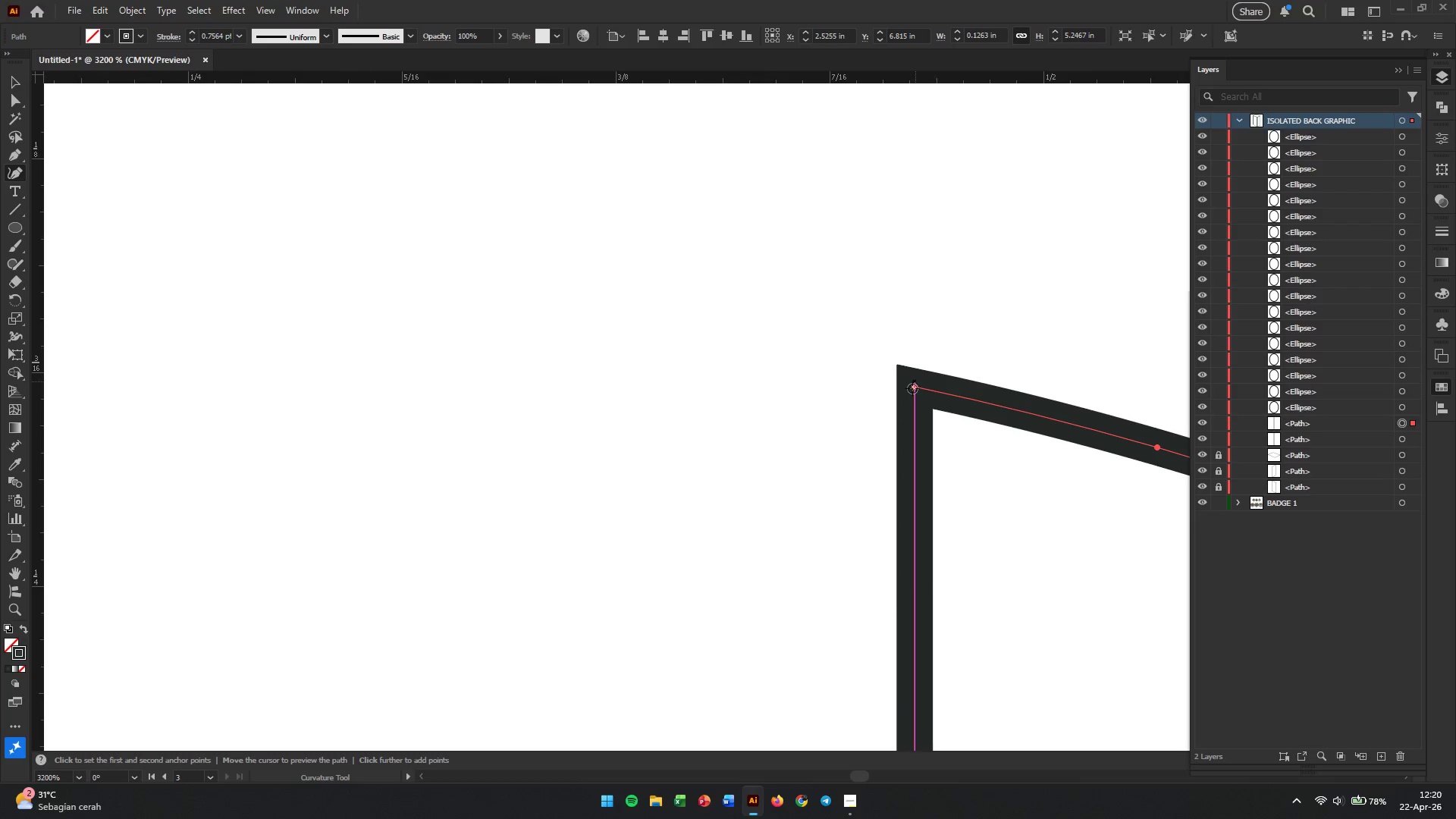 
left_click_drag(start_coordinate=[913, 387], to_coordinate=[916, 380])
 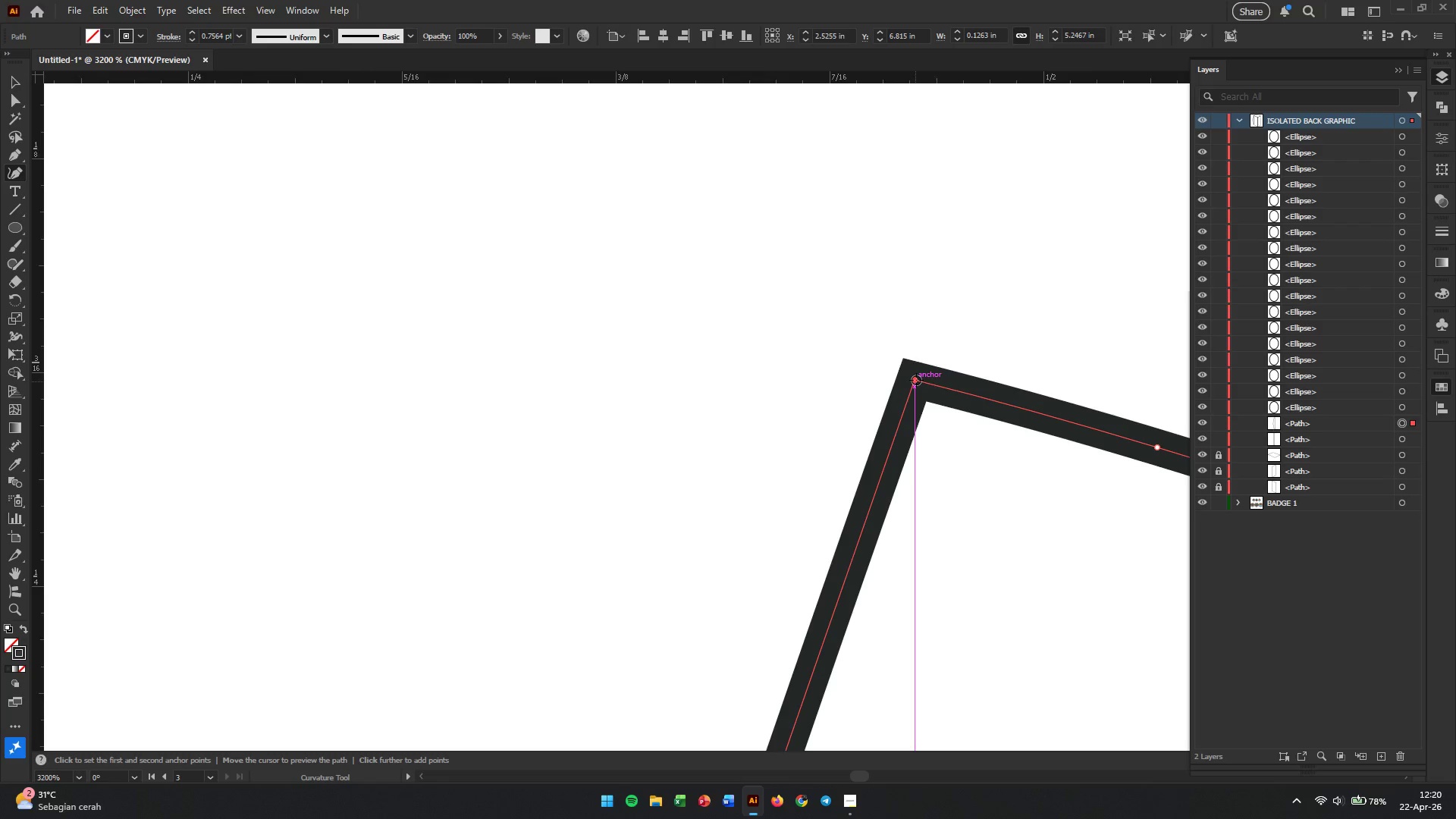 
hold_key(key=AltLeft, duration=0.88)
 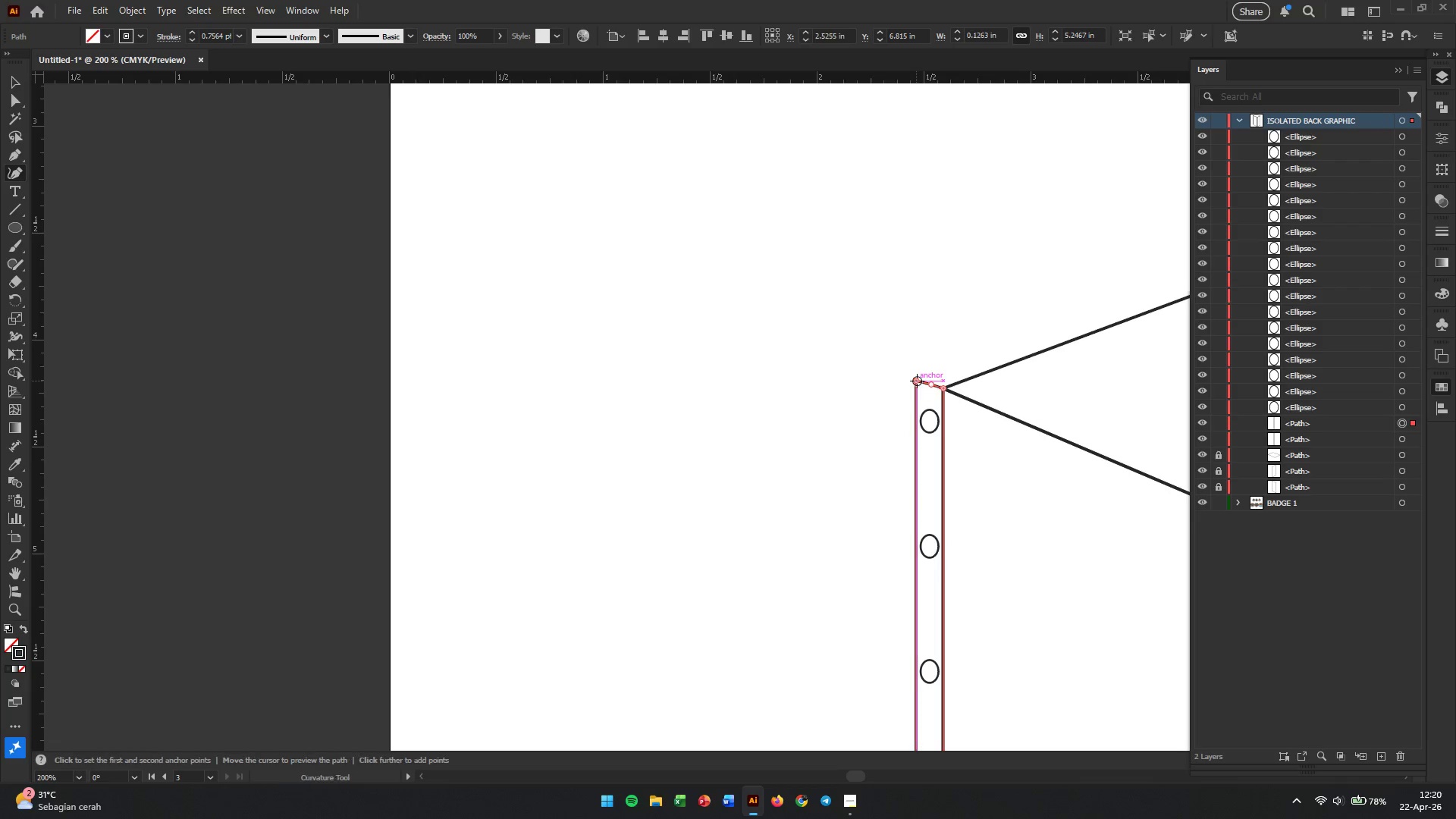 
key(Control+Z)
 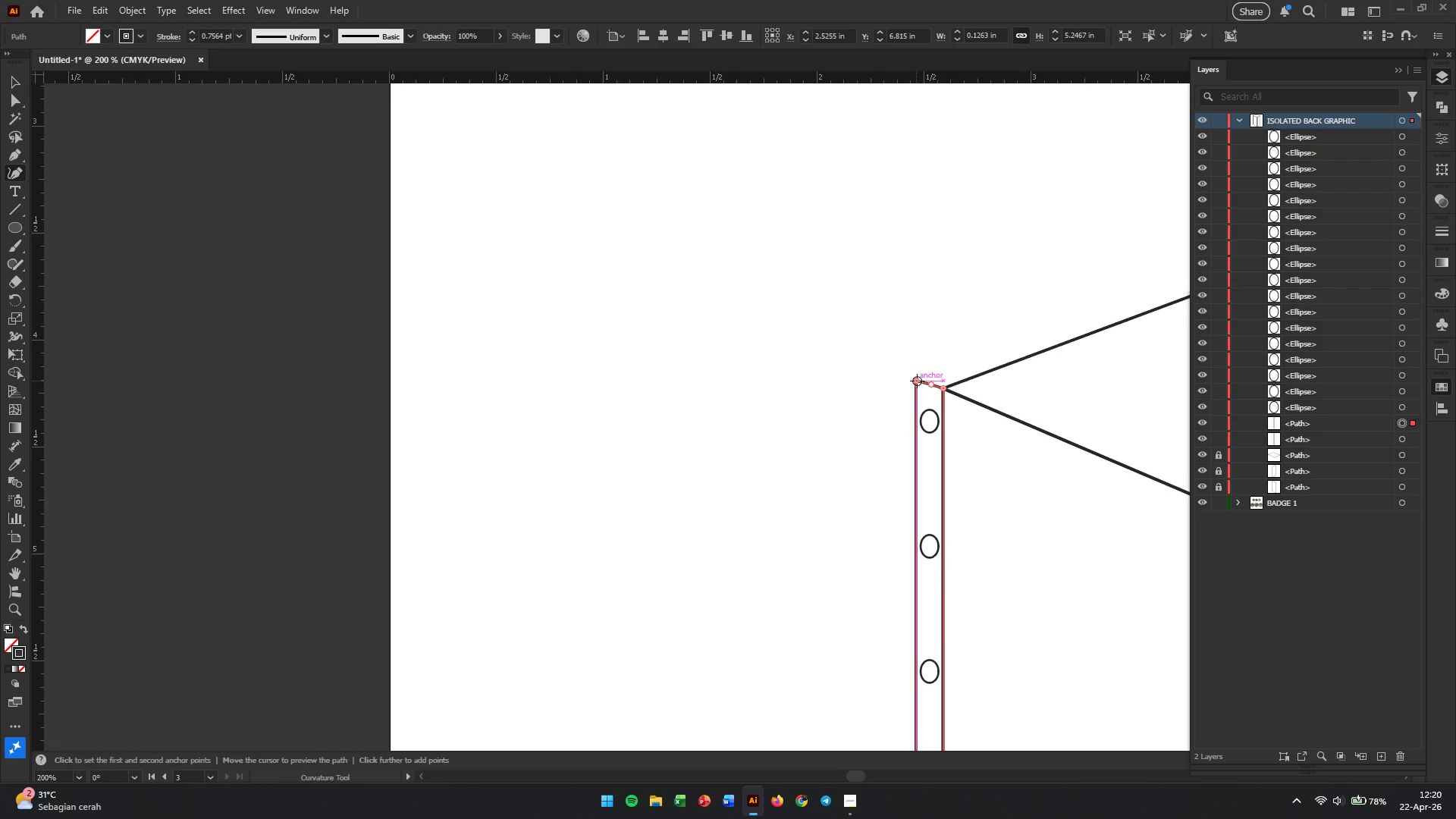 
scroll: coordinate [916, 381], scroll_direction: down, amount: 9.0
 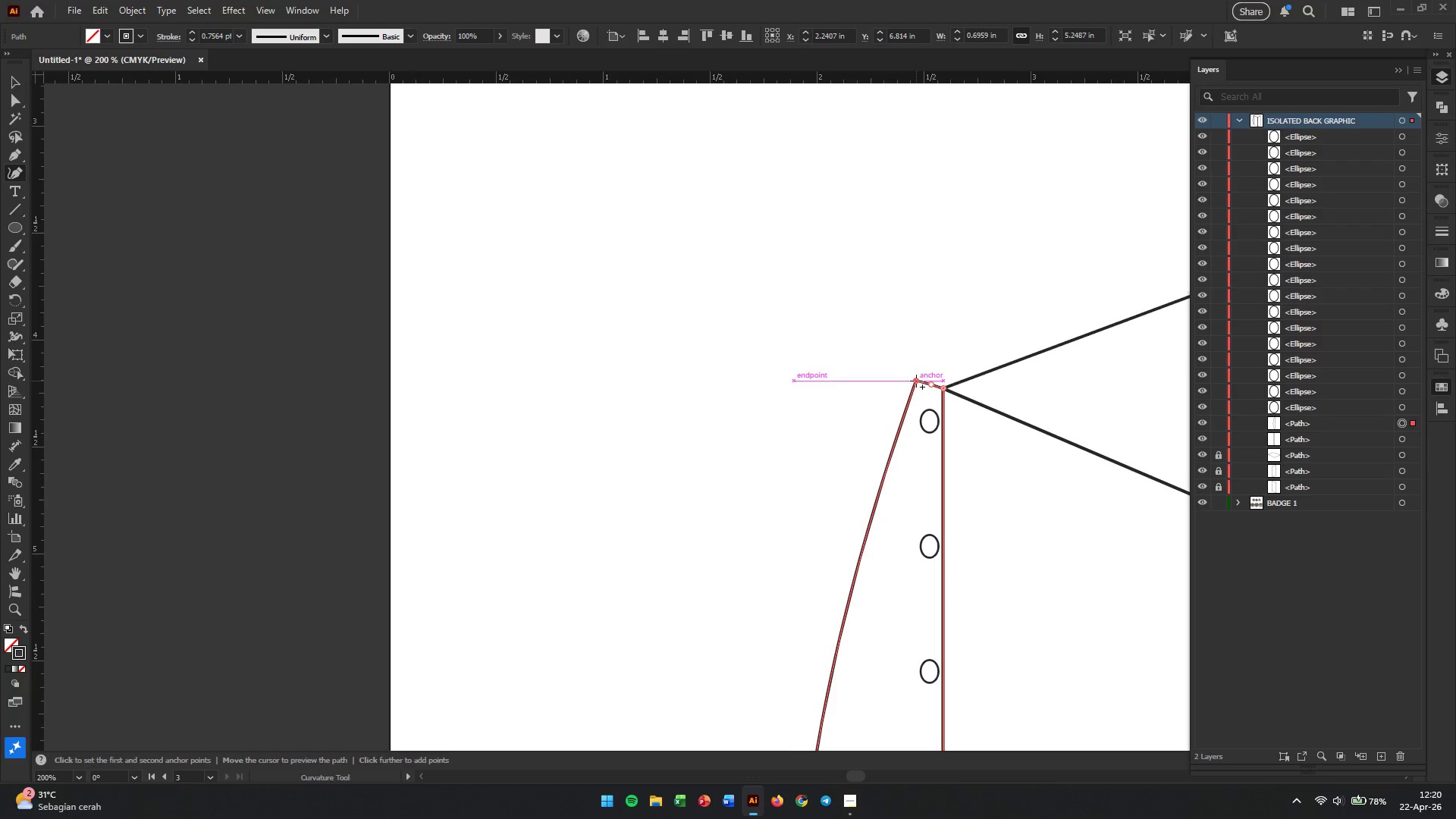 
hold_key(key=AltLeft, duration=2.48)
scroll: coordinate [920, 386], scroll_direction: down, amount: 5.0
 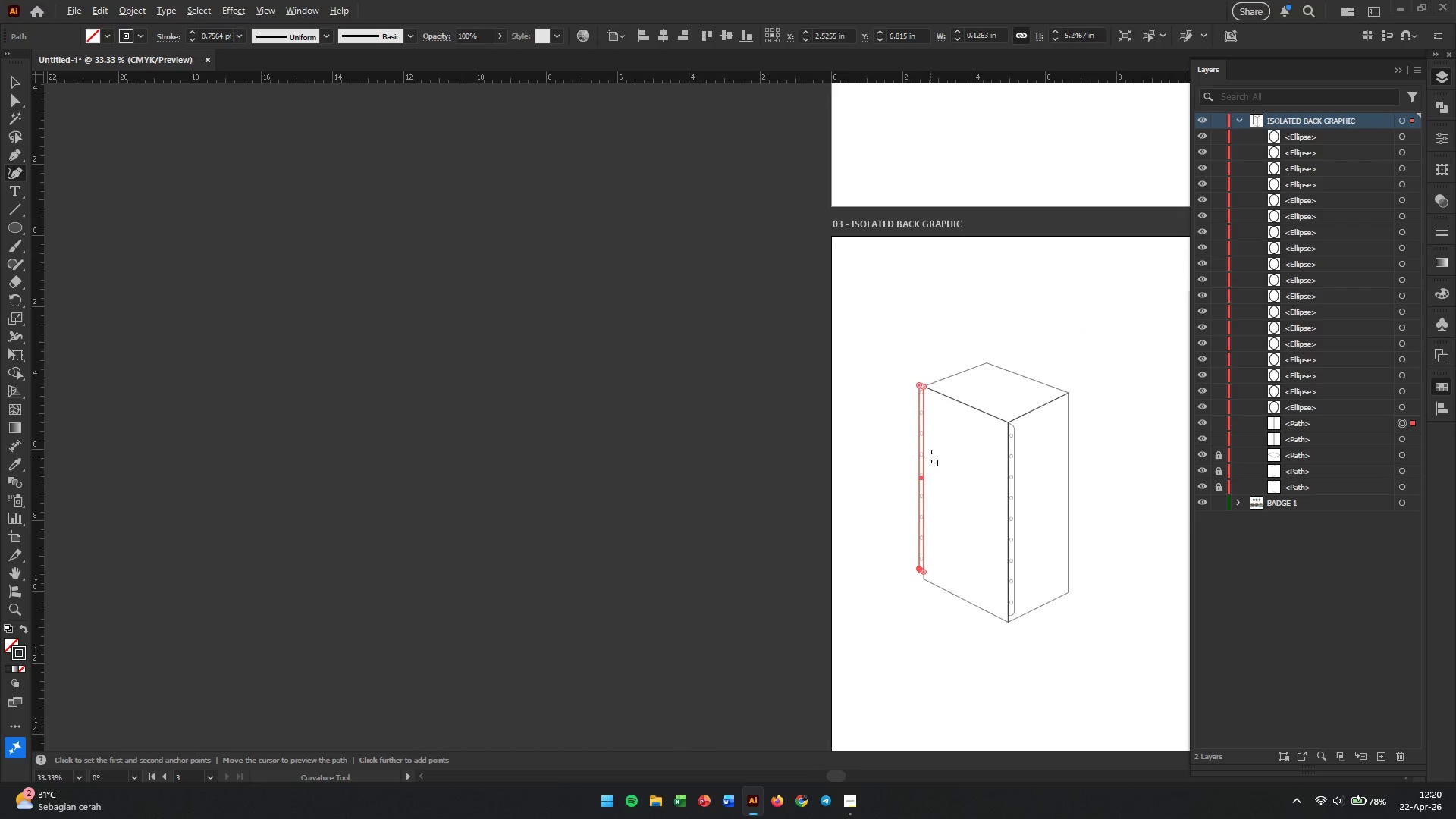 
scroll: coordinate [949, 246], scroll_direction: up, amount: 6.0
 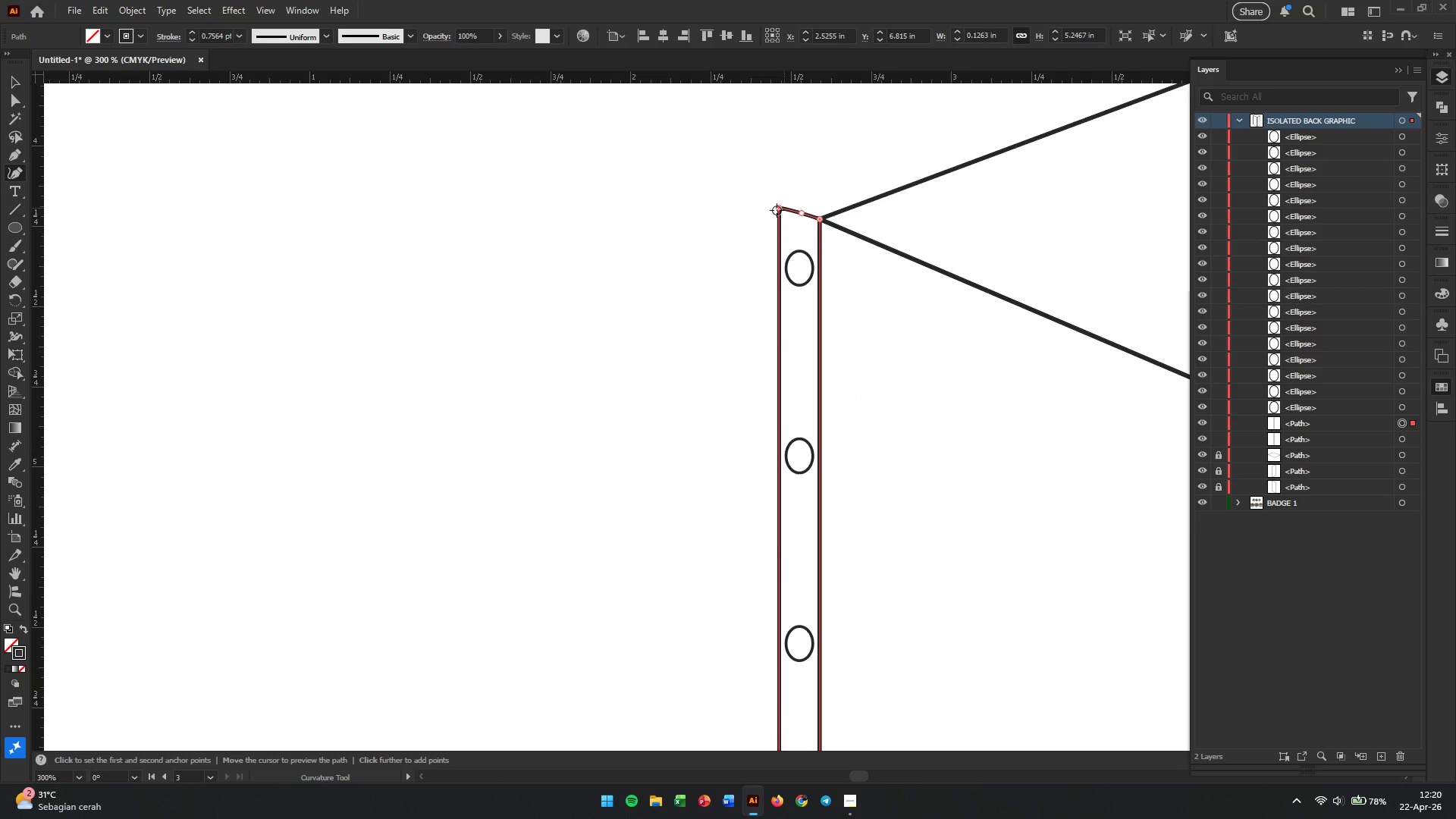 
key(A)
 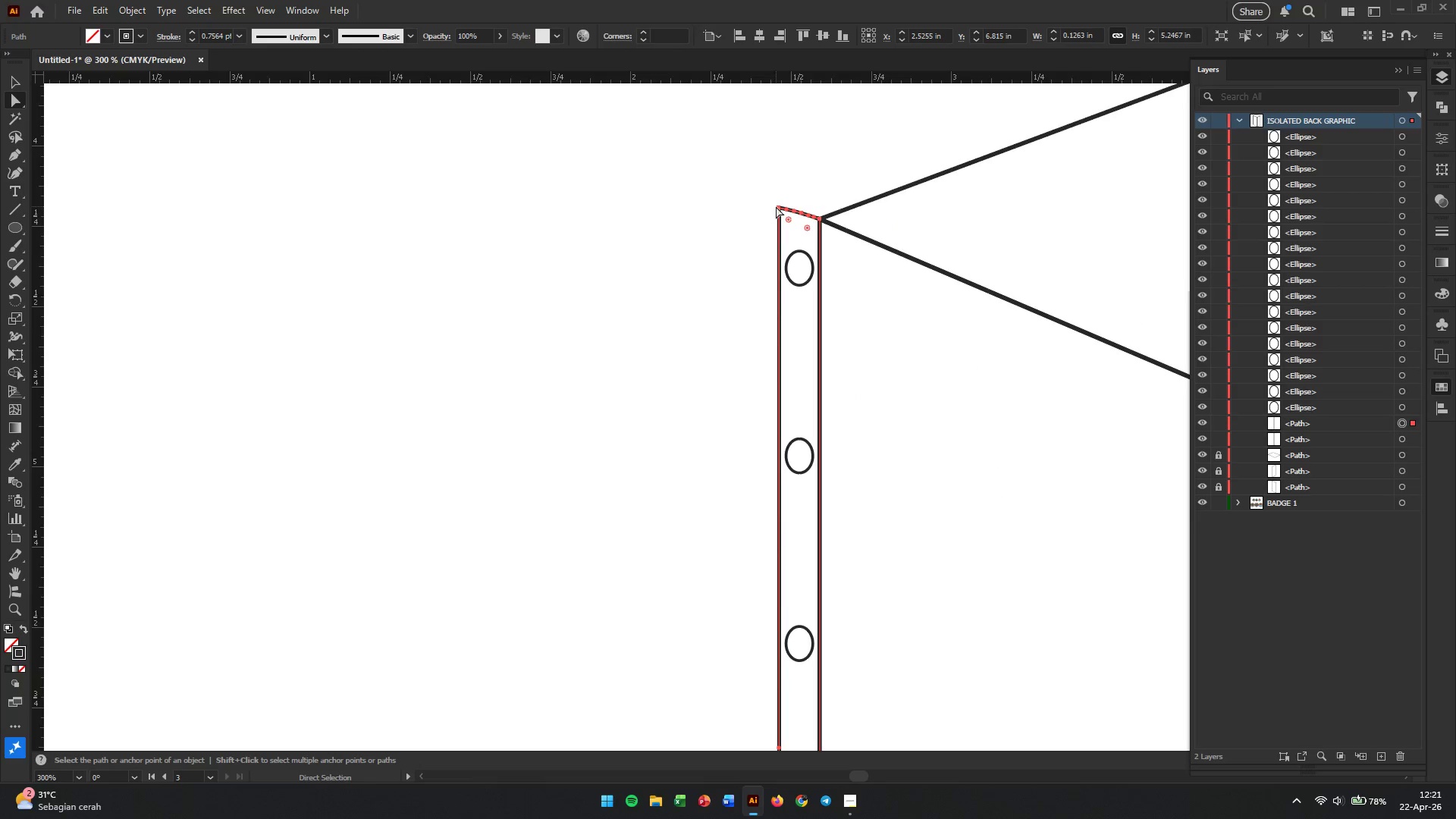 
hold_key(key=AltLeft, duration=1.06)
scroll: coordinate [780, 205], scroll_direction: up, amount: 6.0
 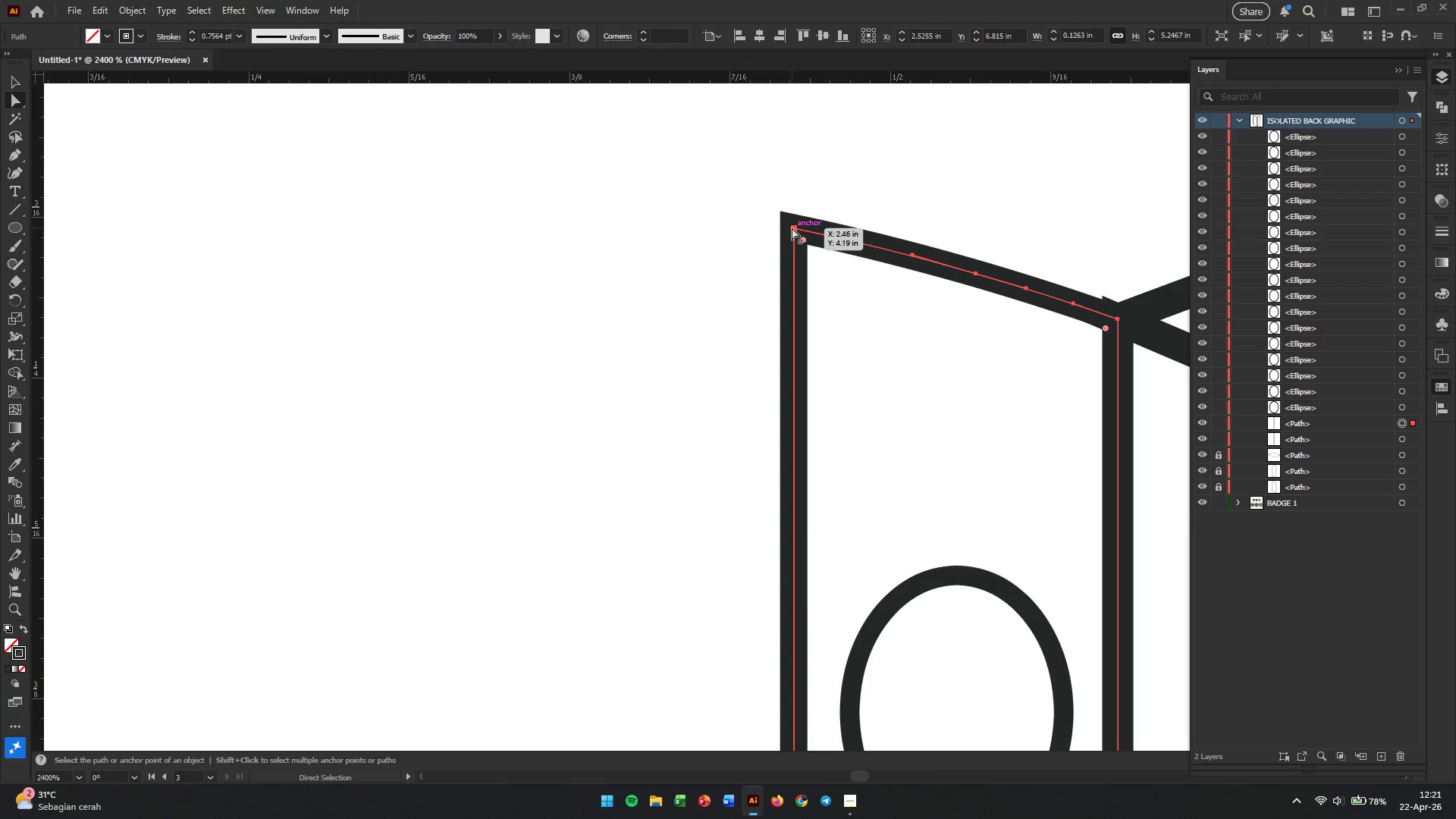 
left_click([792, 228])
 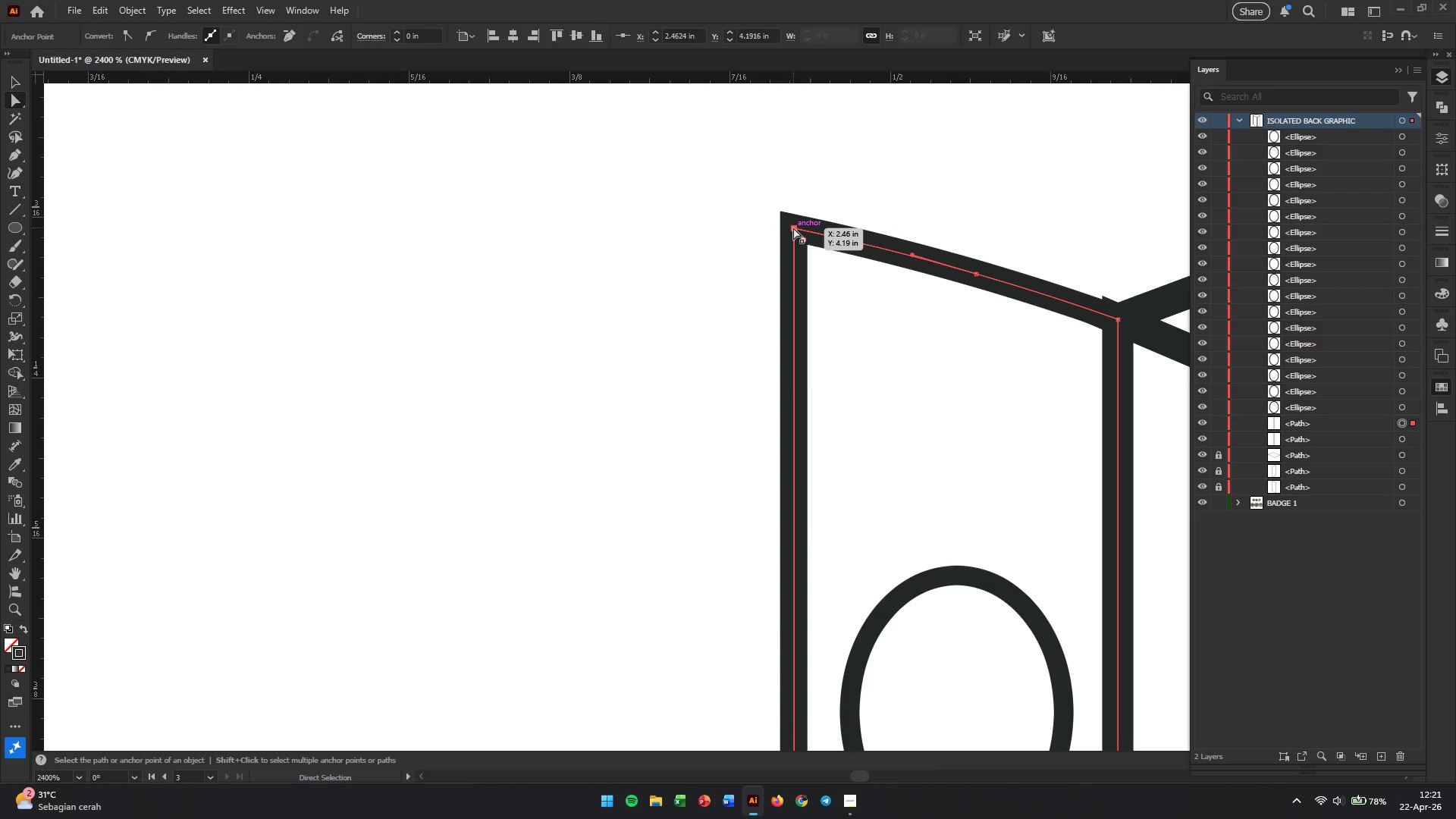 
left_click_drag(start_coordinate=[793, 228], to_coordinate=[805, 205])
 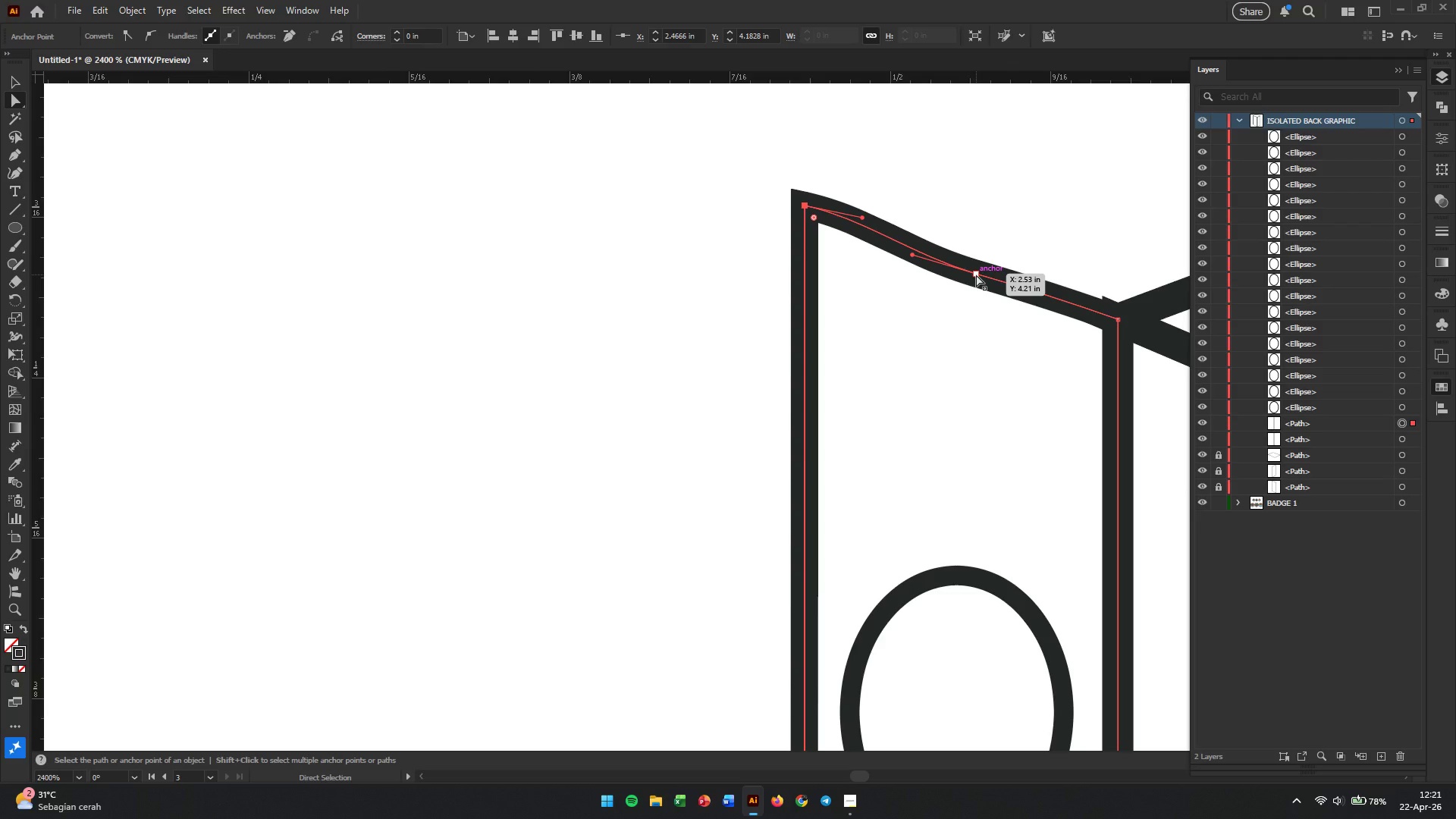 
left_click_drag(start_coordinate=[974, 275], to_coordinate=[953, 256])
 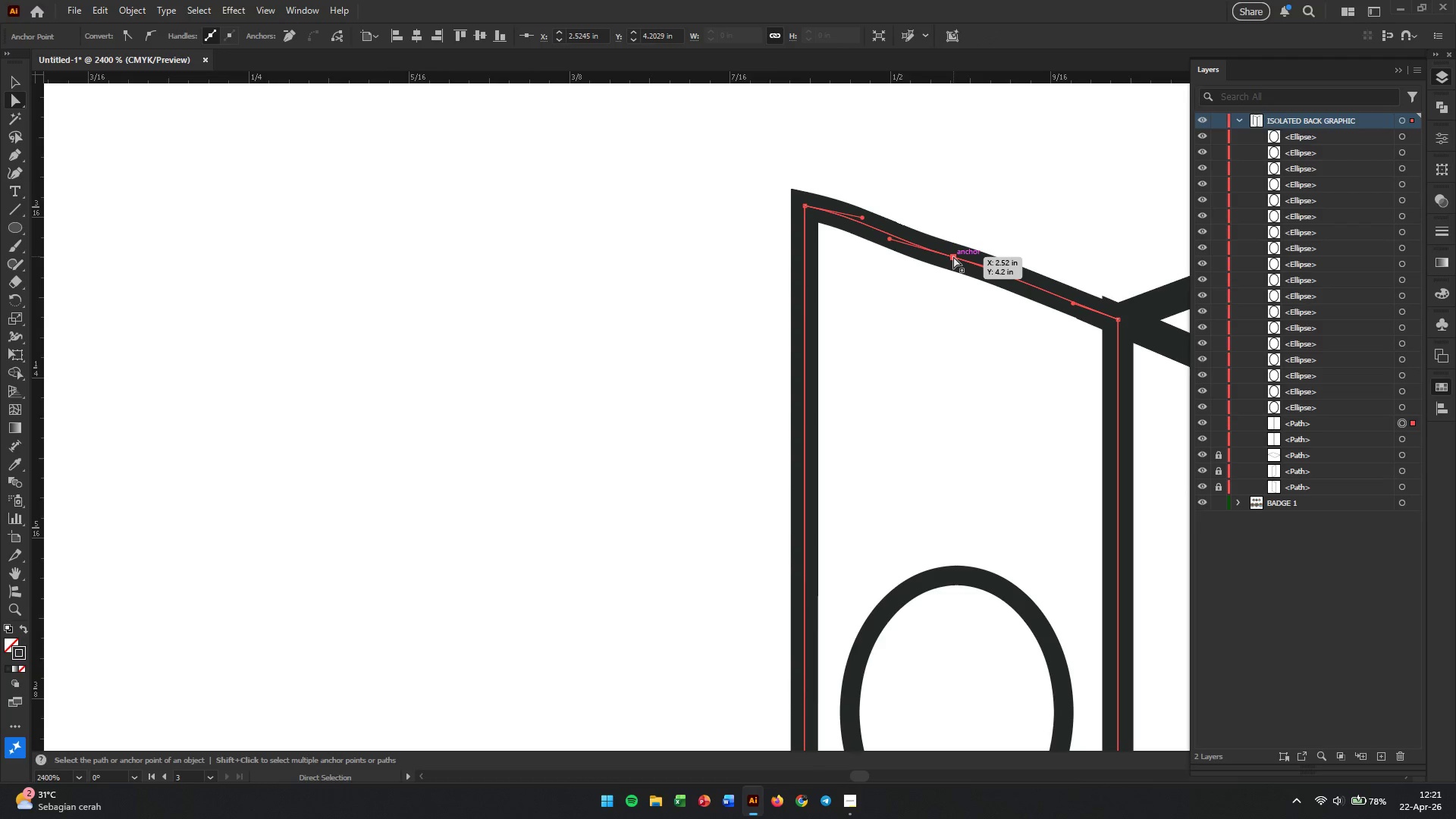 
left_click([953, 256])
 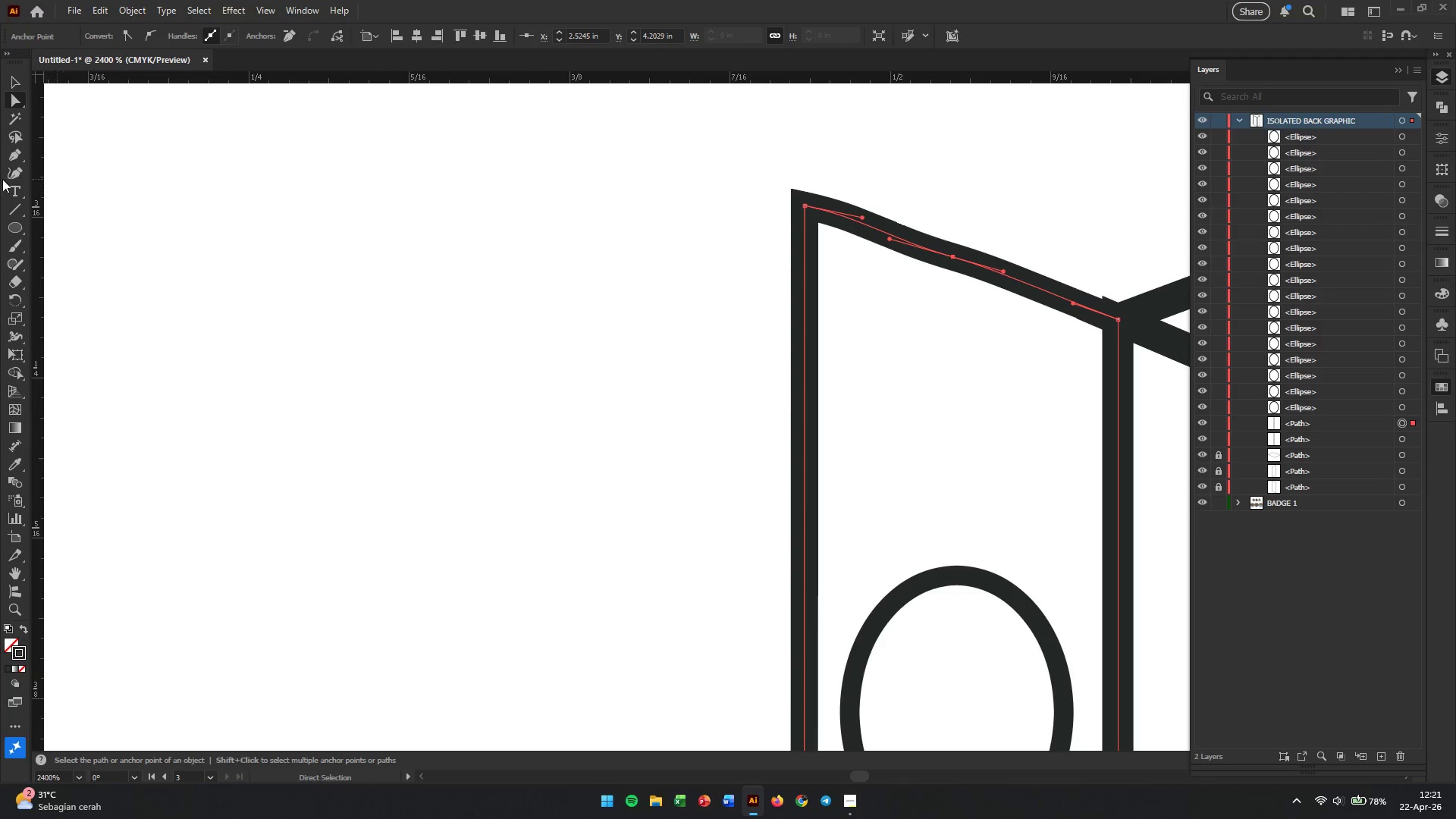 
left_click([14, 175])
 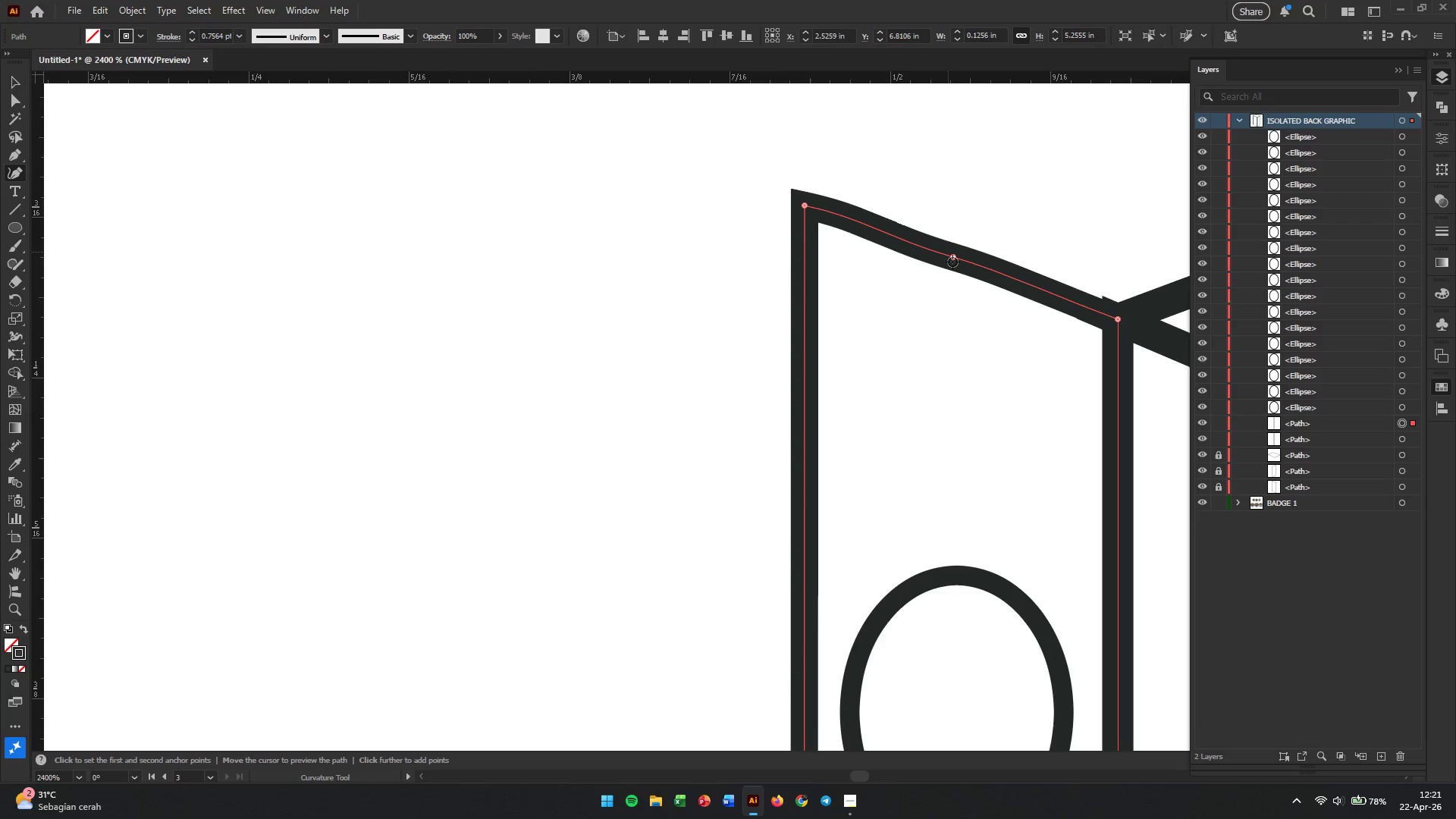 
left_click([953, 259])
 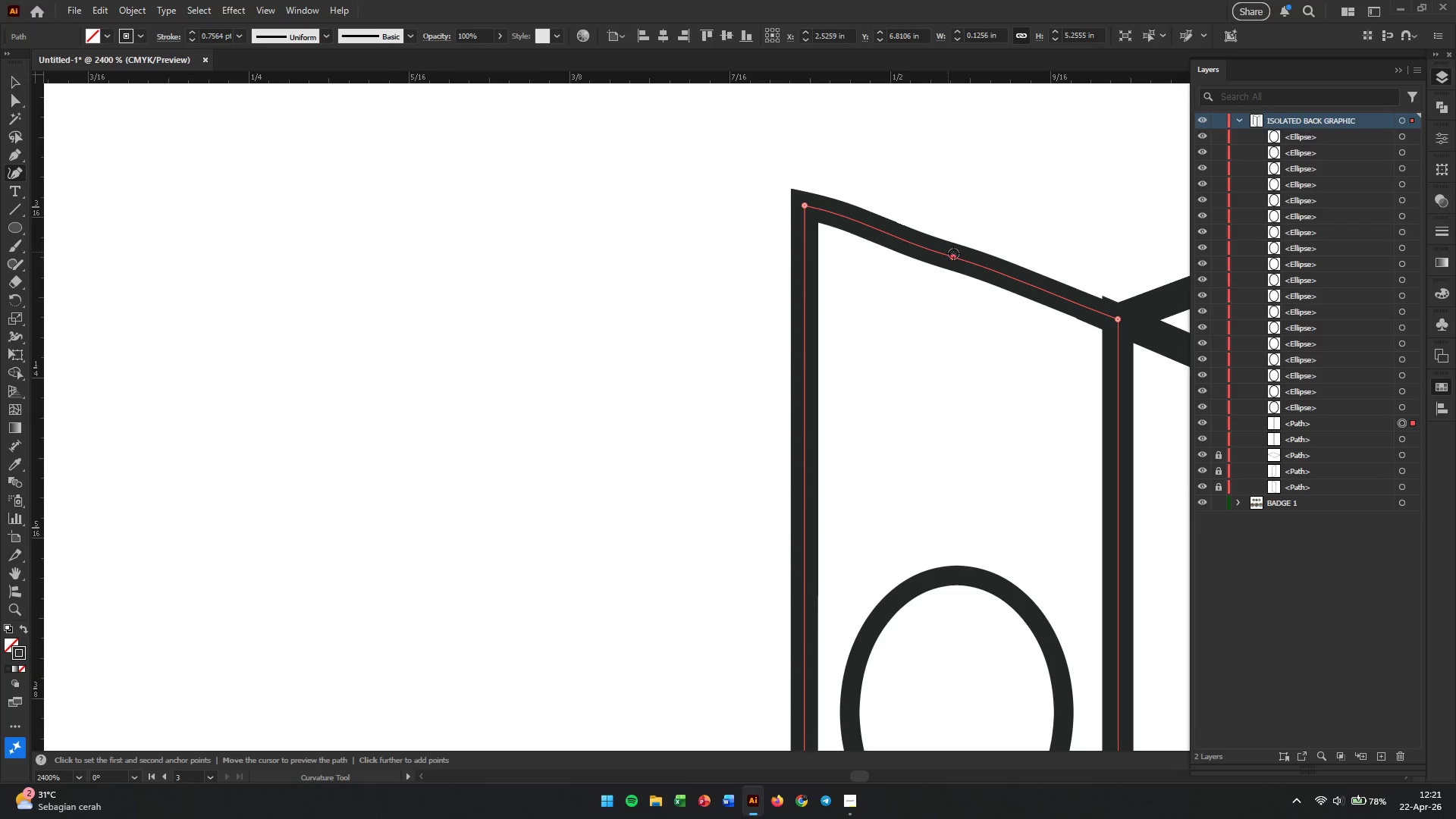 
key(Backspace)
 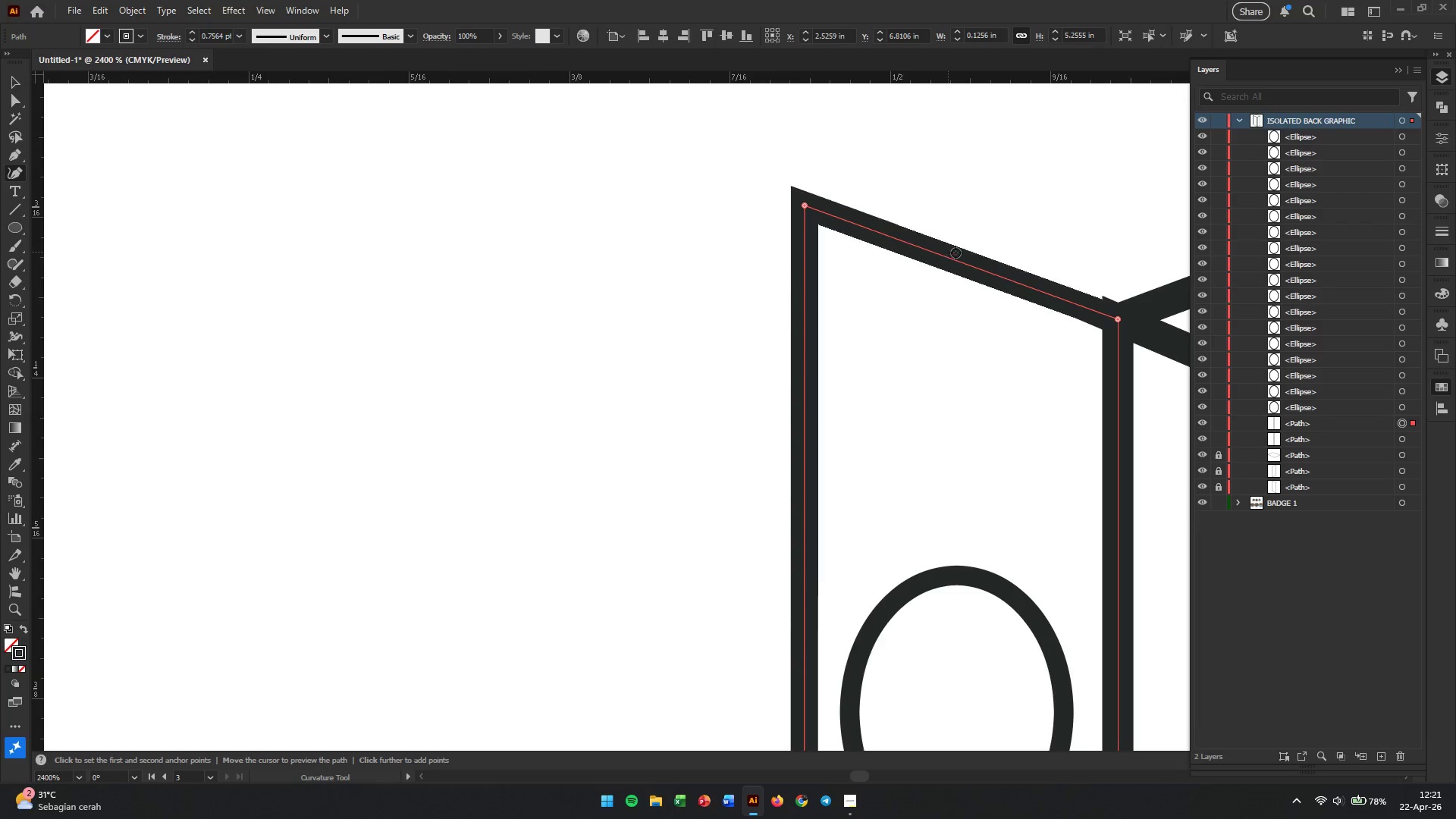 
key(Backspace)
 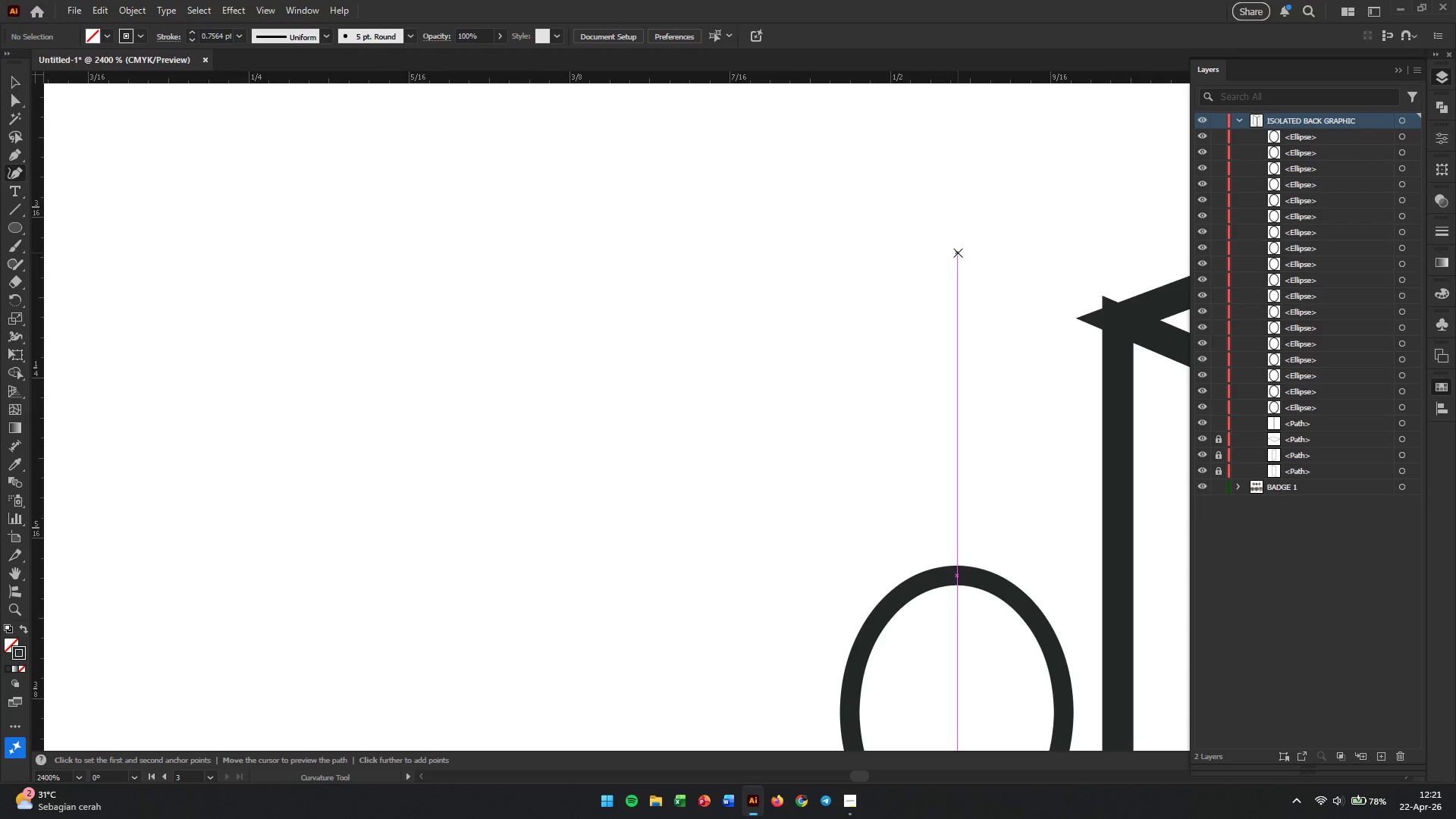 
key(Control+ControlLeft)
 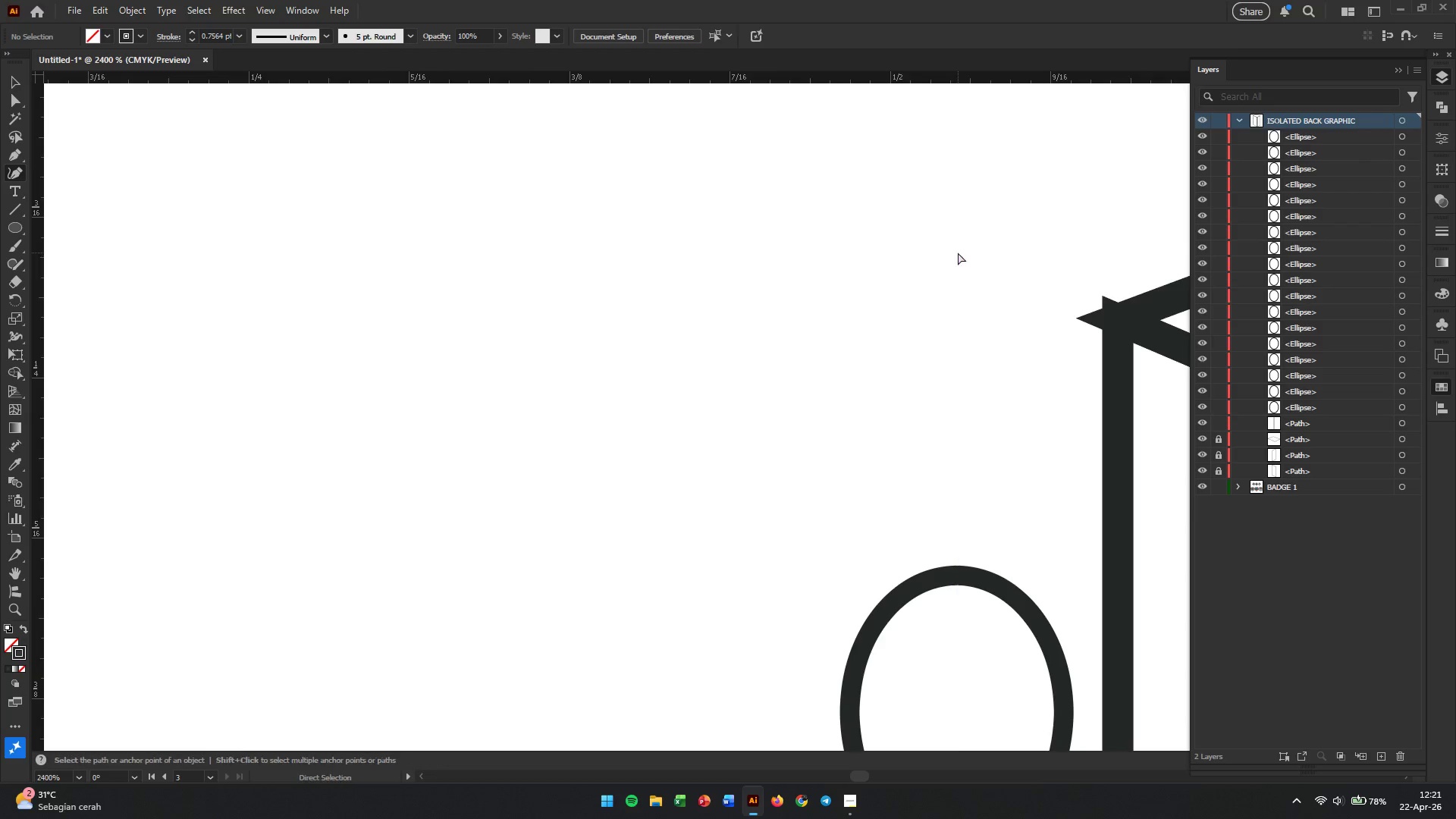 
key(Control+Z)
 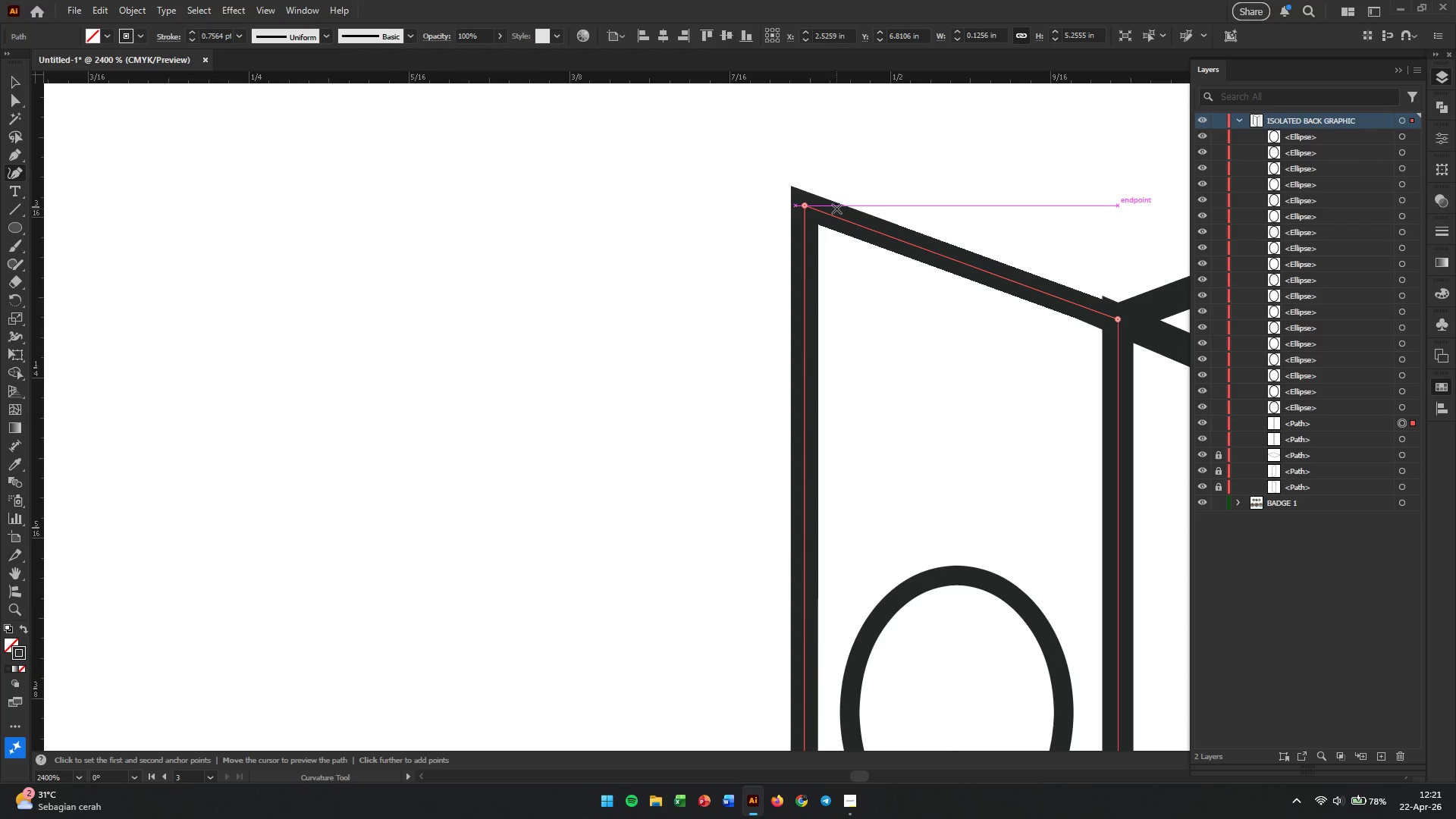 
key(A)
 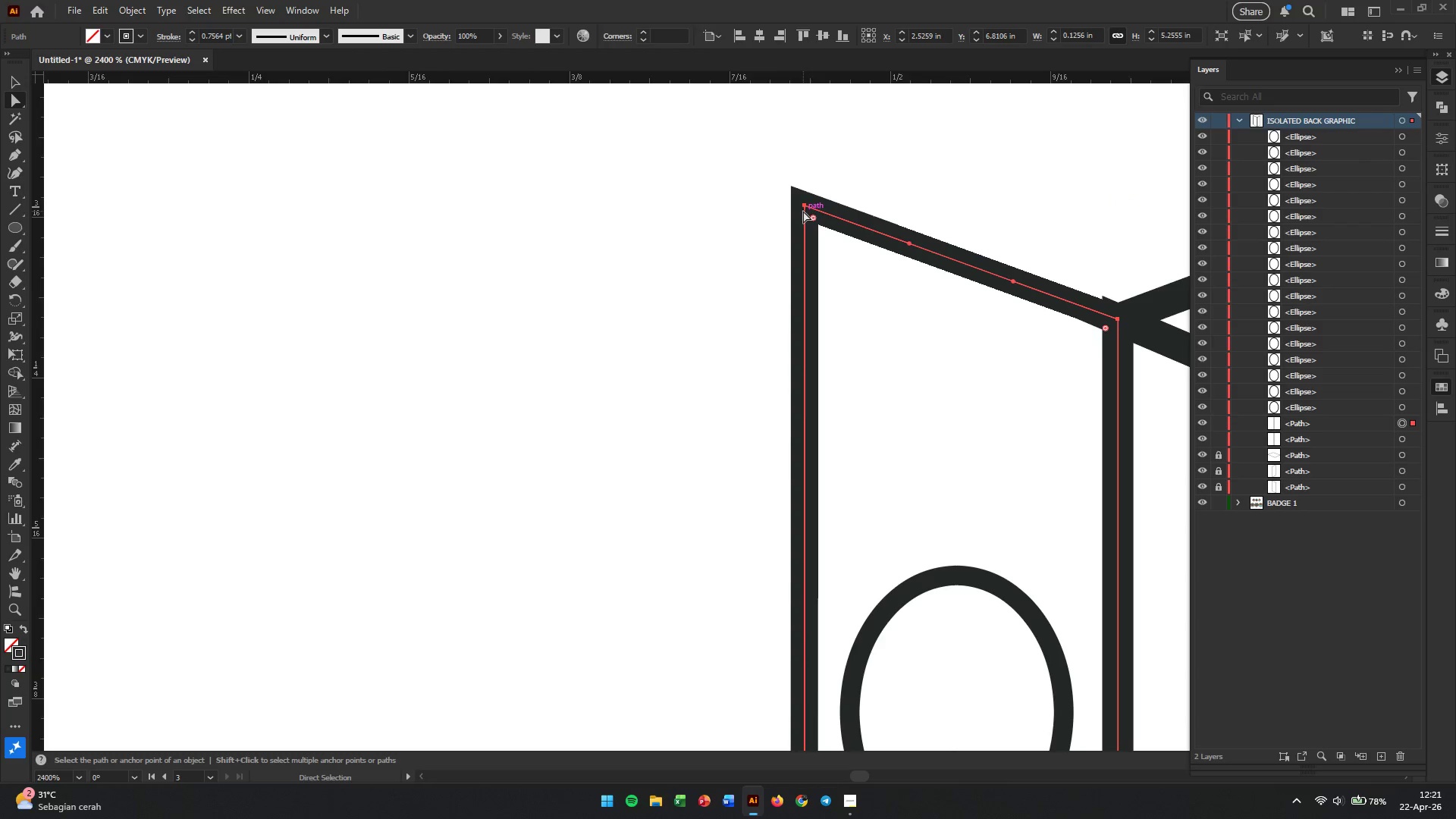 
left_click_drag(start_coordinate=[804, 208], to_coordinate=[806, 195])
 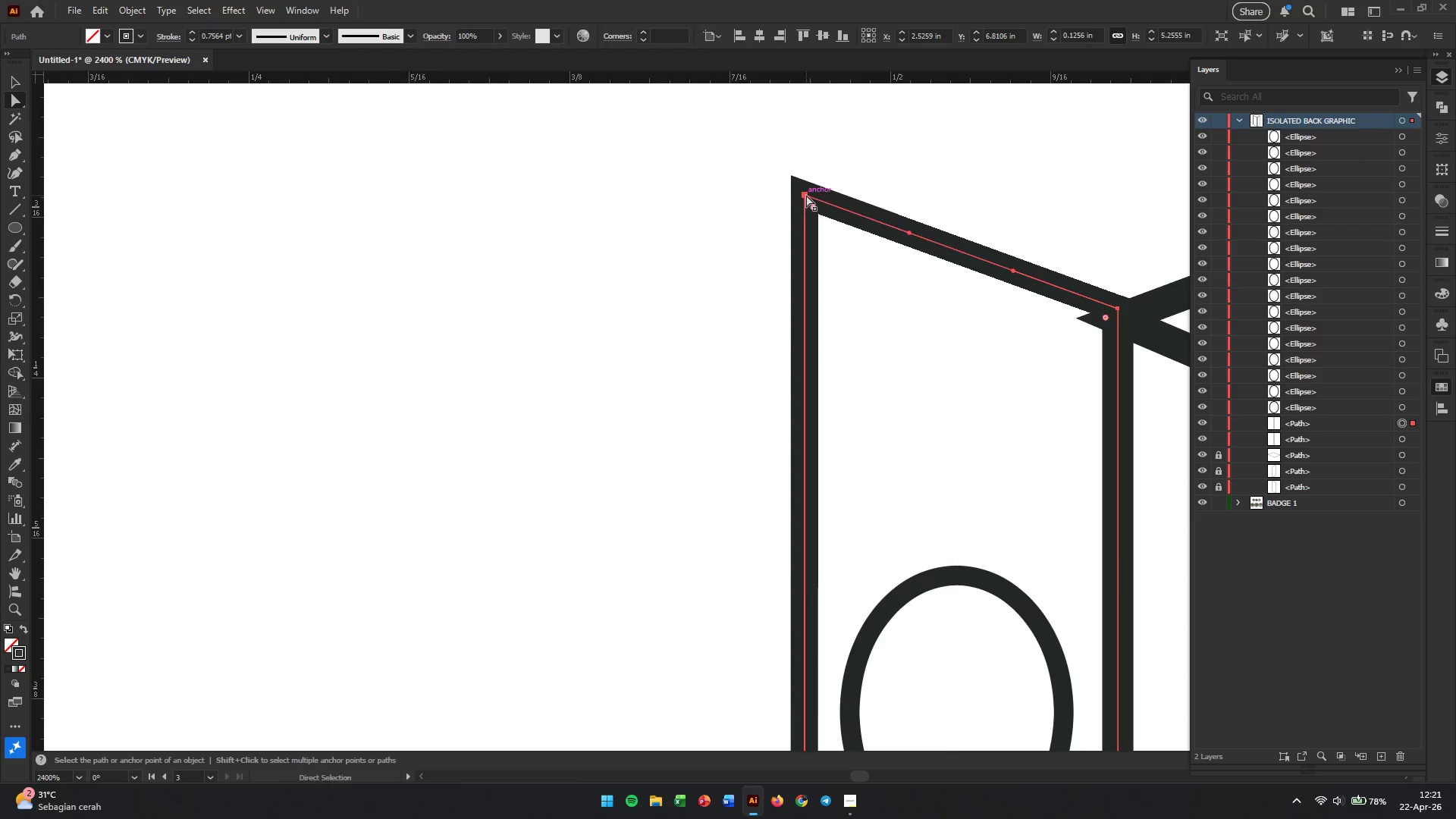 
key(Control+Z)
 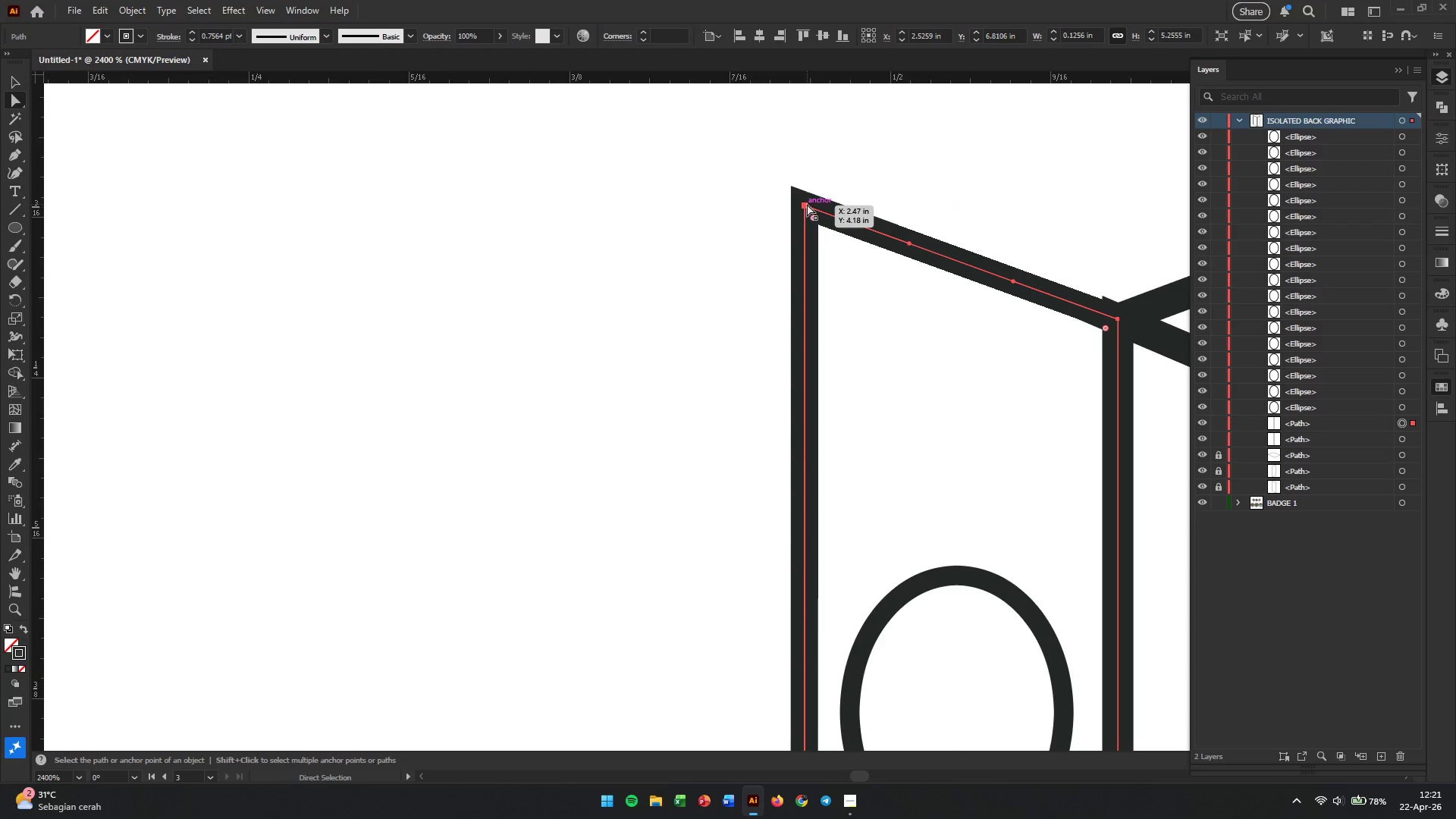 
left_click([807, 204])
 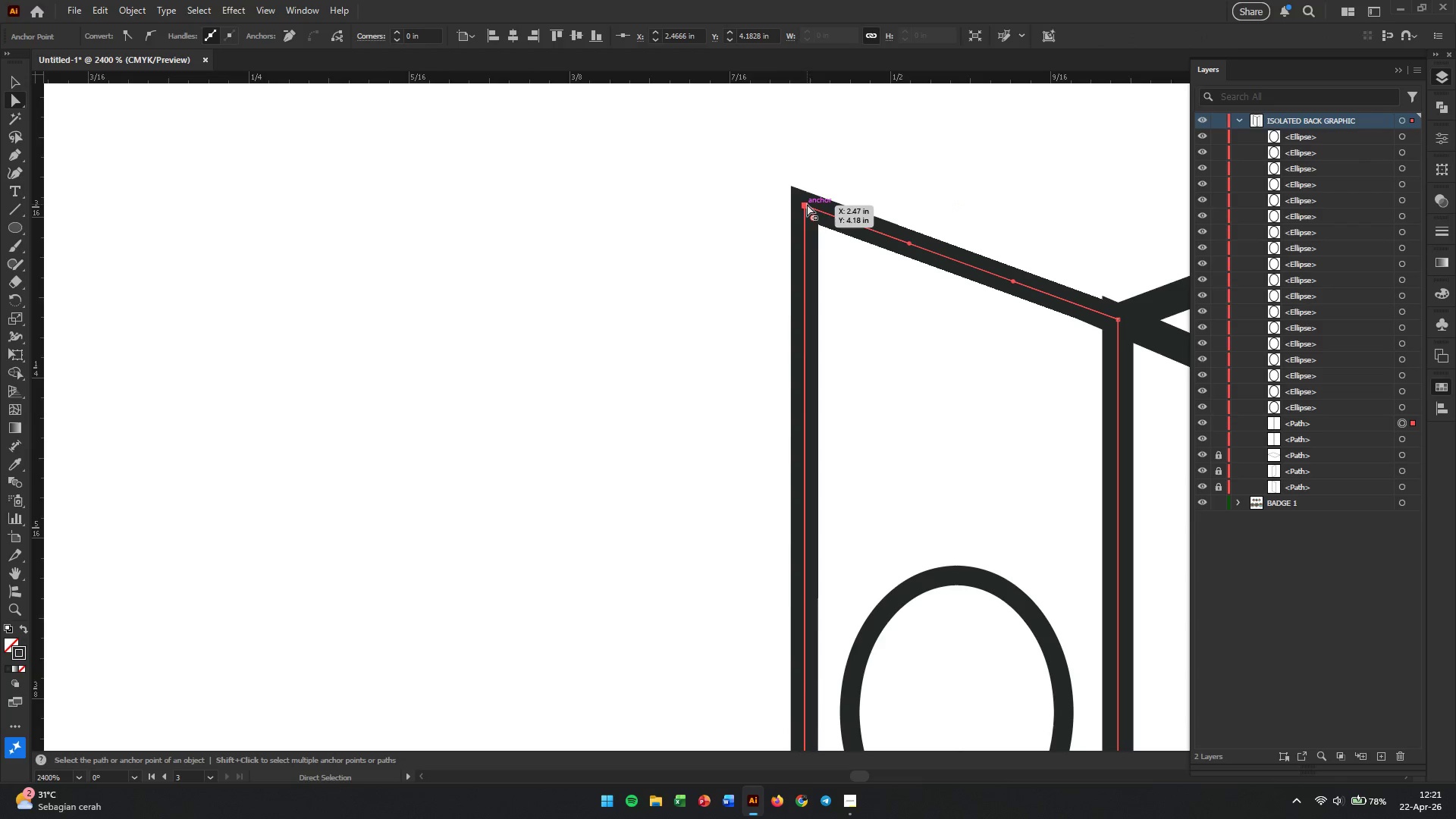 
left_click_drag(start_coordinate=[805, 204], to_coordinate=[807, 196])
 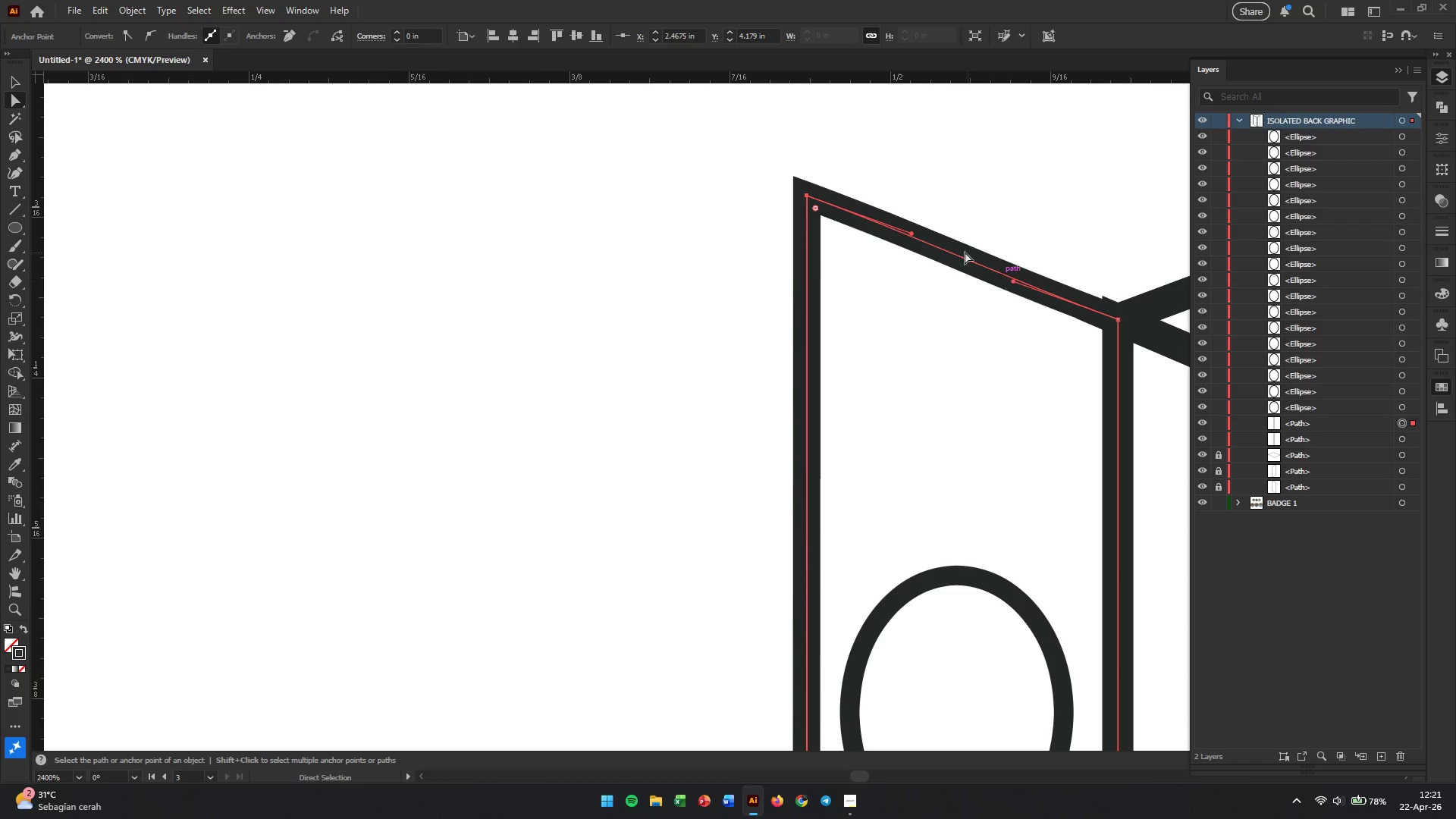 
left_click_drag(start_coordinate=[912, 236], to_coordinate=[912, 241])
 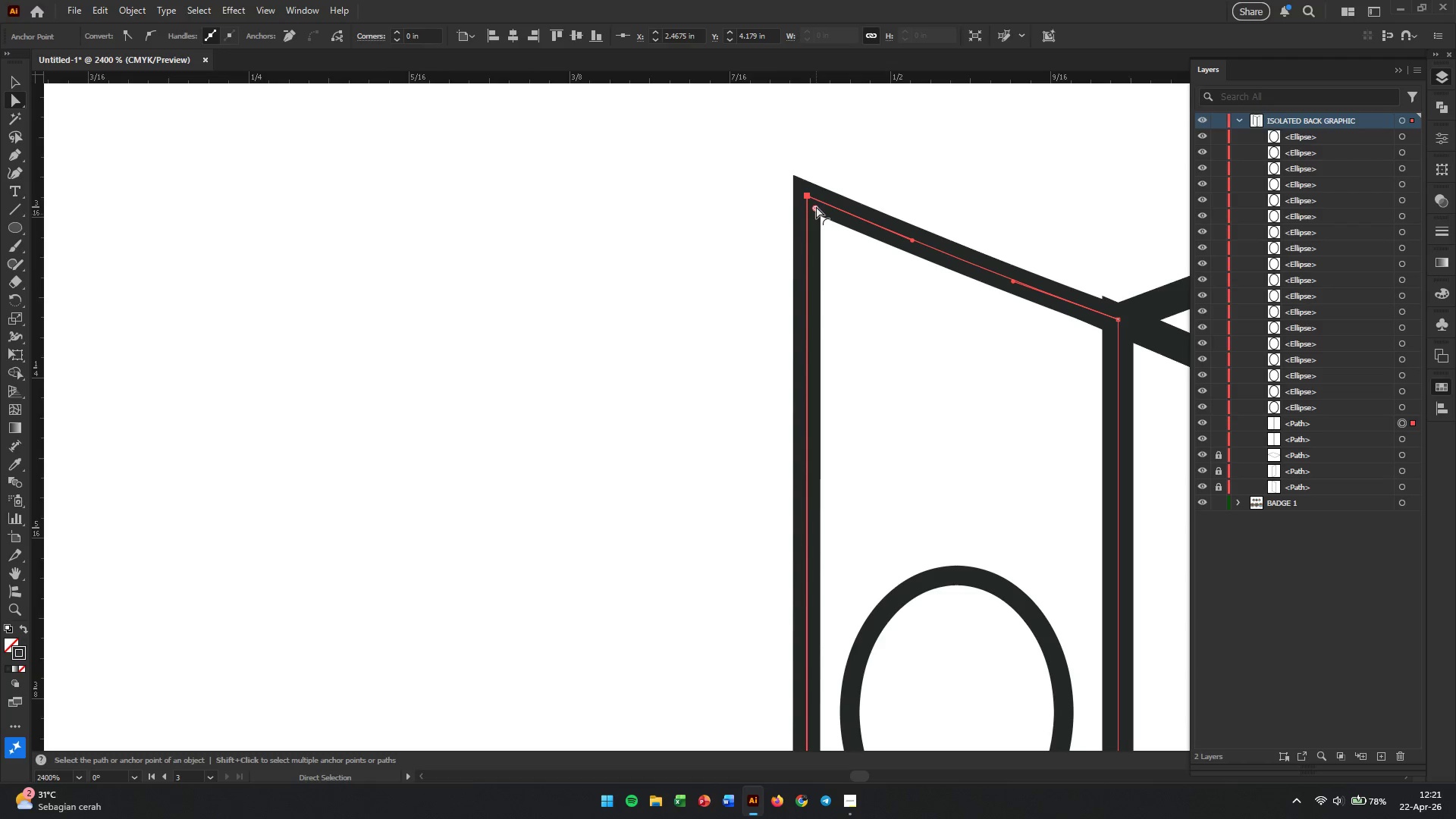 
left_click_drag(start_coordinate=[816, 206], to_coordinate=[881, 302])
 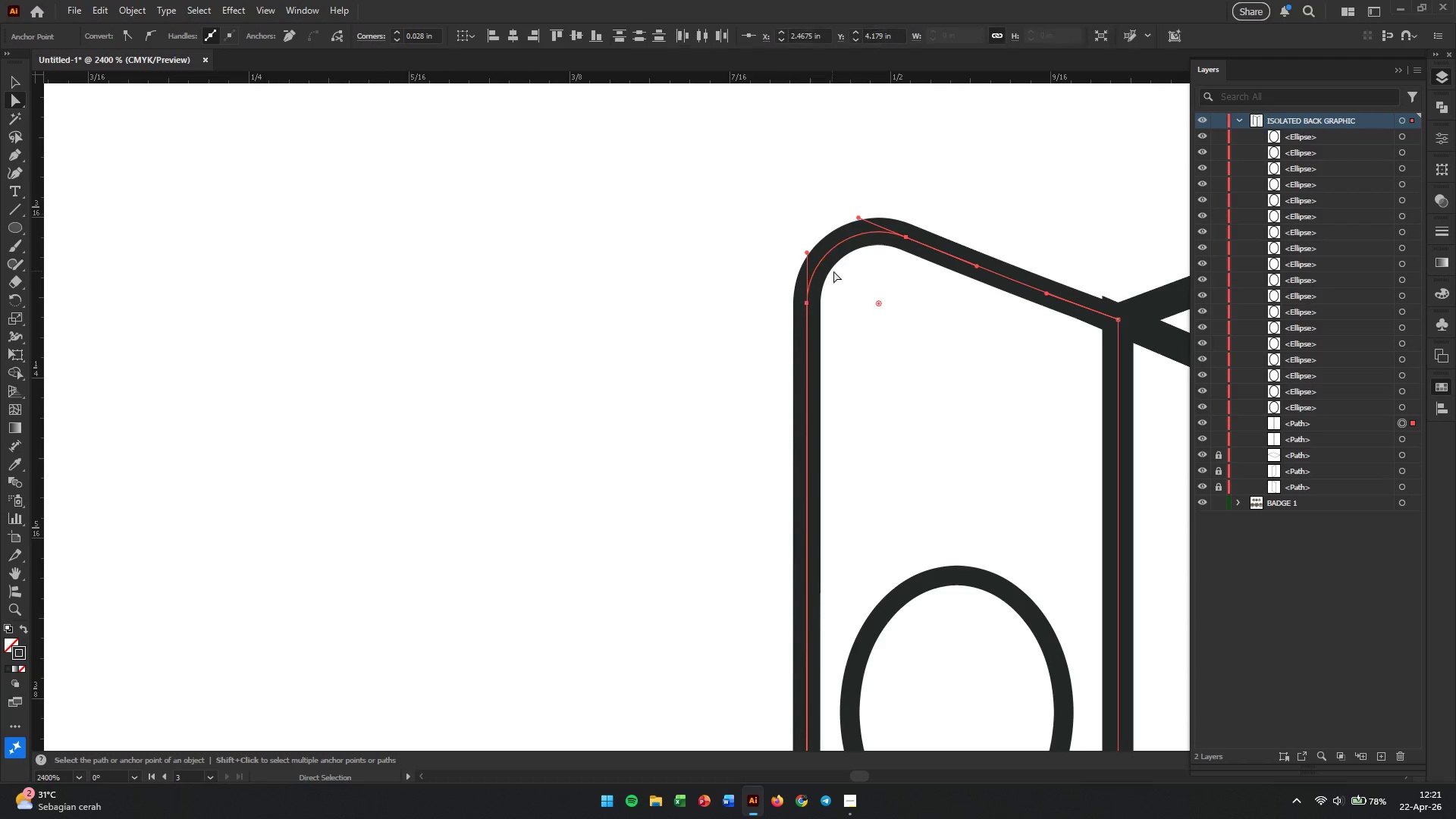 
hold_key(key=AltLeft, duration=3.94)
scroll: coordinate [827, 267], scroll_direction: down, amount: 9.0
 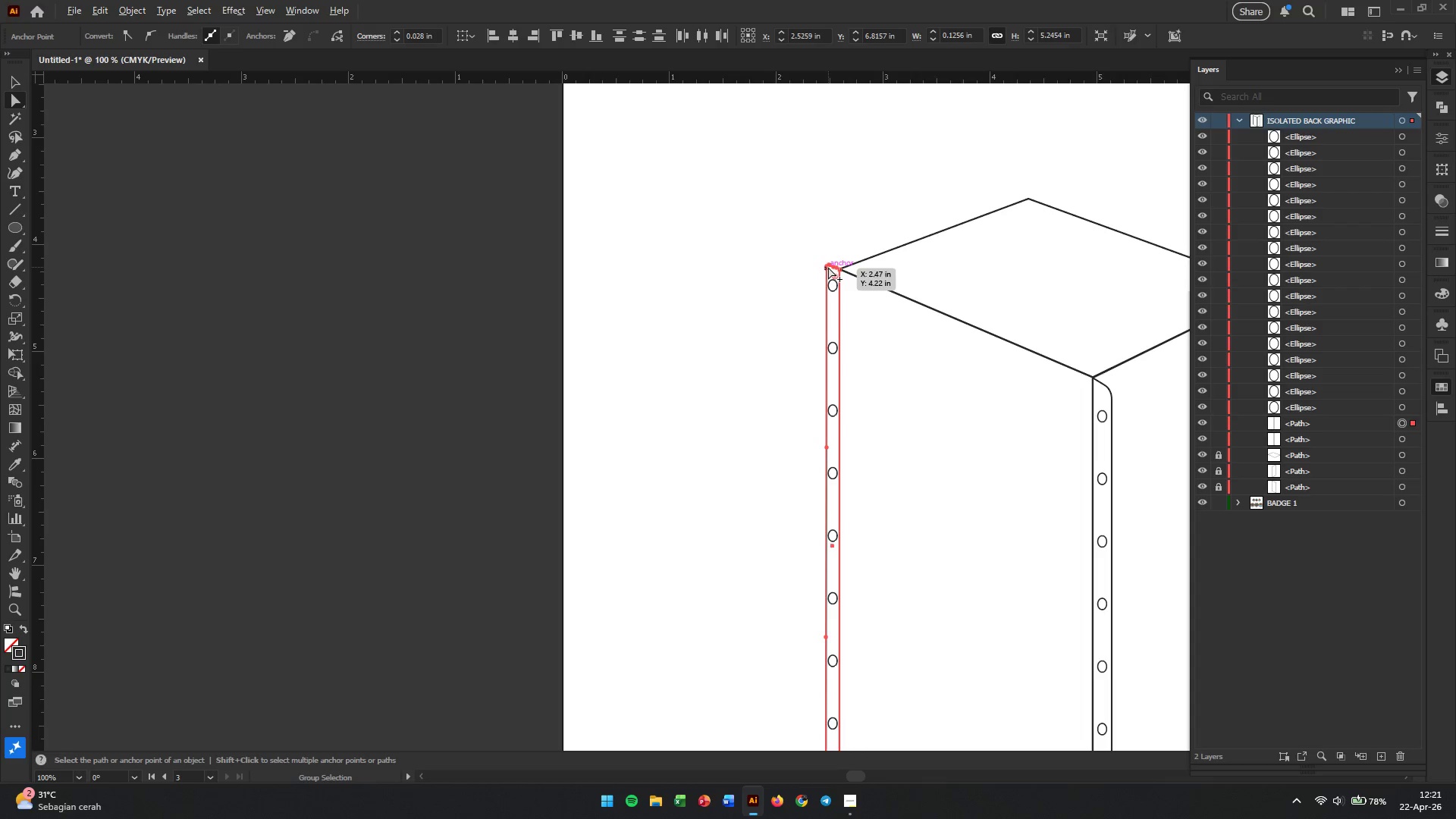 
scroll: coordinate [894, 434], scroll_direction: up, amount: 1.0
 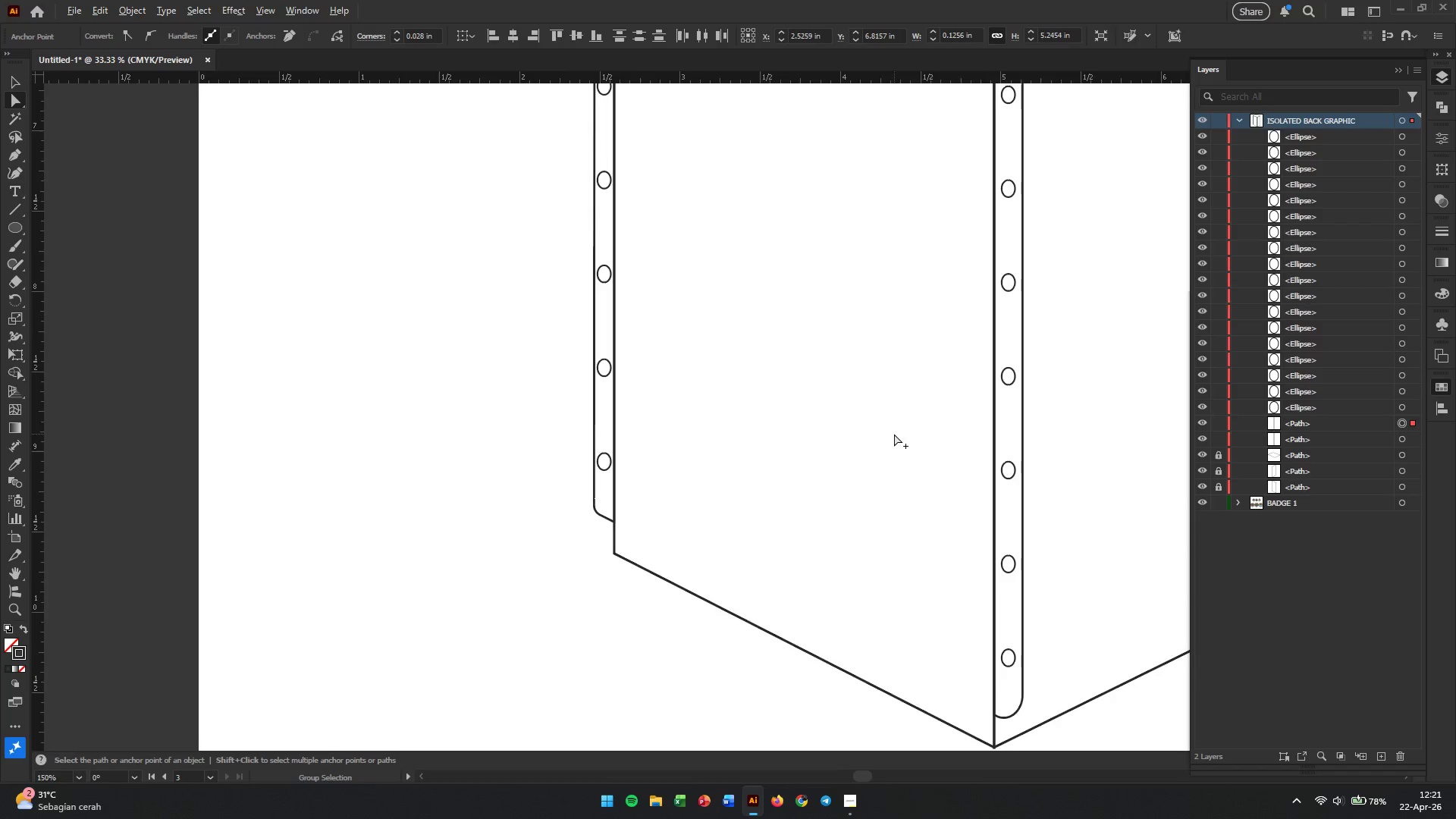 
scroll: coordinate [815, 308], scroll_direction: down, amount: 1.0
 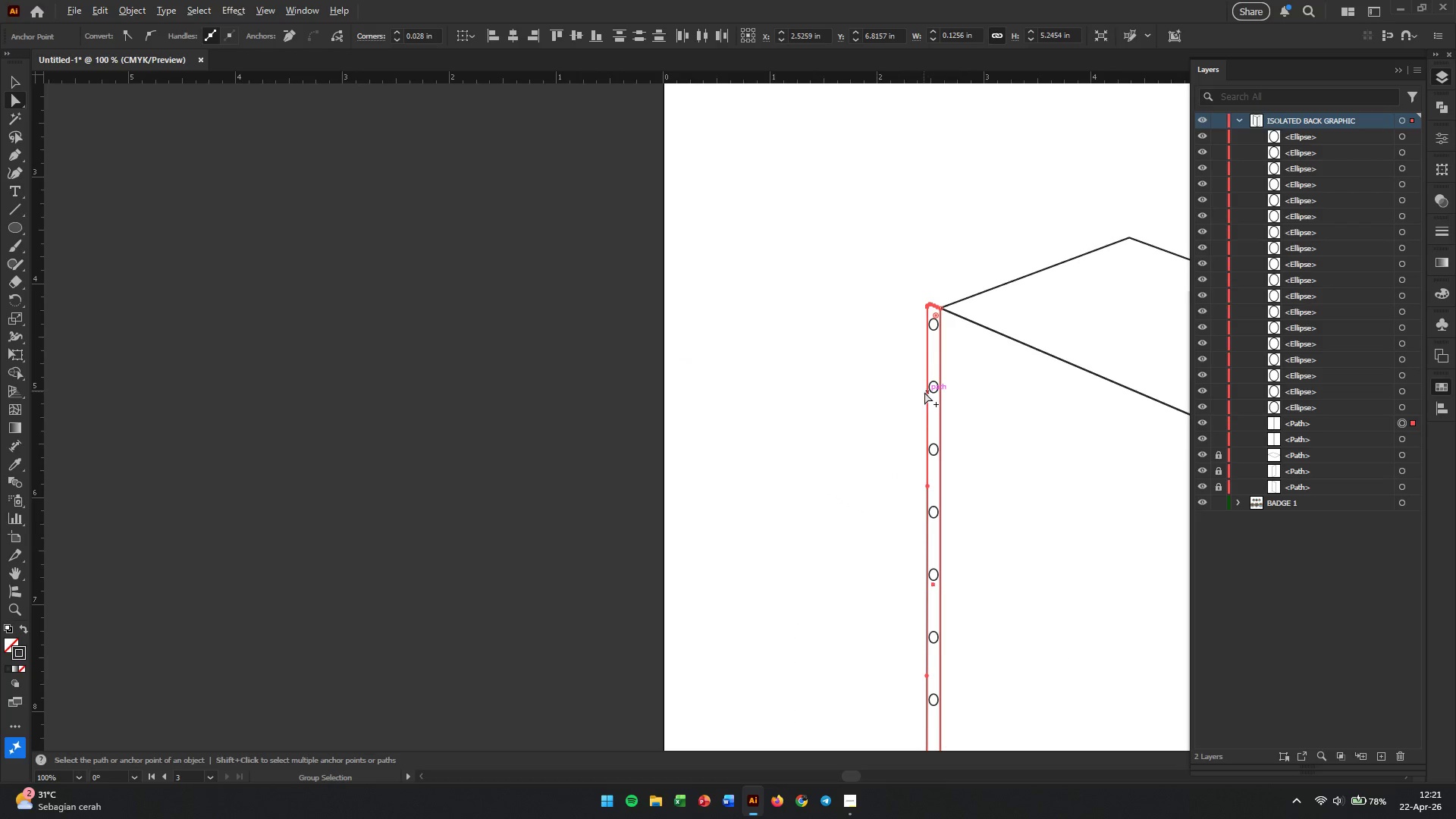 
hold_key(key=AltLeft, duration=0.38)
scroll: coordinate [900, 356], scroll_direction: up, amount: 1.0
 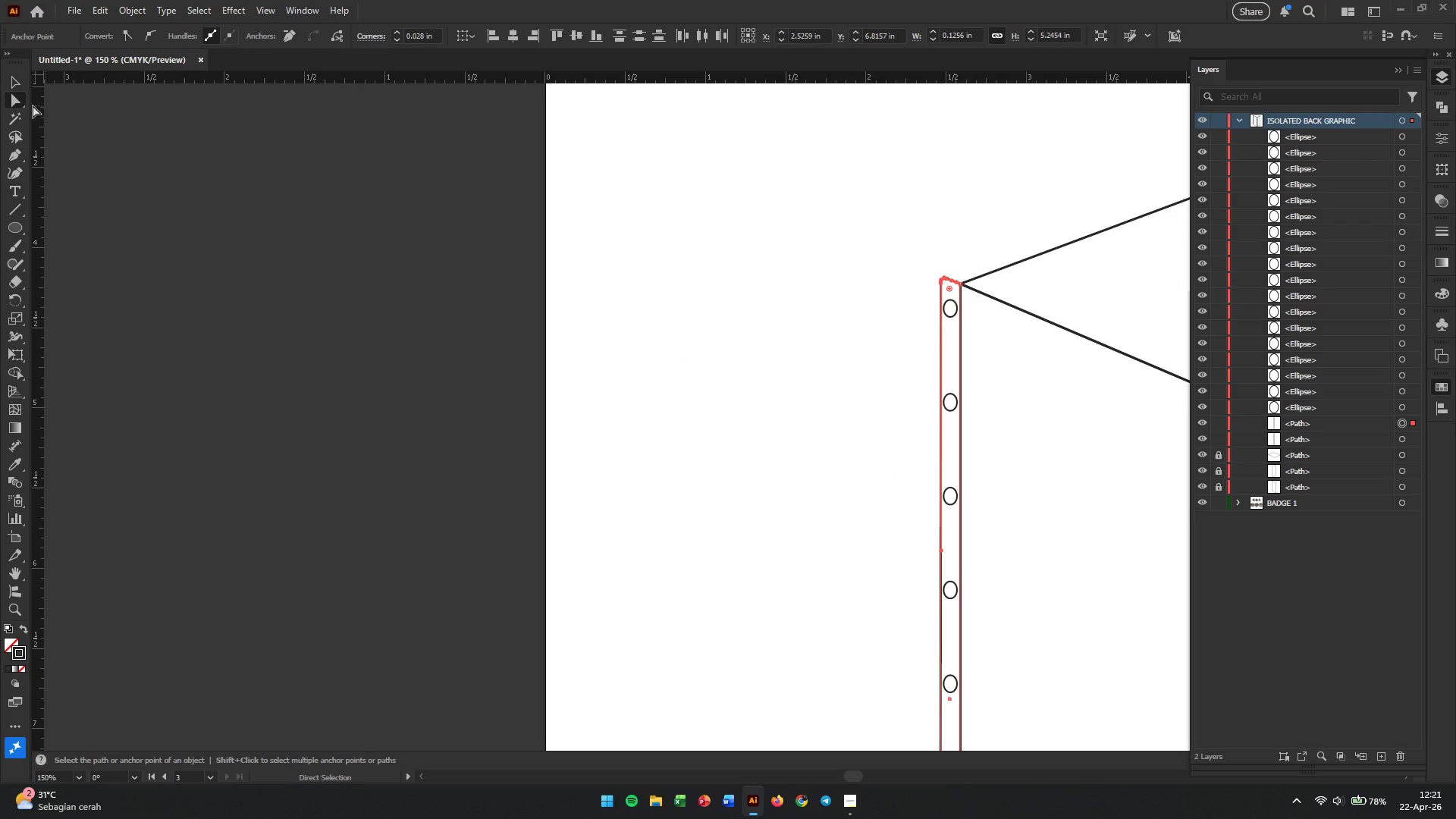 
left_click([18, 86])
 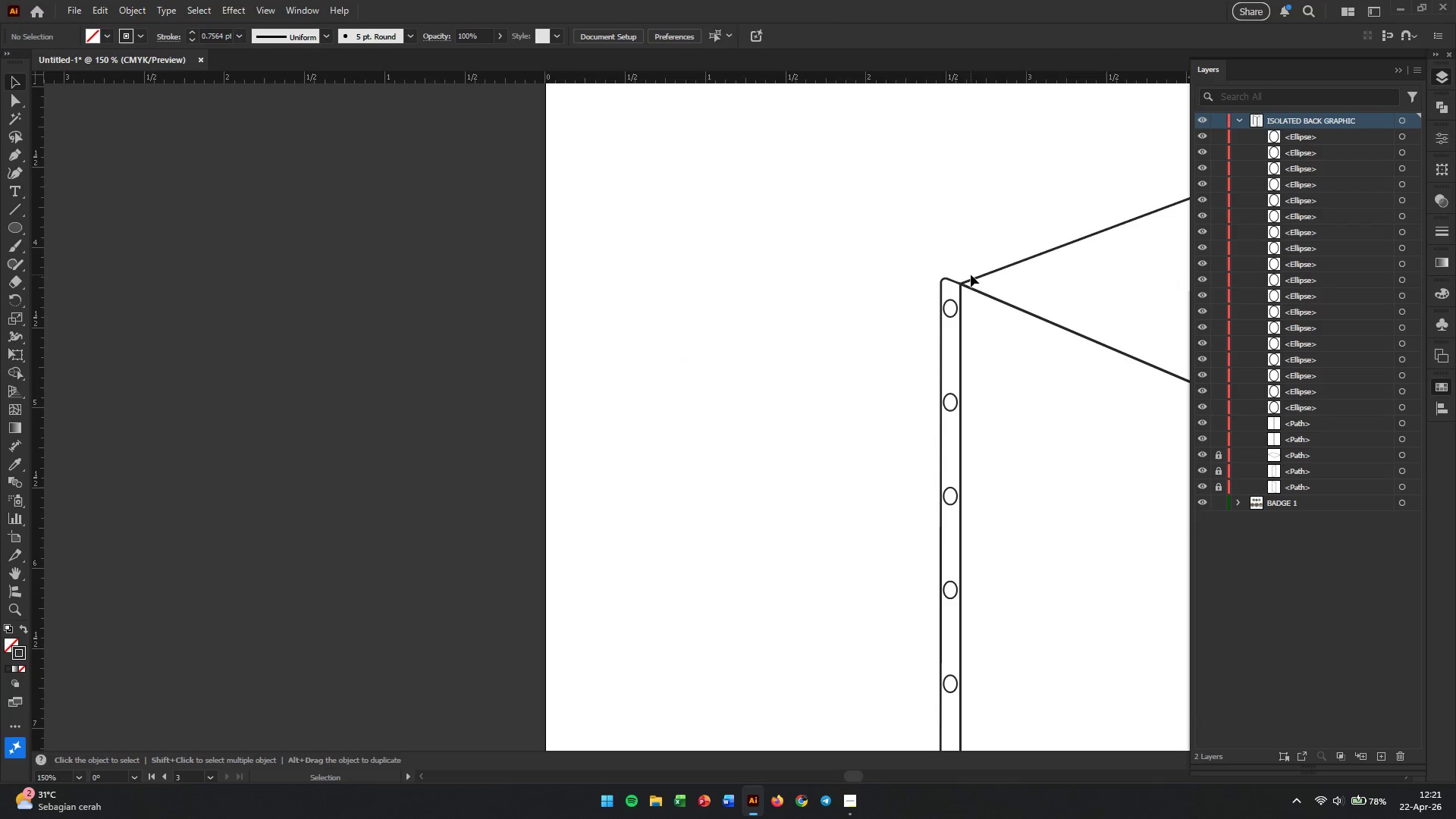 
left_click([956, 284])
 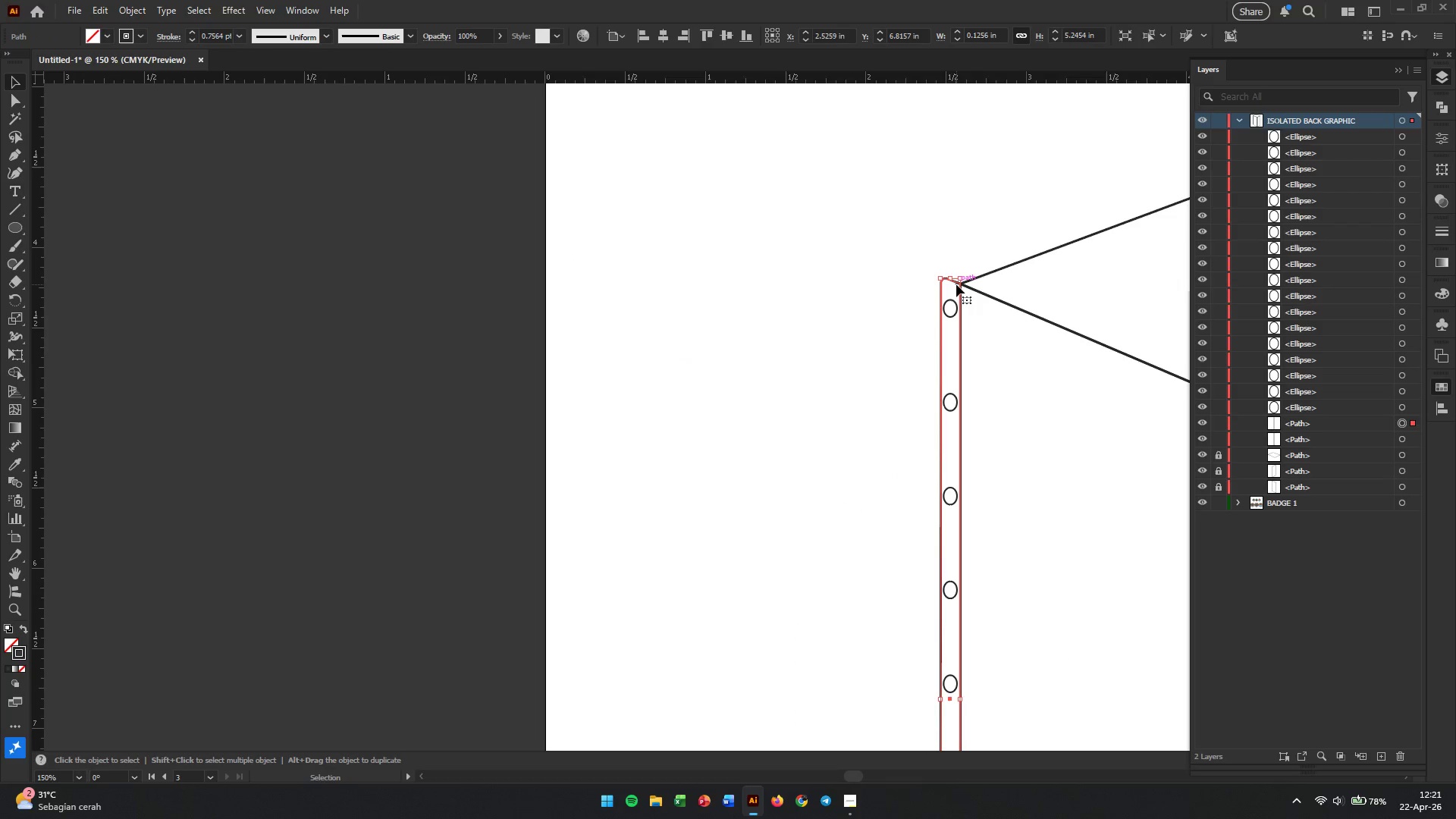 
key(Control+2)
 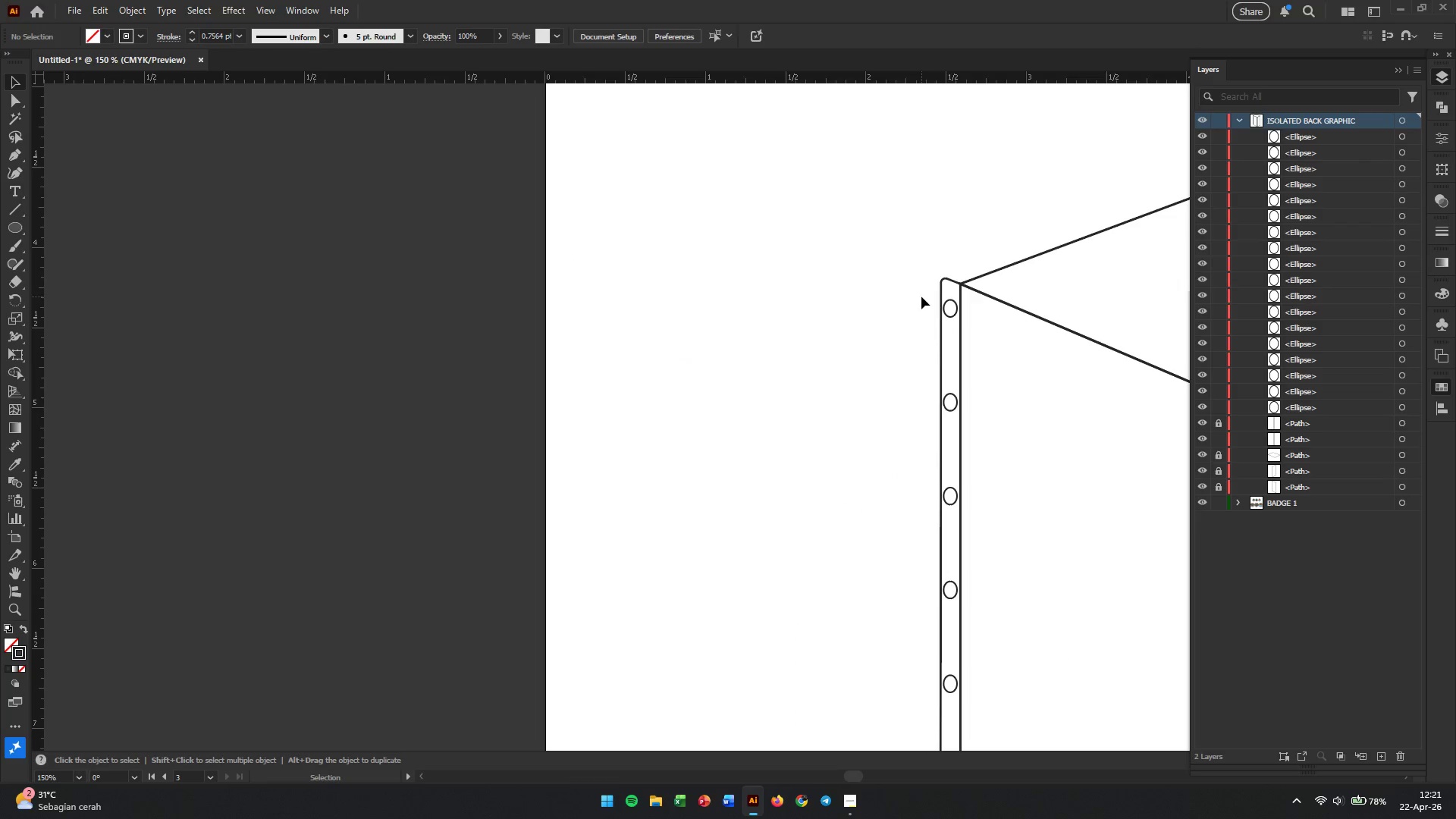 
left_click([847, 297])
 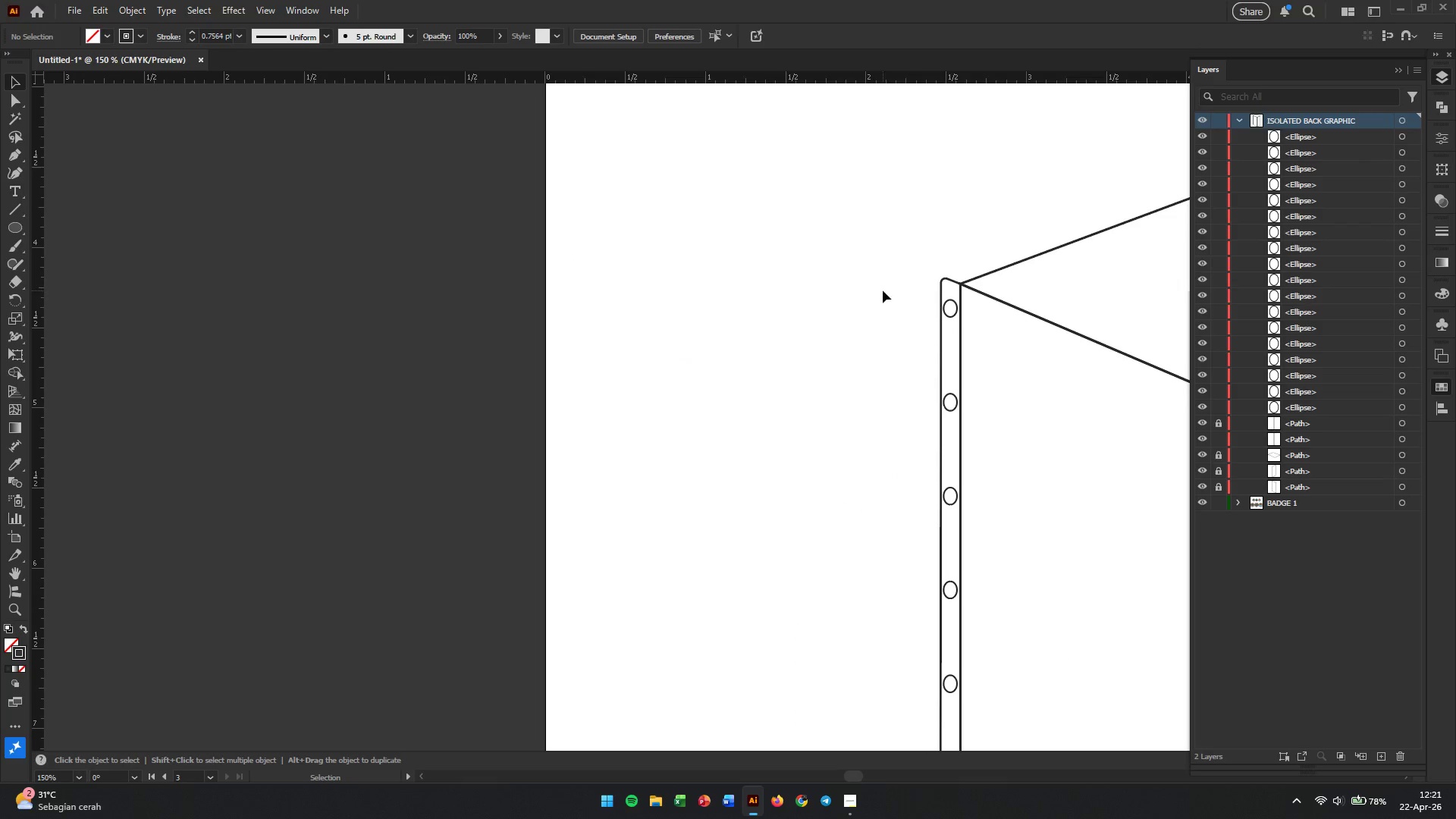 
left_click_drag(start_coordinate=[886, 290], to_coordinate=[984, 677])
 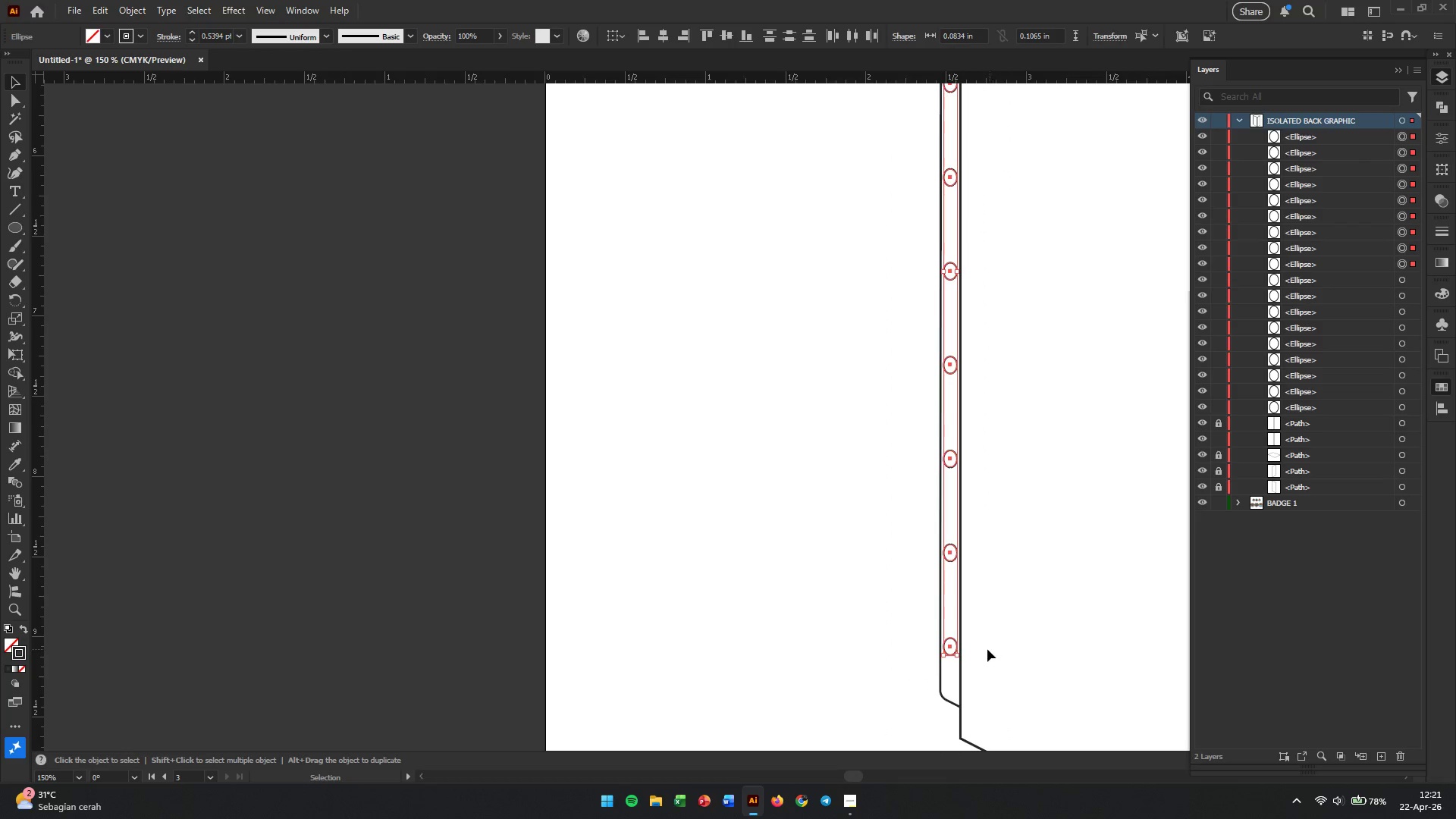 
hold_key(key=AltLeft, duration=0.78)
scroll: coordinate [937, 661], scroll_direction: up, amount: 3.0
 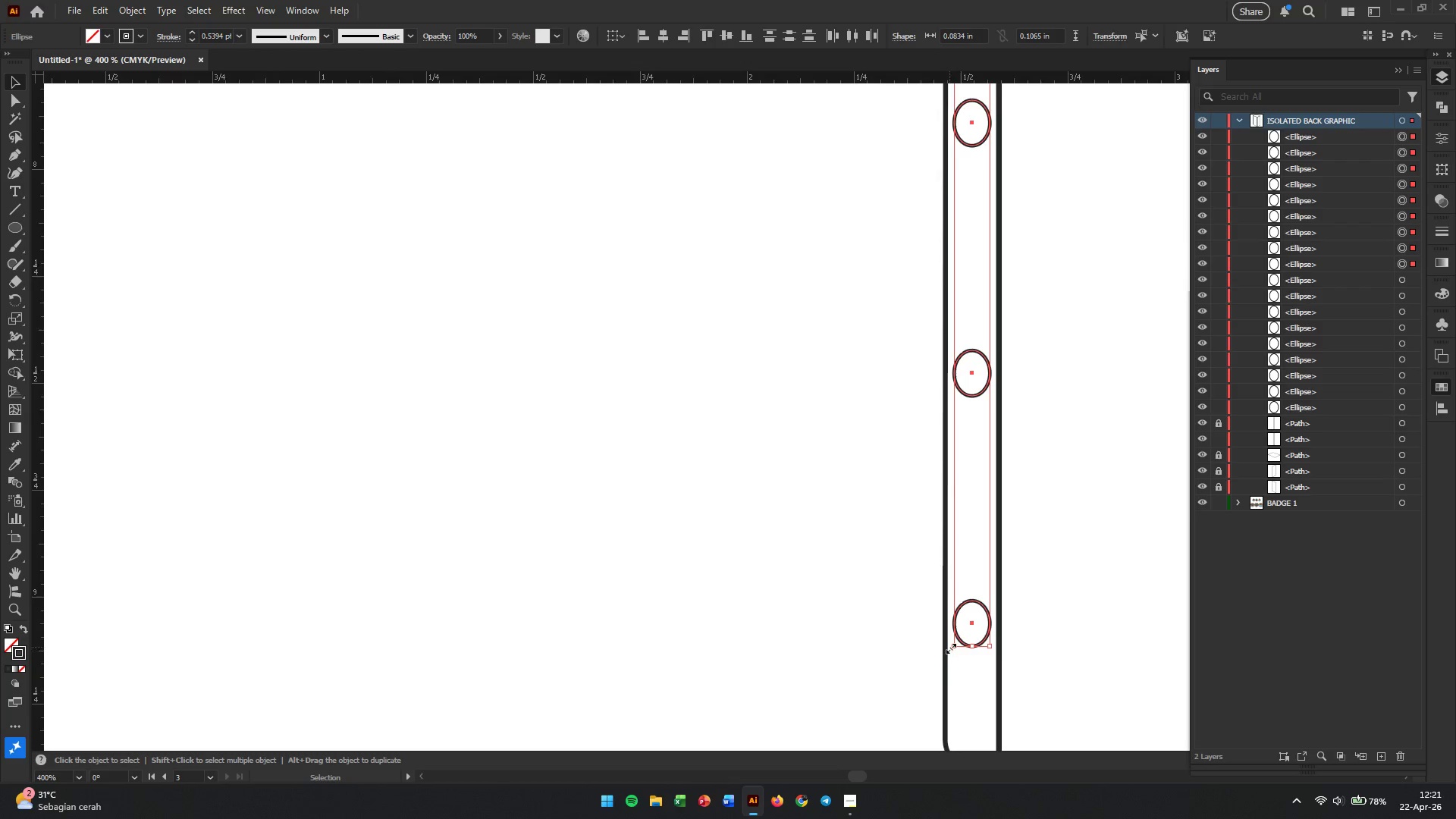 
hold_key(key=AltLeft, duration=0.33)
scroll: coordinate [950, 646], scroll_direction: up, amount: 2.0
 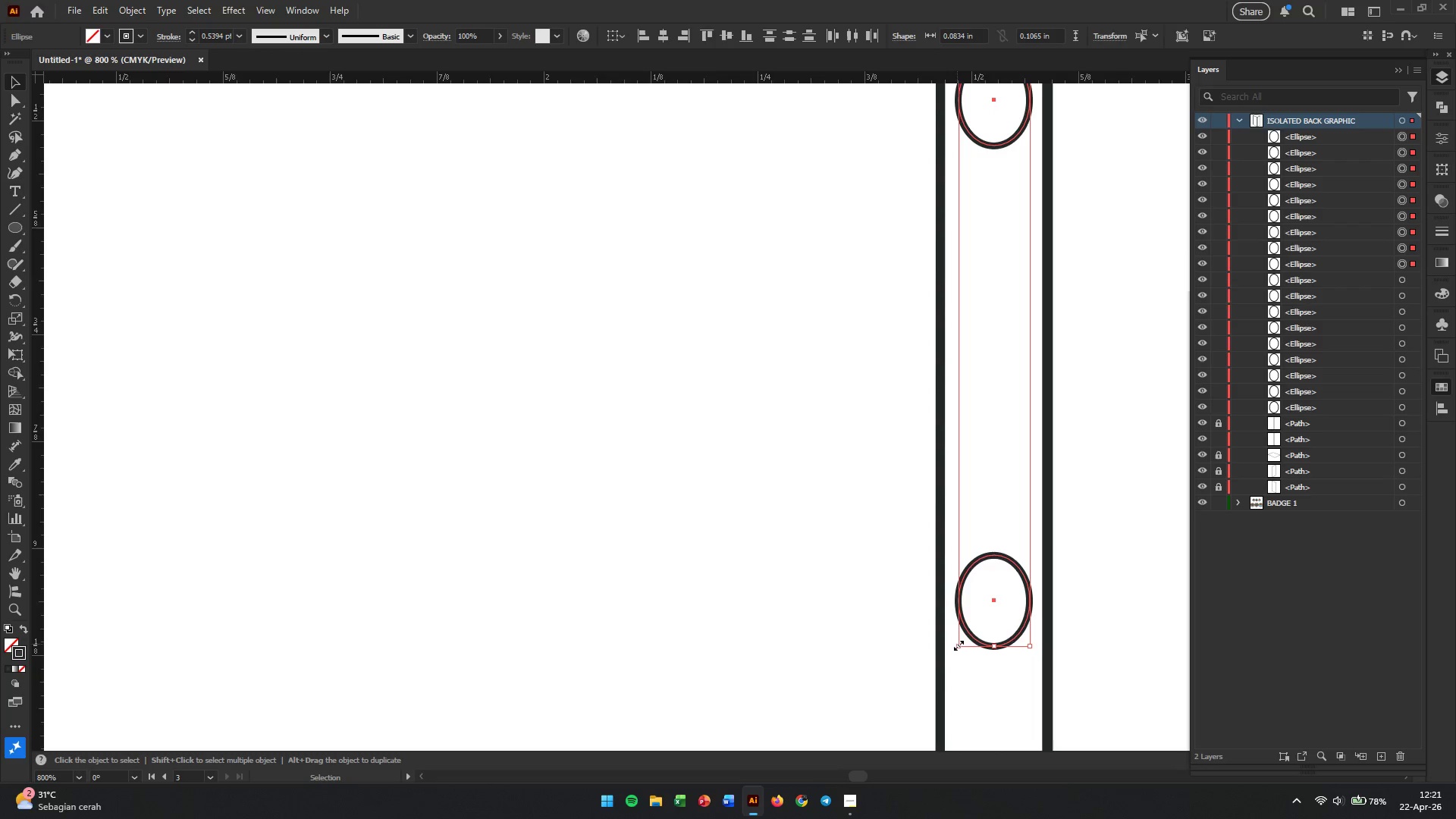 
left_click_drag(start_coordinate=[957, 644], to_coordinate=[969, 569])
 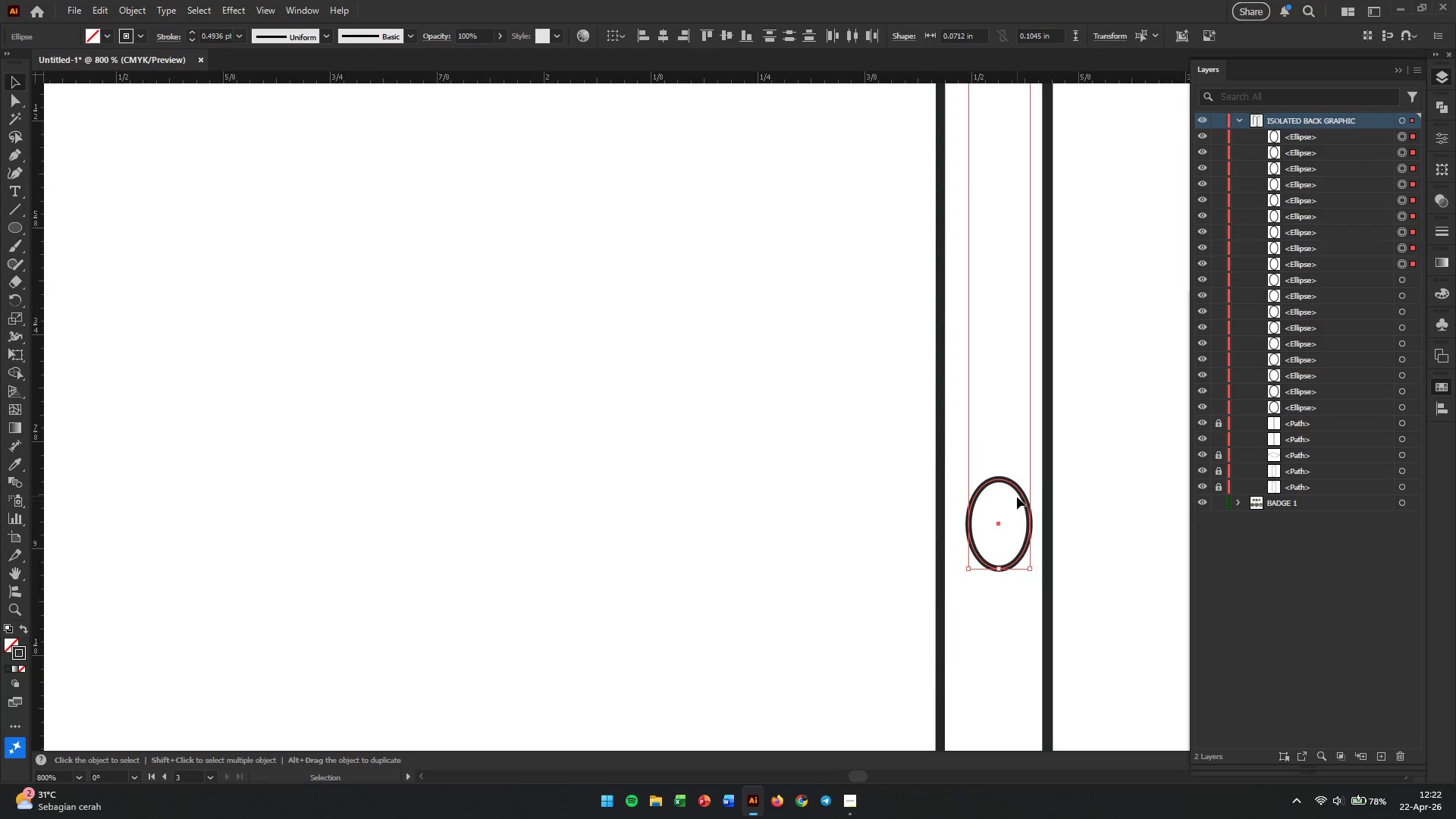 
hold_key(key=ShiftLeft, duration=1.91)
 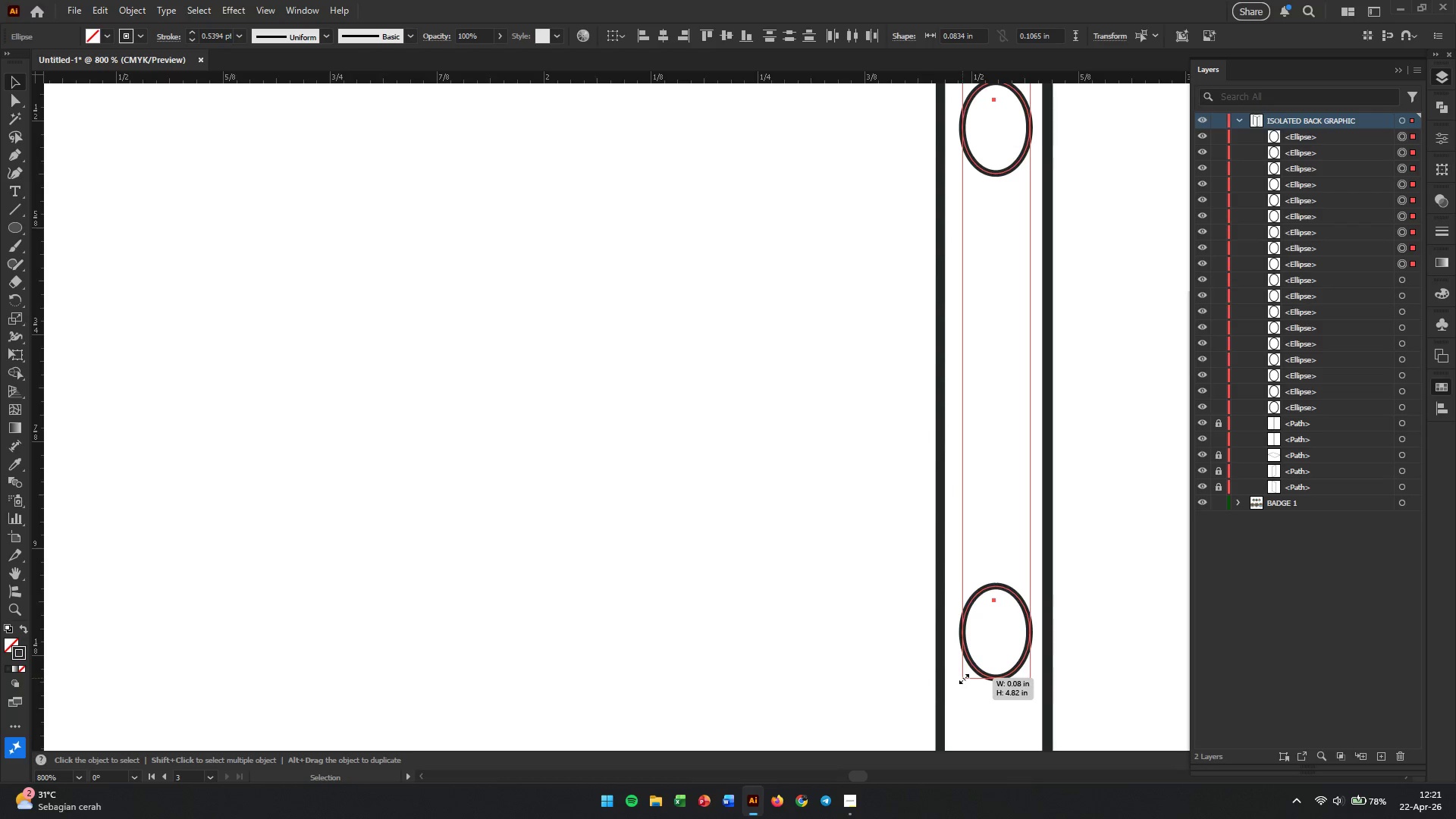 
hold_key(key=ShiftLeft, duration=0.66)
 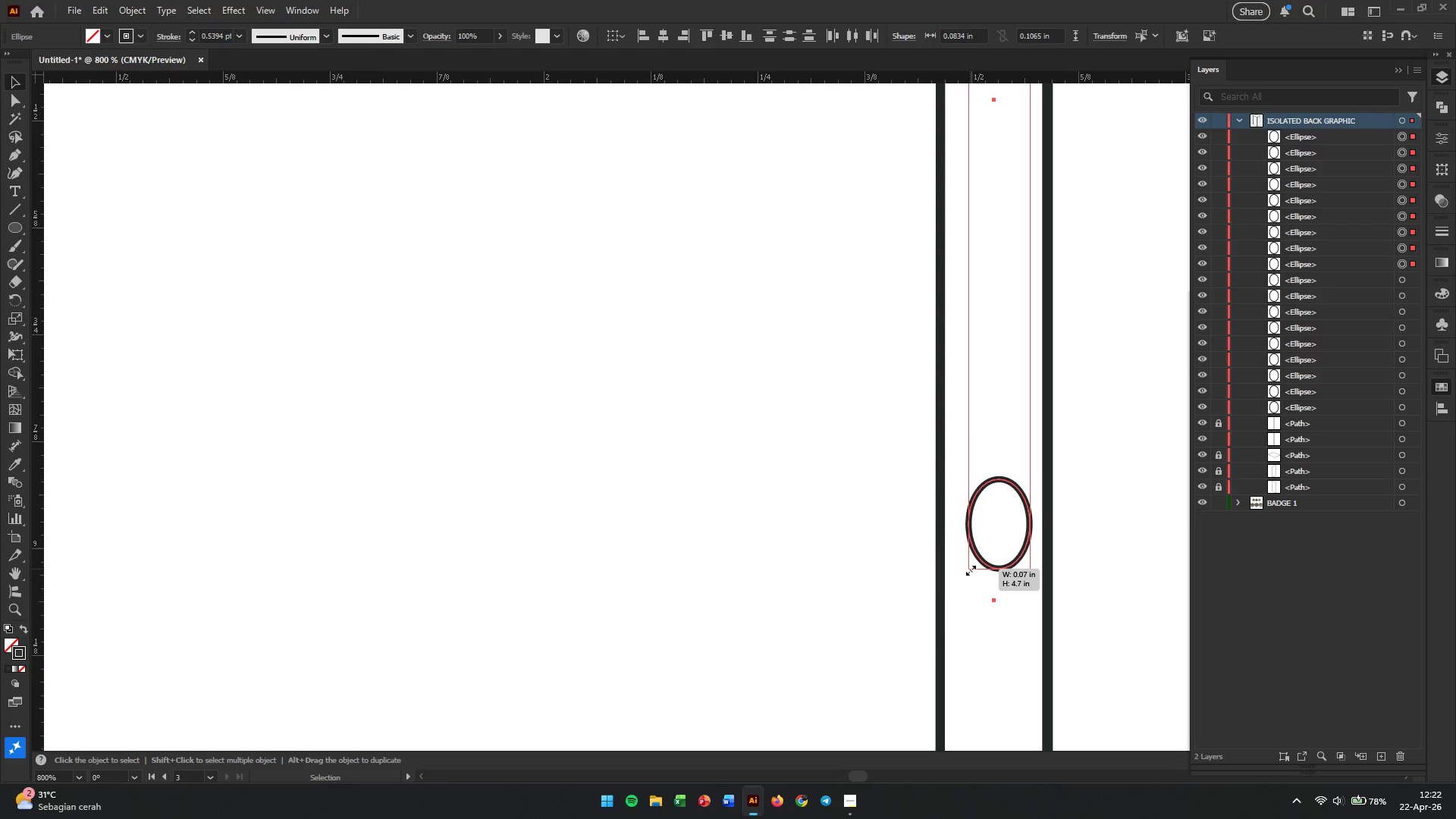 
left_click_drag(start_coordinate=[1021, 491], to_coordinate=[1017, 529])
 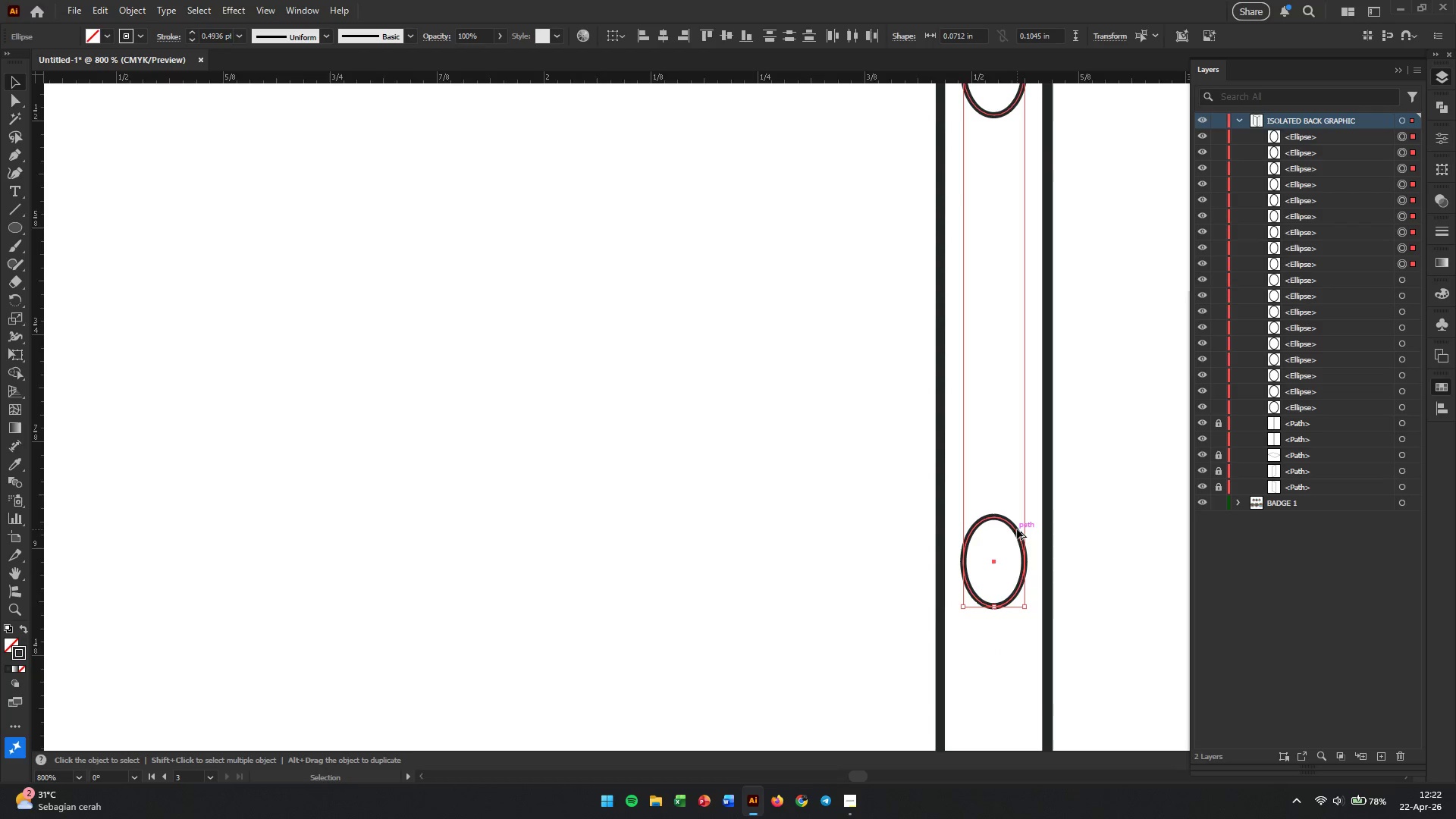 
hold_key(key=AltLeft, duration=1.12)
scroll: coordinate [1017, 529], scroll_direction: down, amount: 8.0
 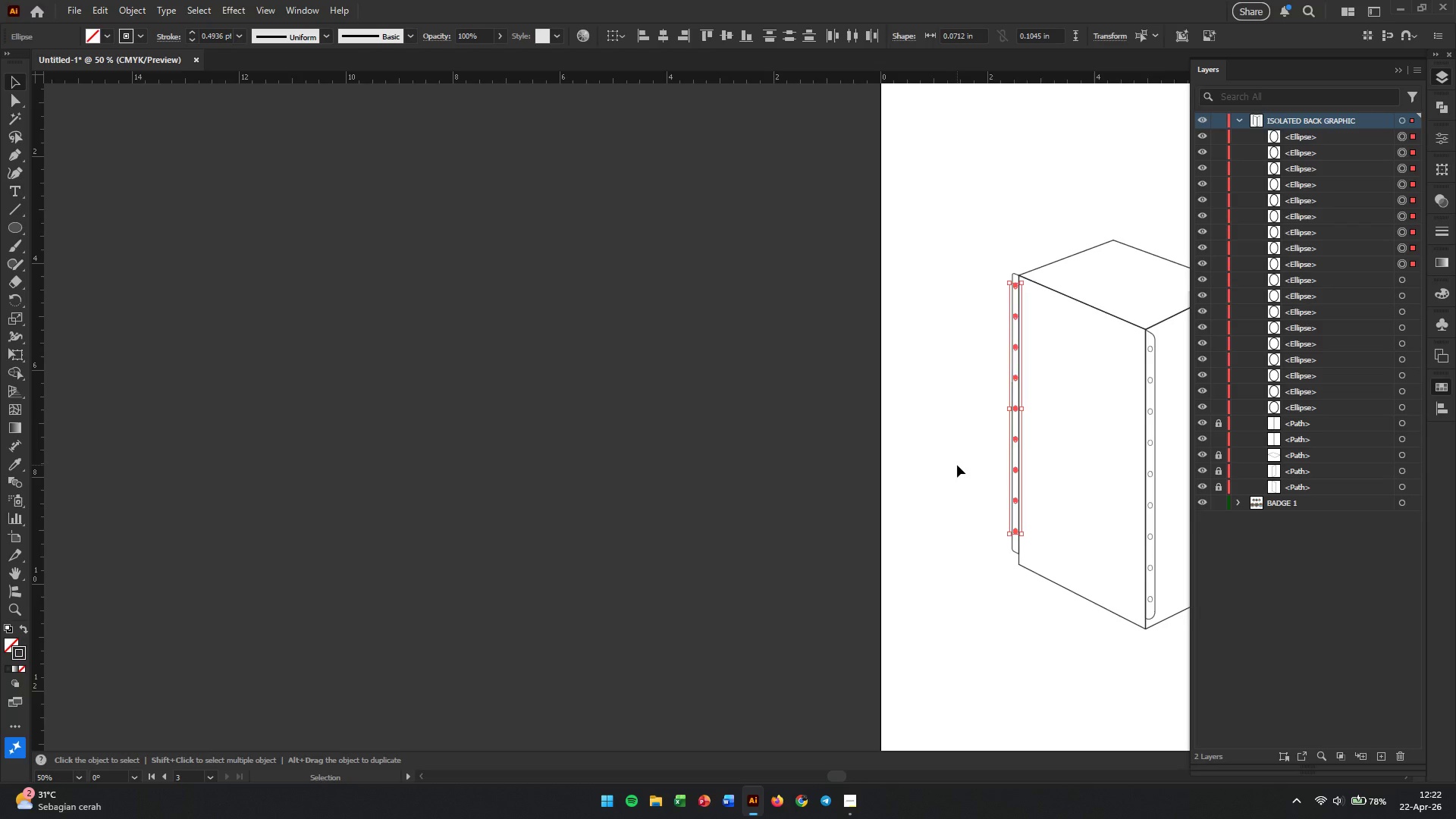 
left_click([957, 465])
 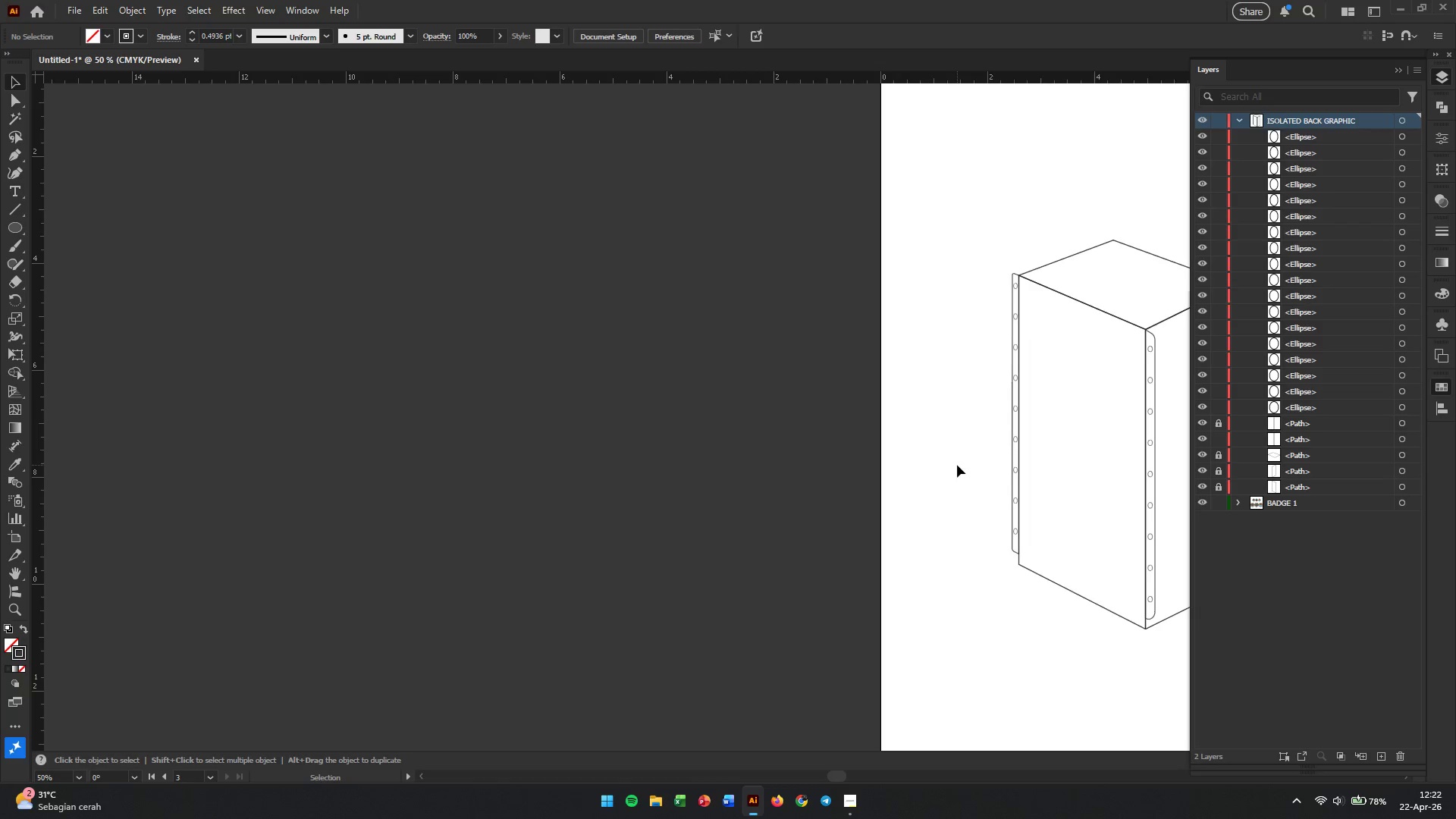 
wait(8.5)
 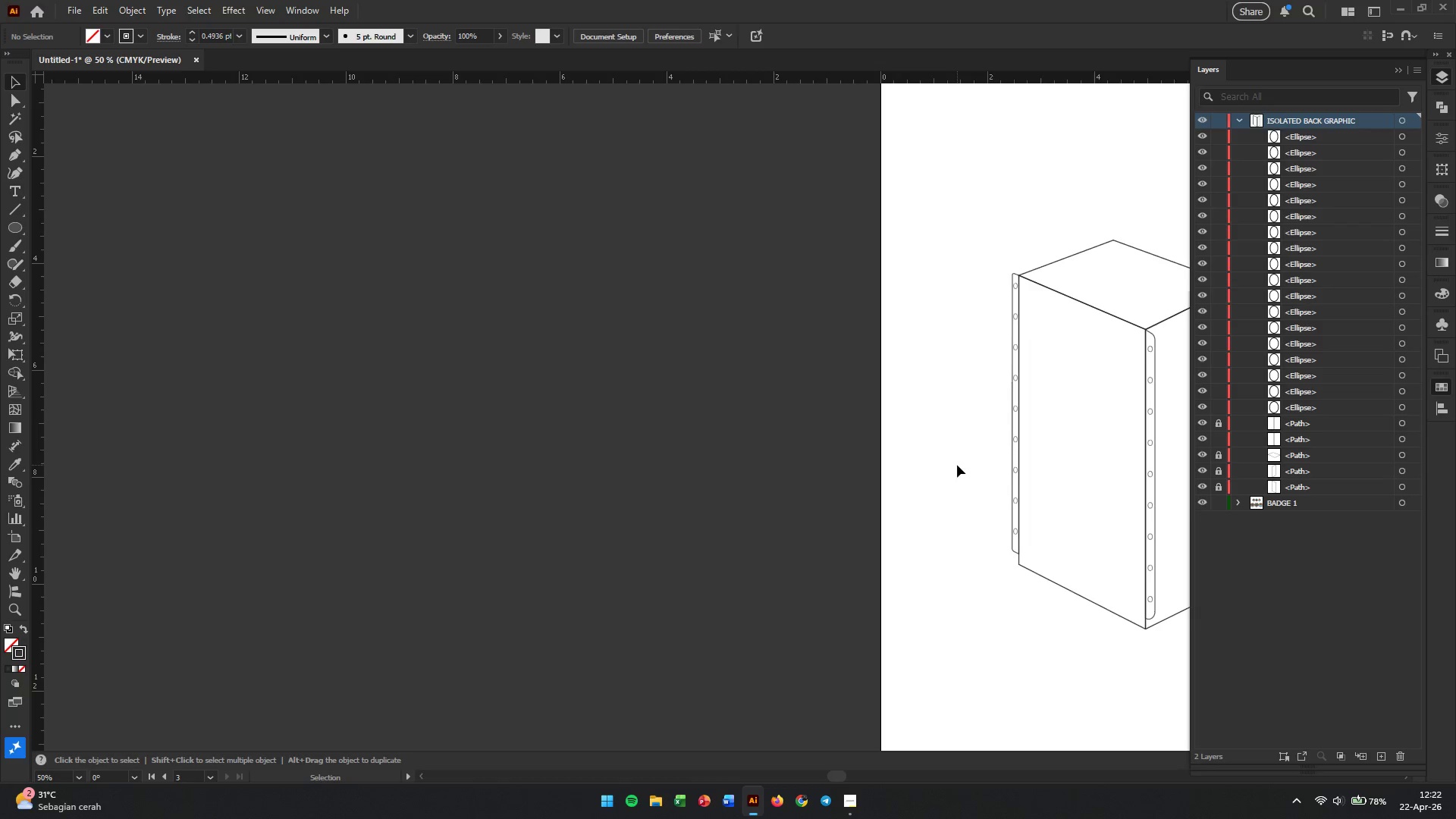 
hold_key(key=Space, duration=0.62)
 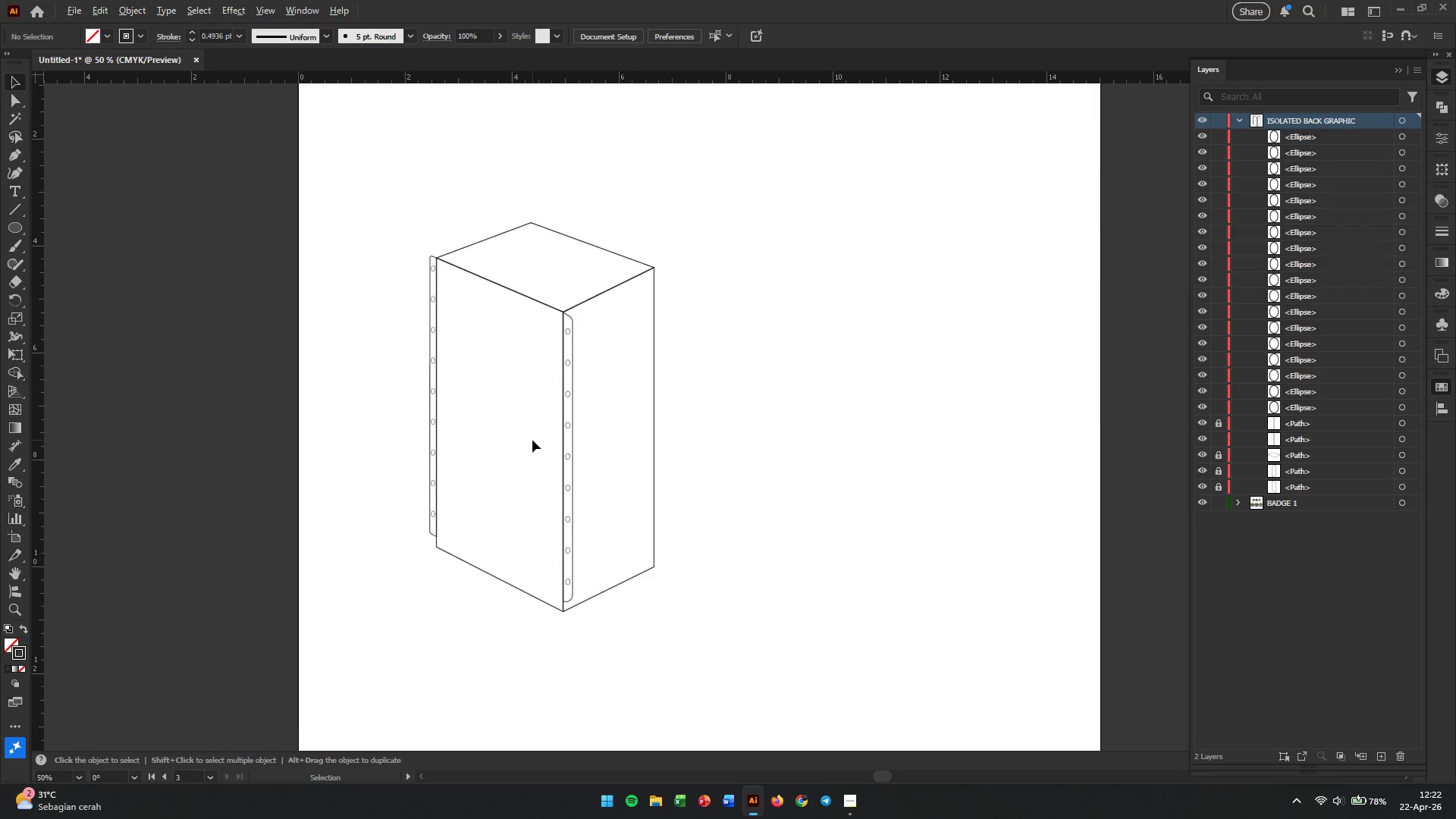 
left_click_drag(start_coordinate=[976, 547], to_coordinate=[394, 529])
 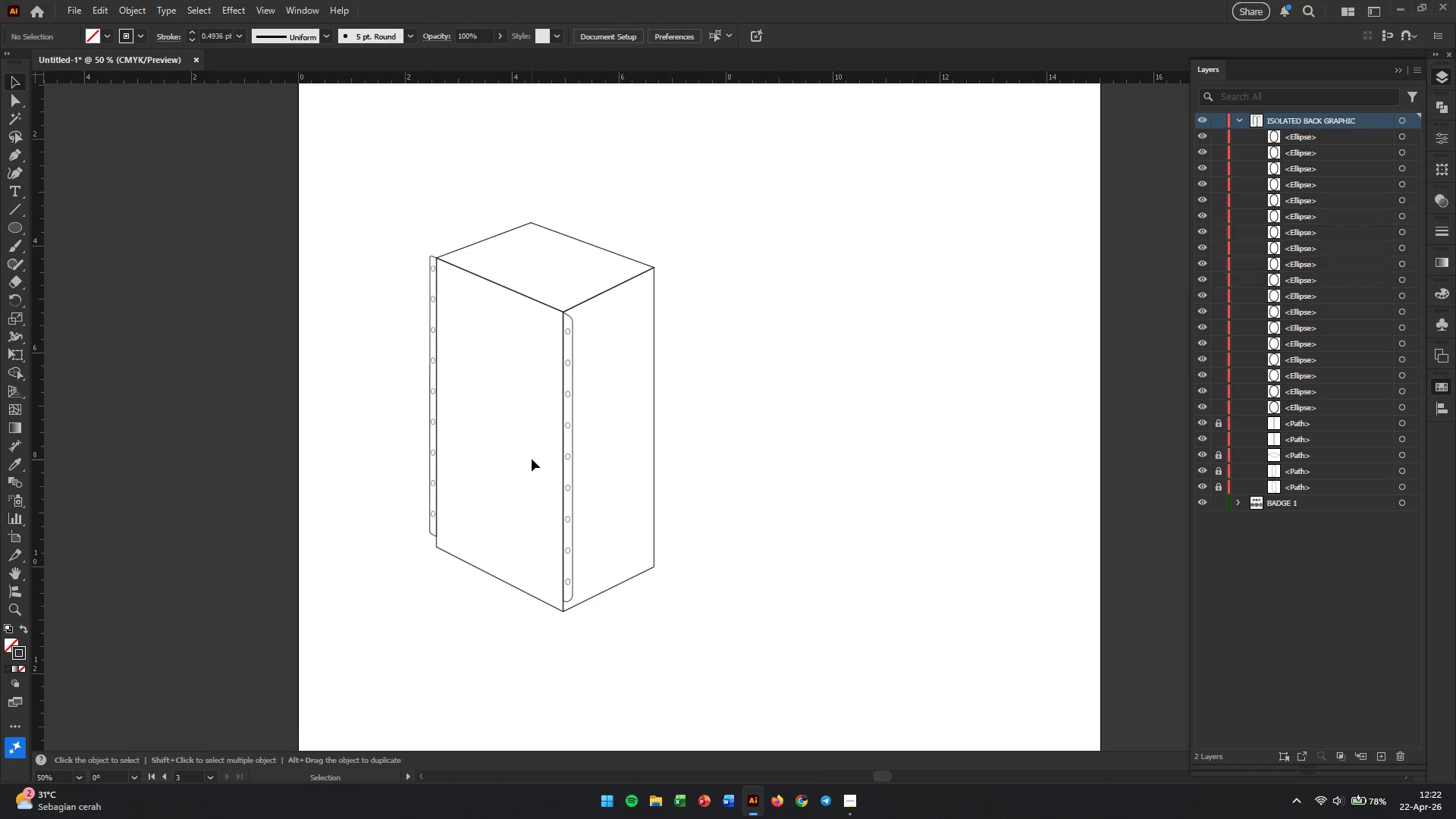 
hold_key(key=AltLeft, duration=1.09)
scroll: coordinate [532, 440], scroll_direction: up, amount: 1.0
 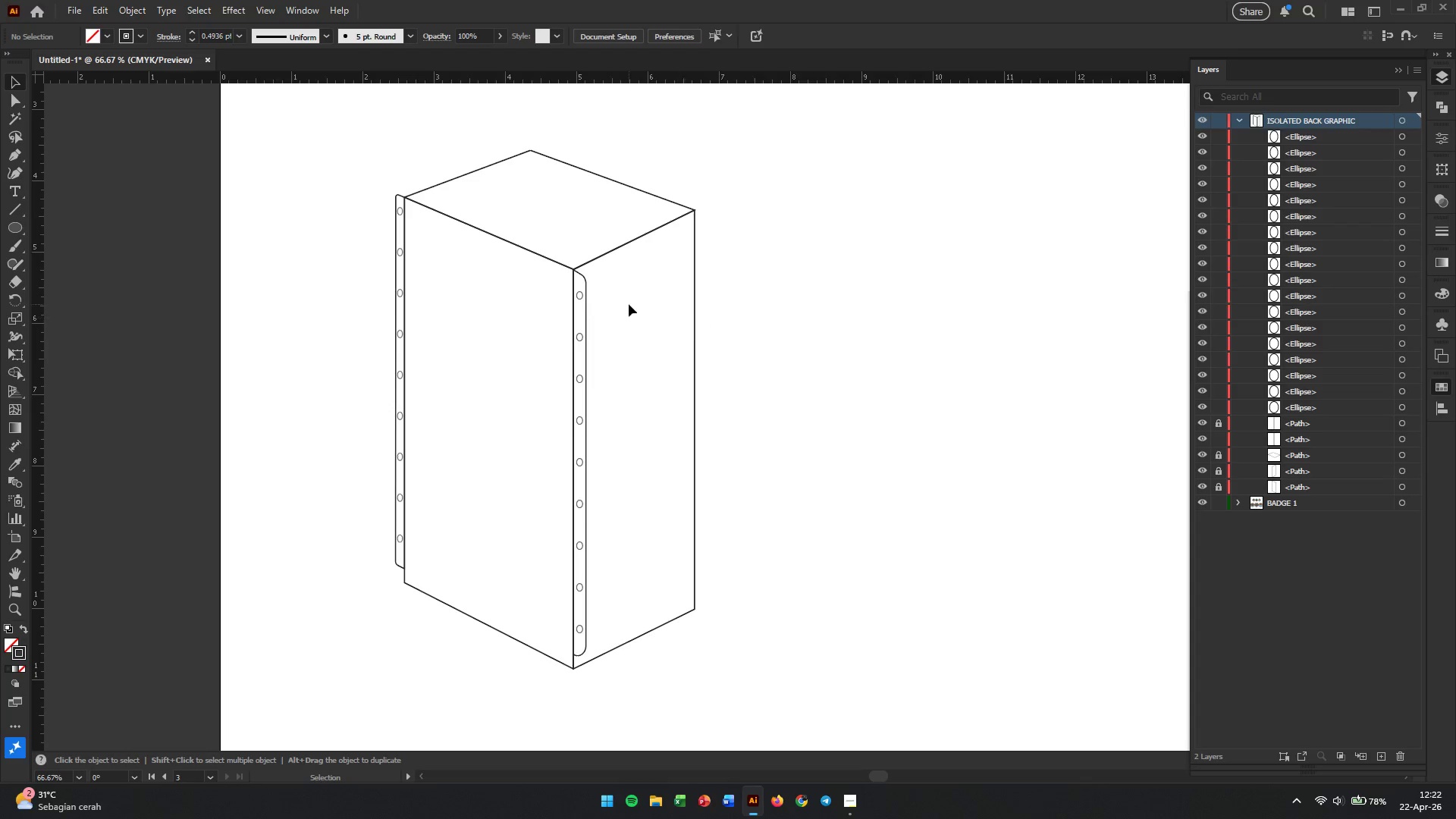 
wait(7.73)
 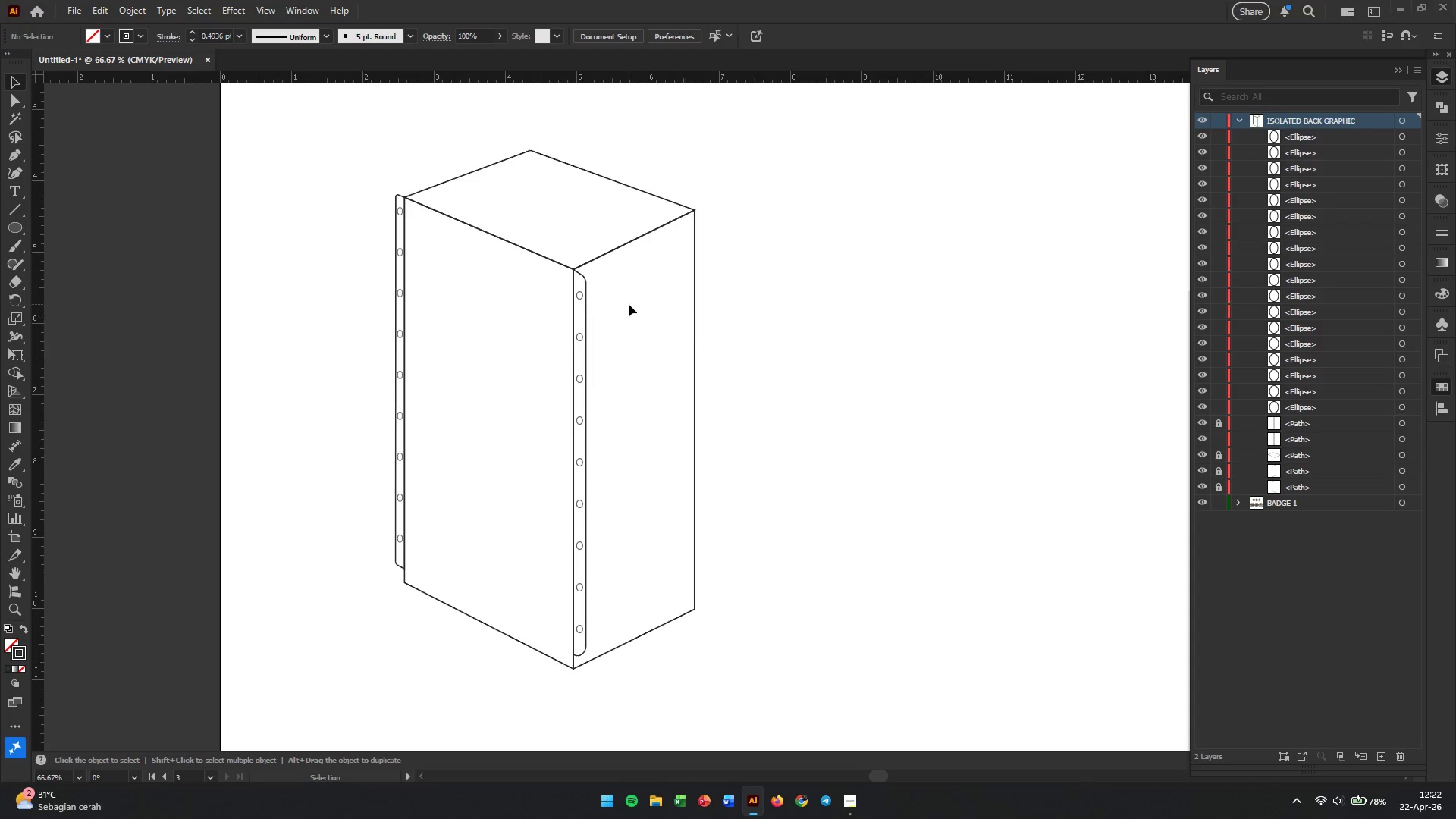 
right_click([16, 231])
 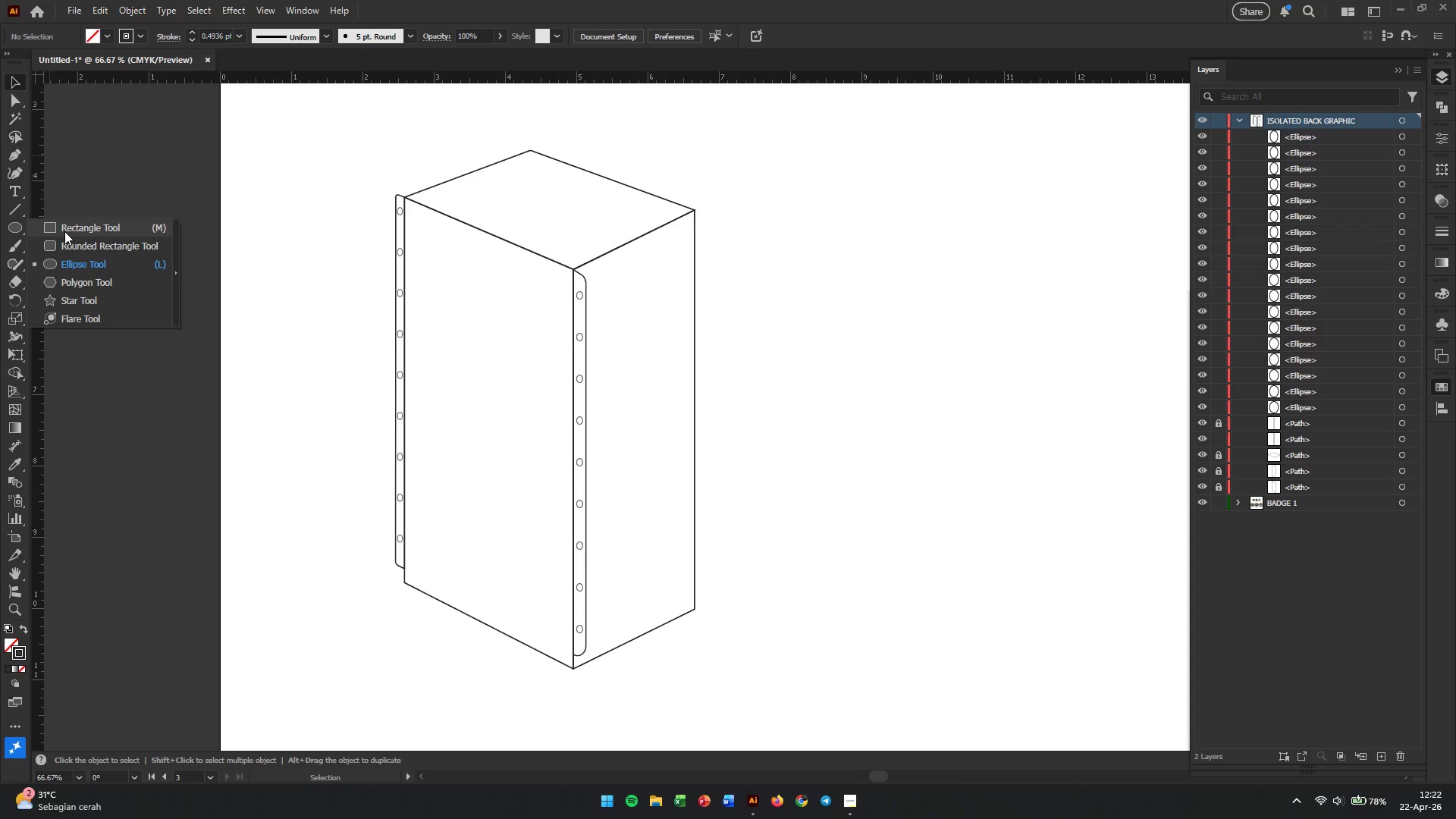 
left_click([64, 231])
 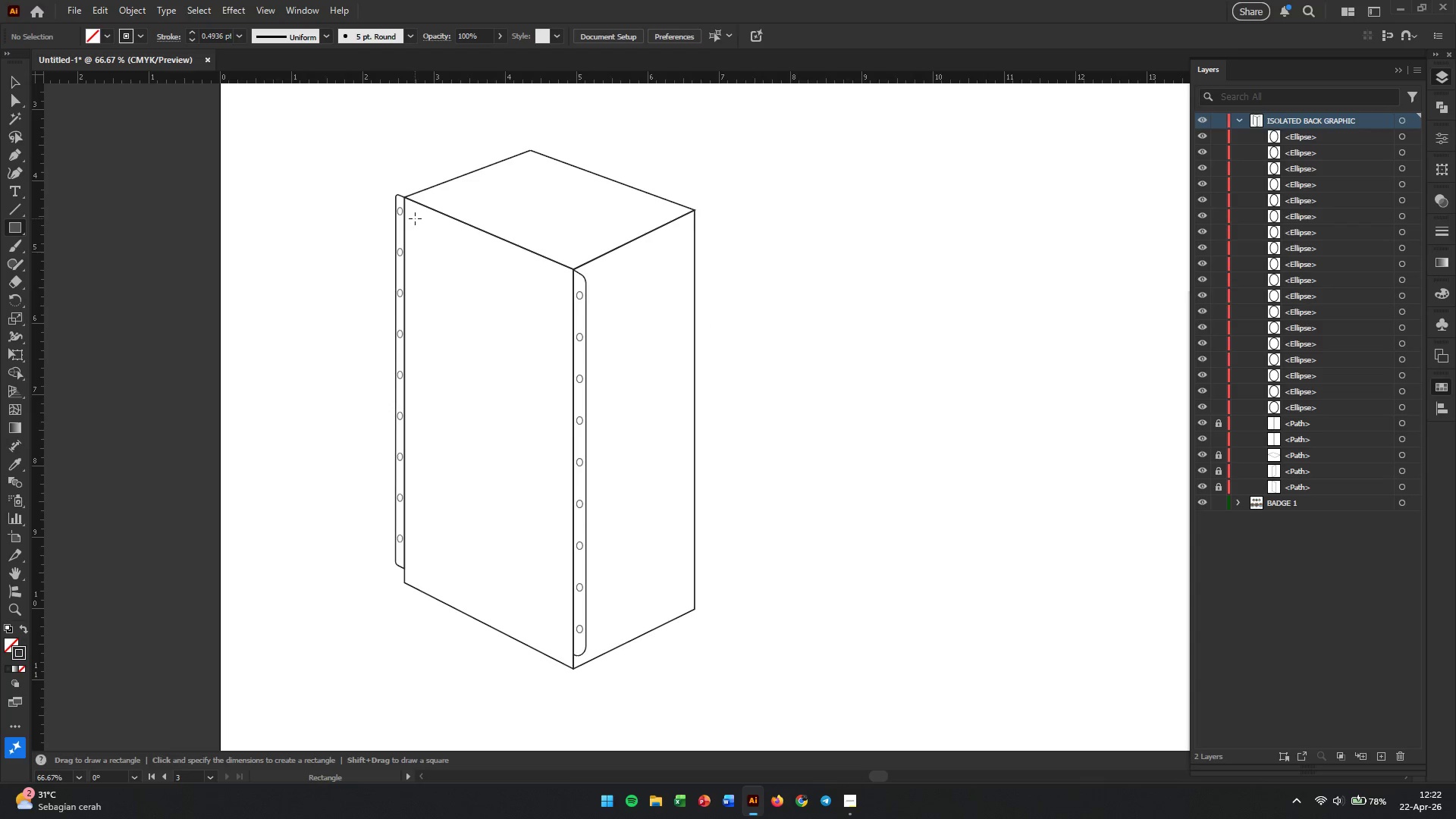 
left_click_drag(start_coordinate=[415, 218], to_coordinate=[560, 281])
 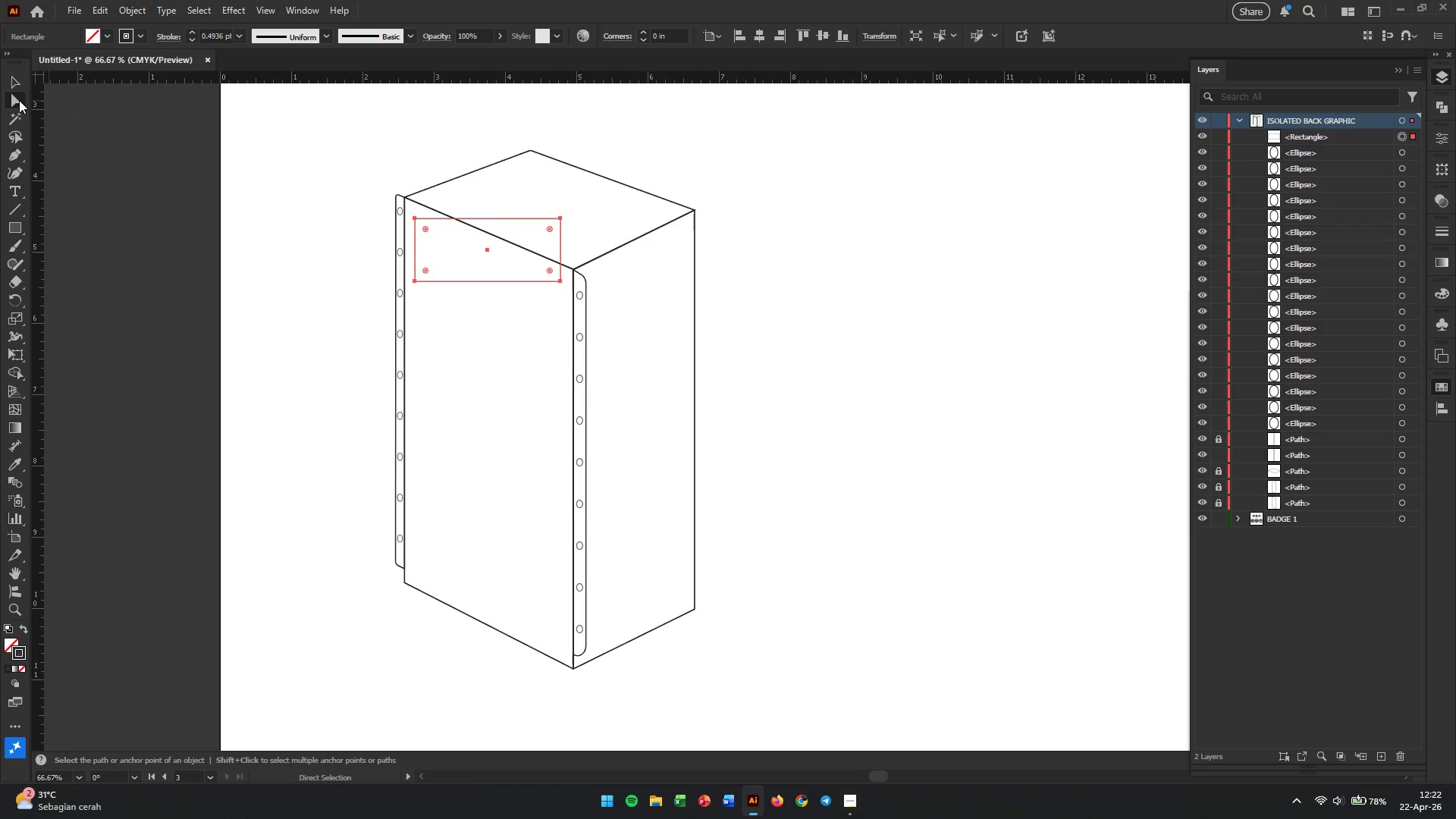 
double_click([184, 232])
 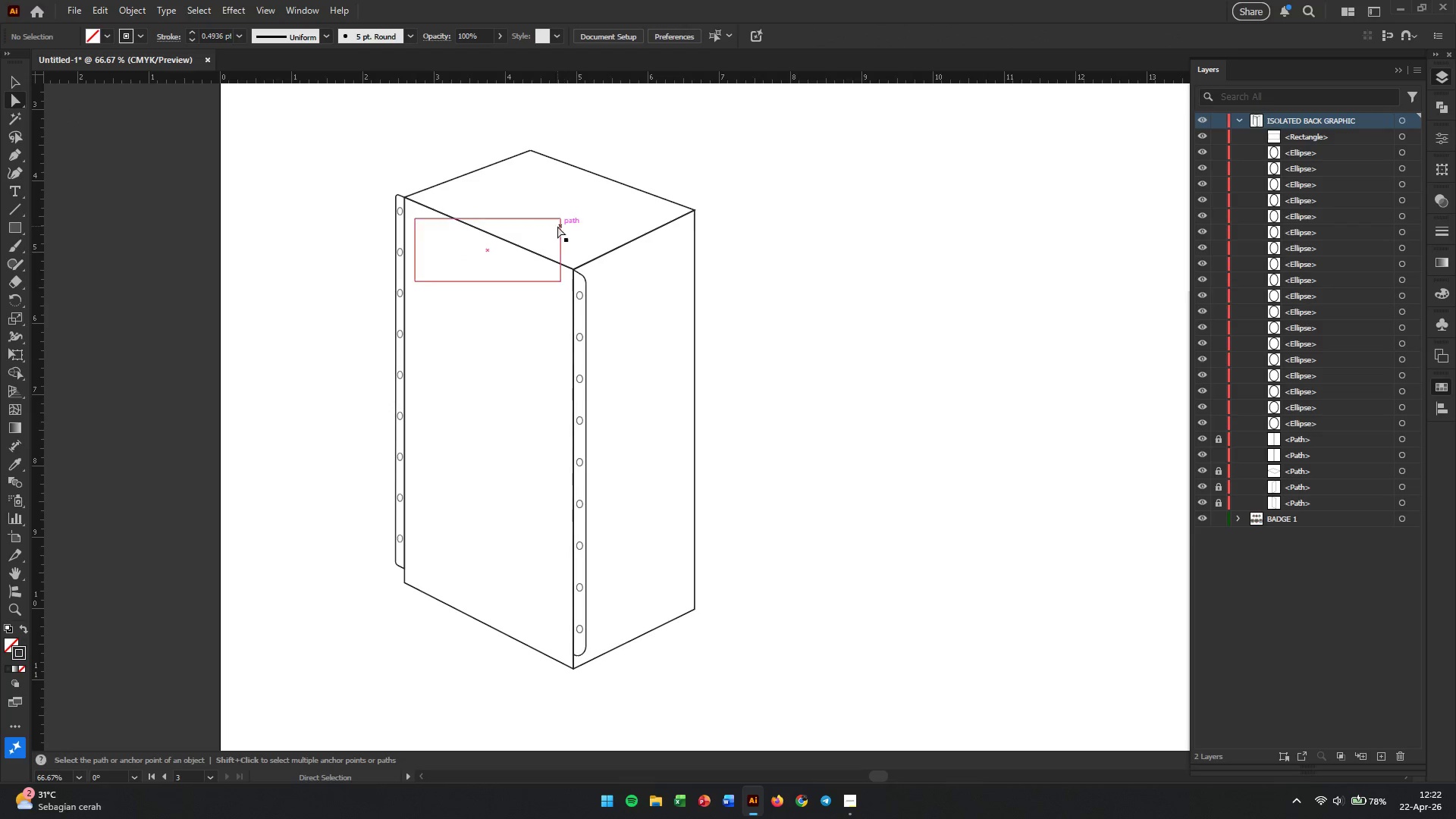 
left_click([557, 226])
 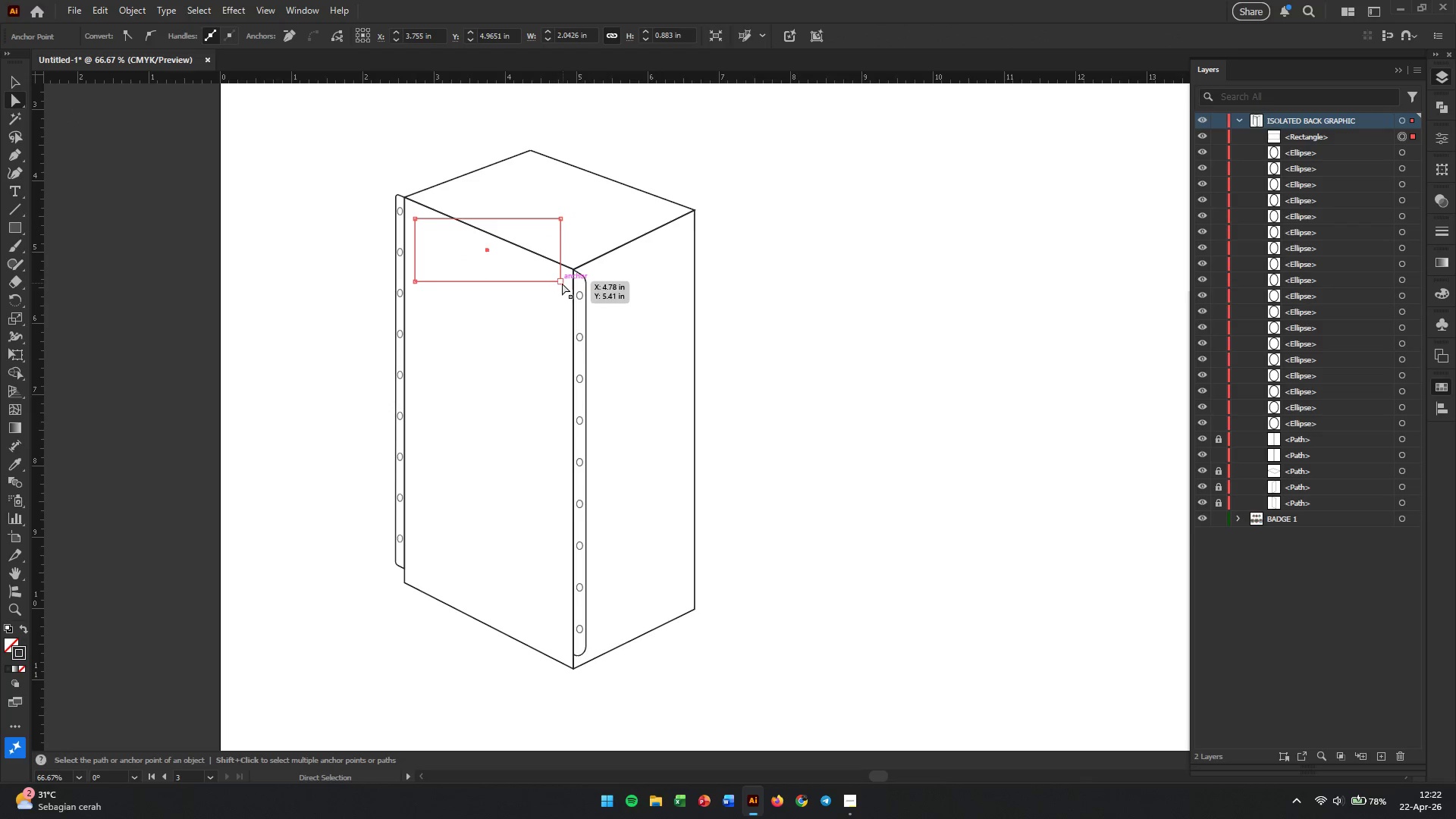 
left_click([563, 281])
 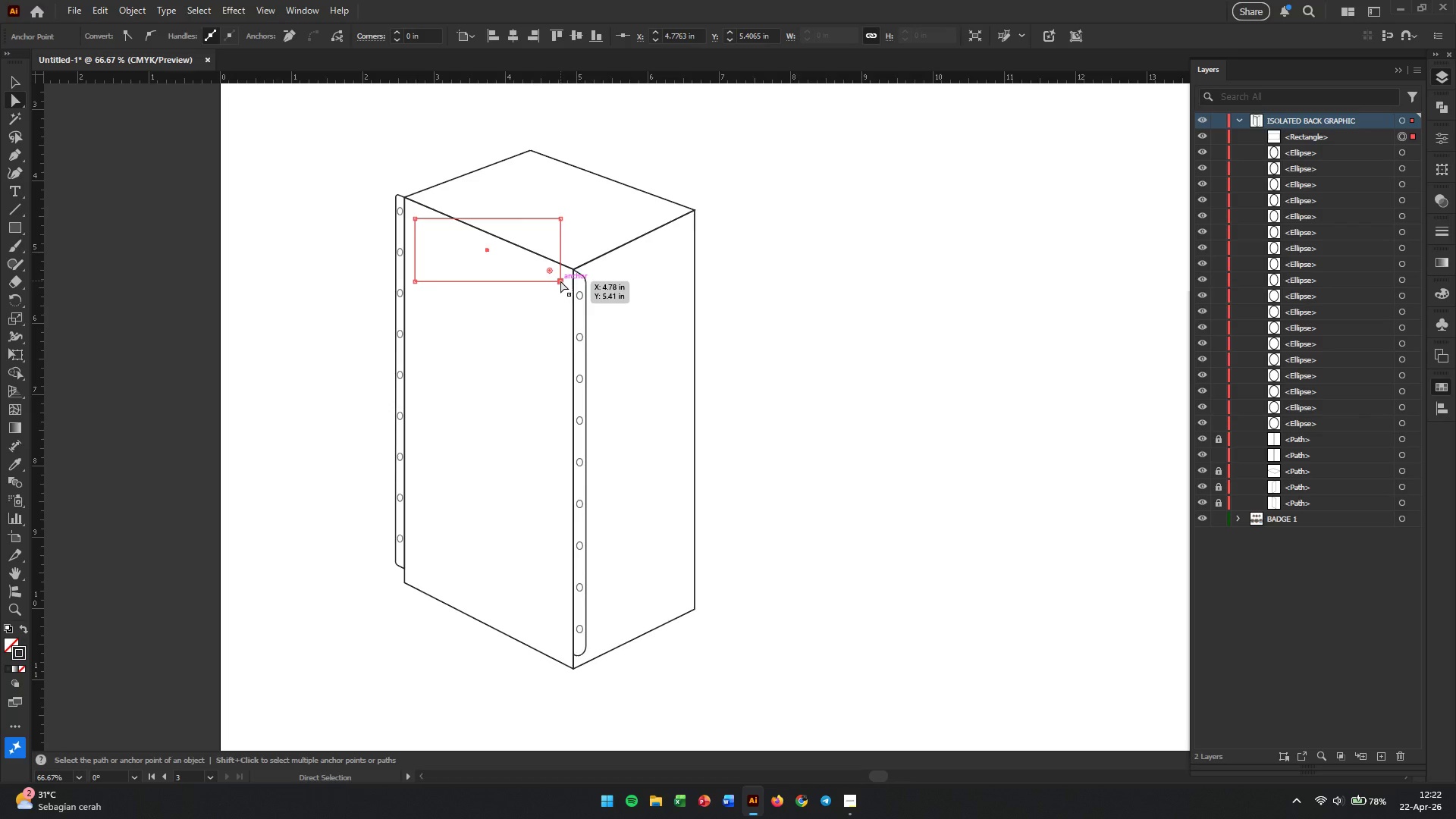 
left_click_drag(start_coordinate=[560, 281], to_coordinate=[553, 344])
 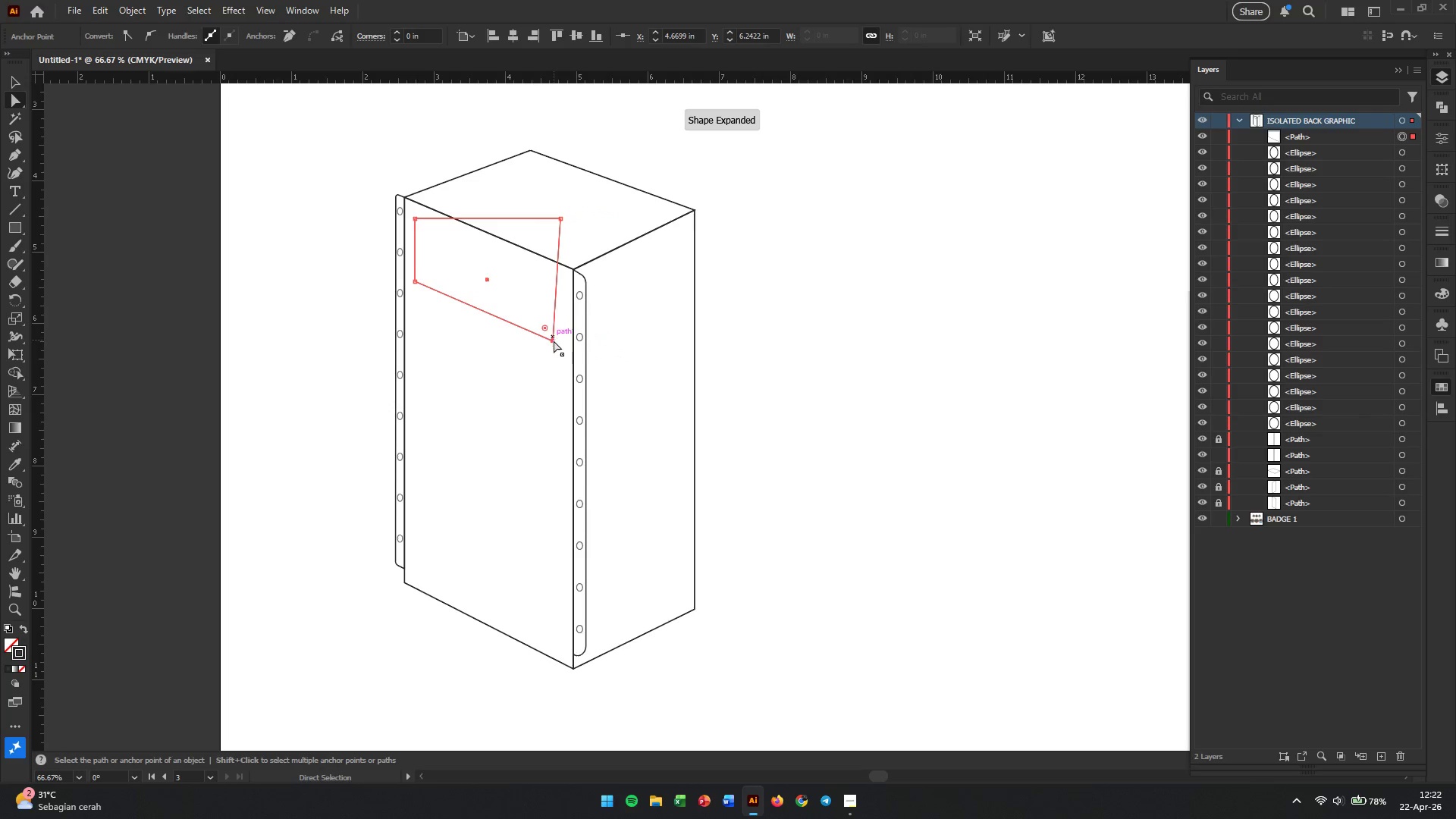 
left_click_drag(start_coordinate=[554, 340], to_coordinate=[560, 342])
 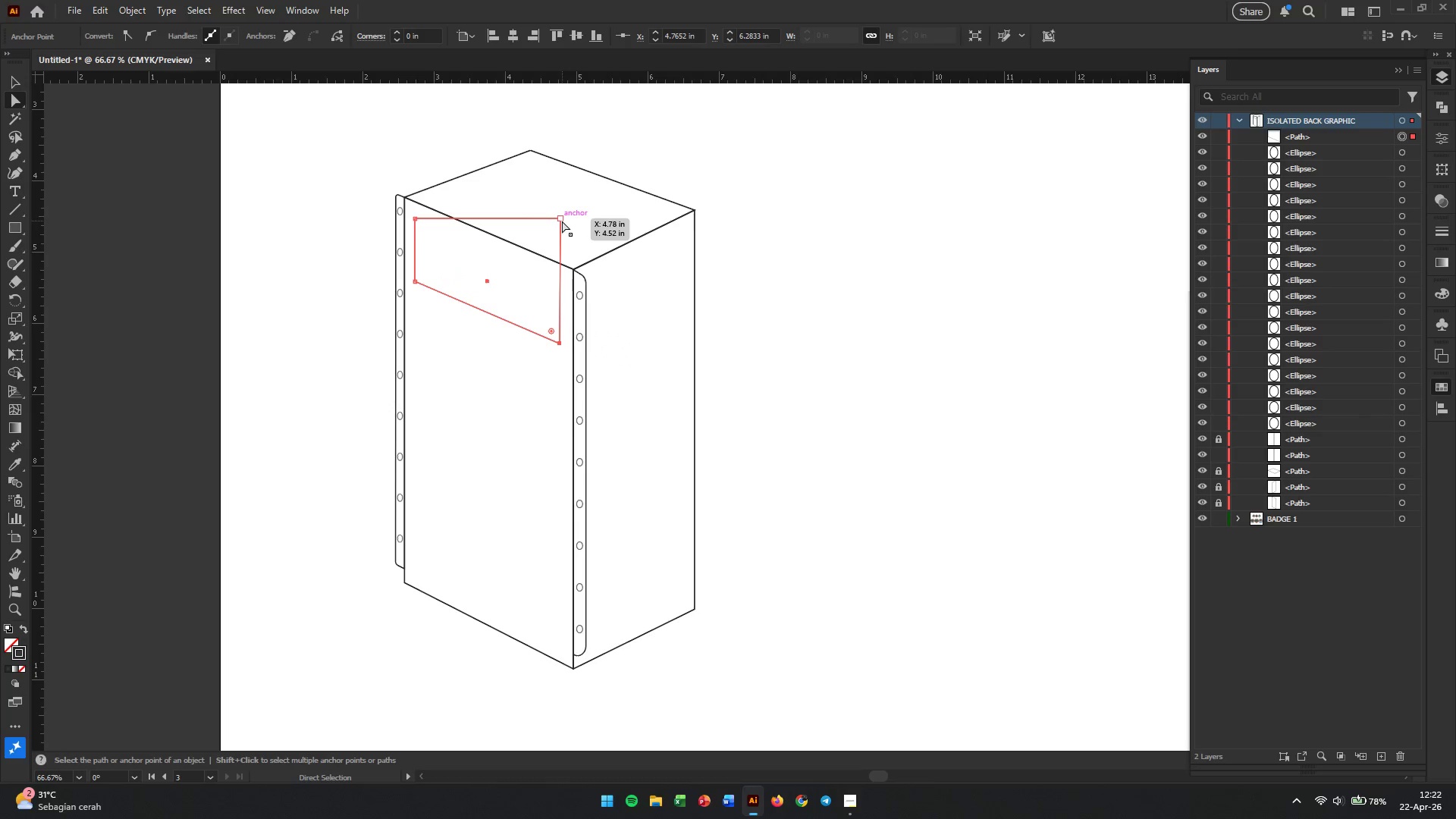 
left_click_drag(start_coordinate=[562, 221], to_coordinate=[560, 297])
 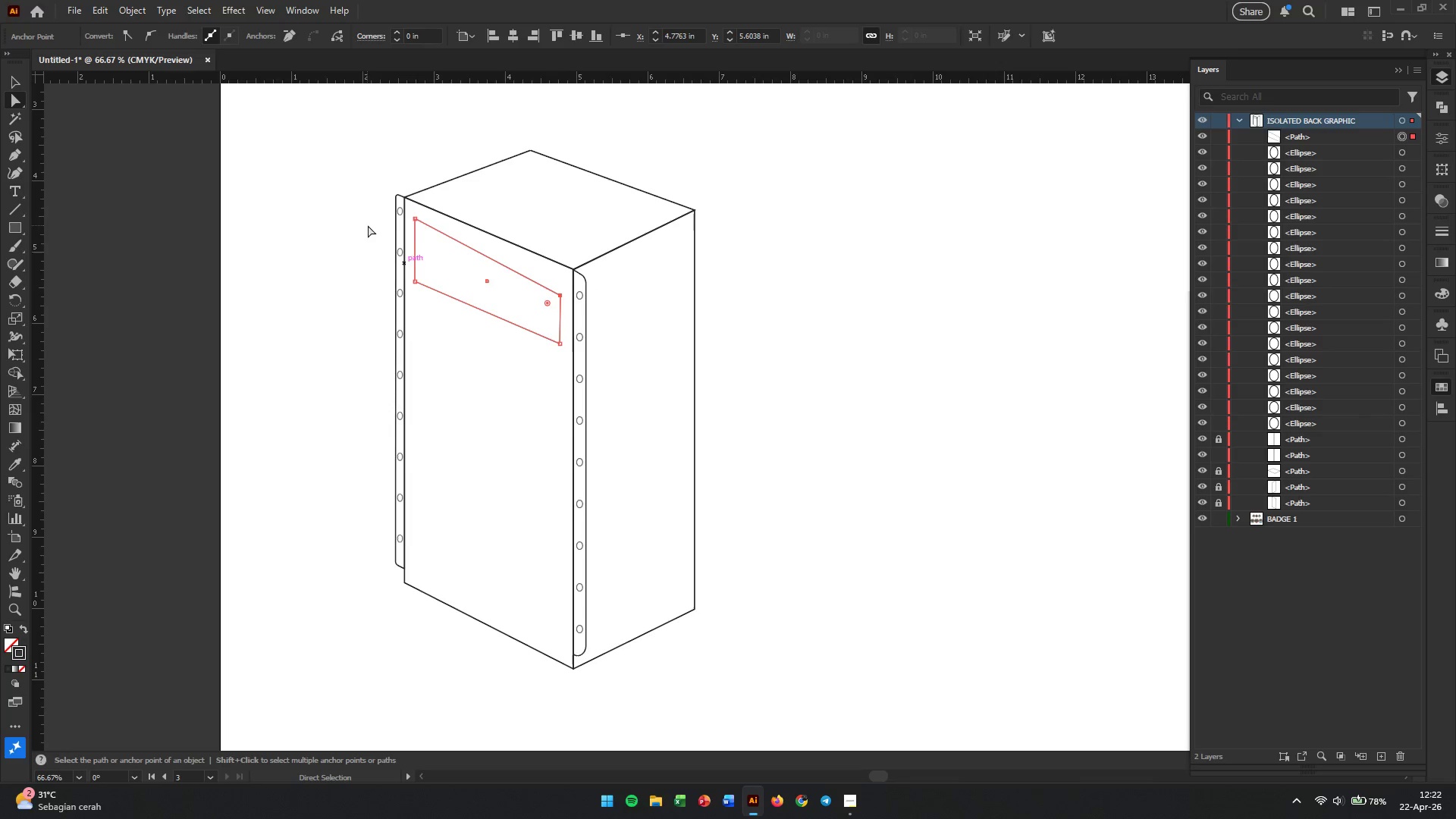 
hold_key(key=ShiftLeft, duration=5.53)
 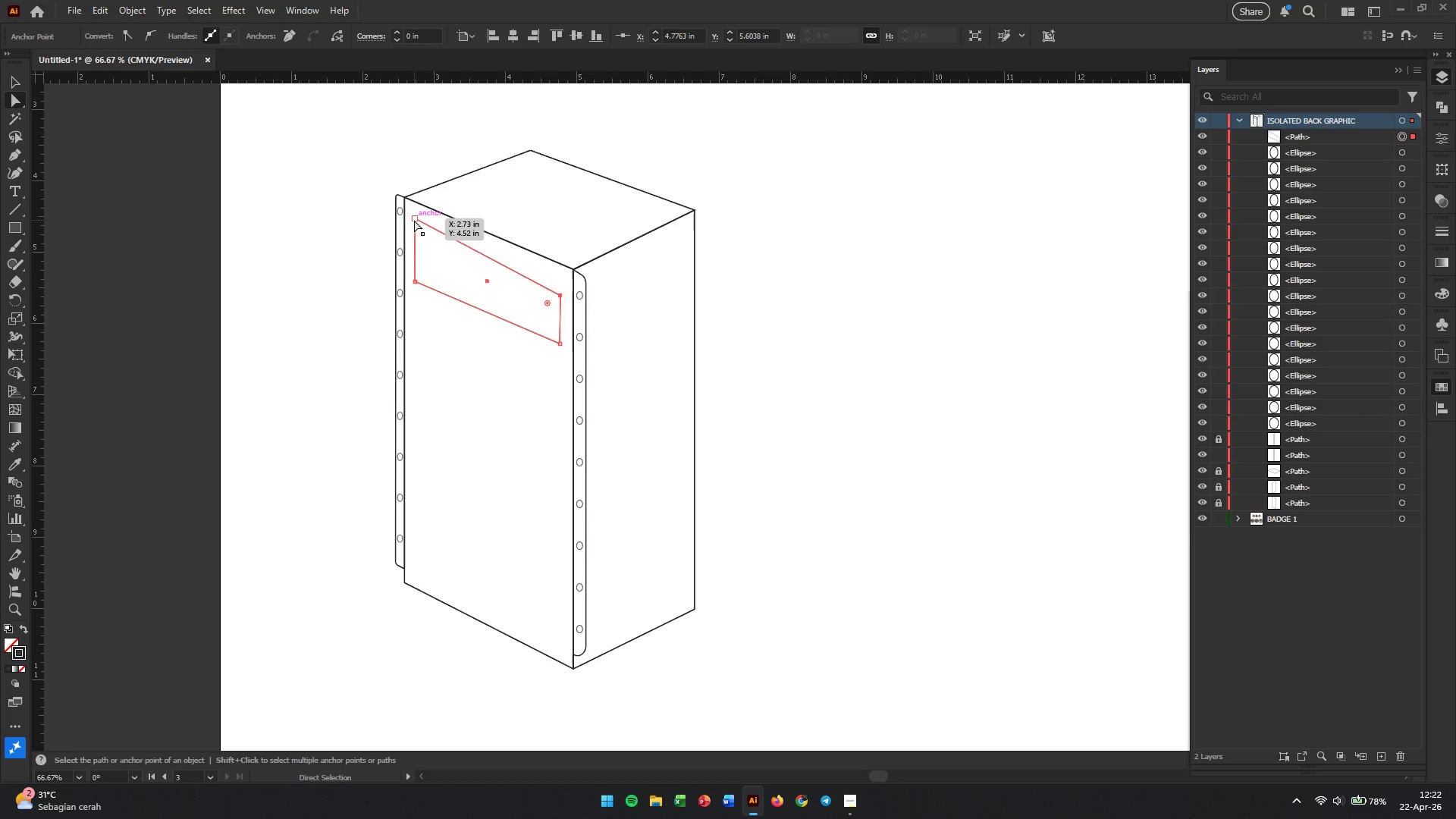 
left_click_drag(start_coordinate=[414, 220], to_coordinate=[414, 241])
 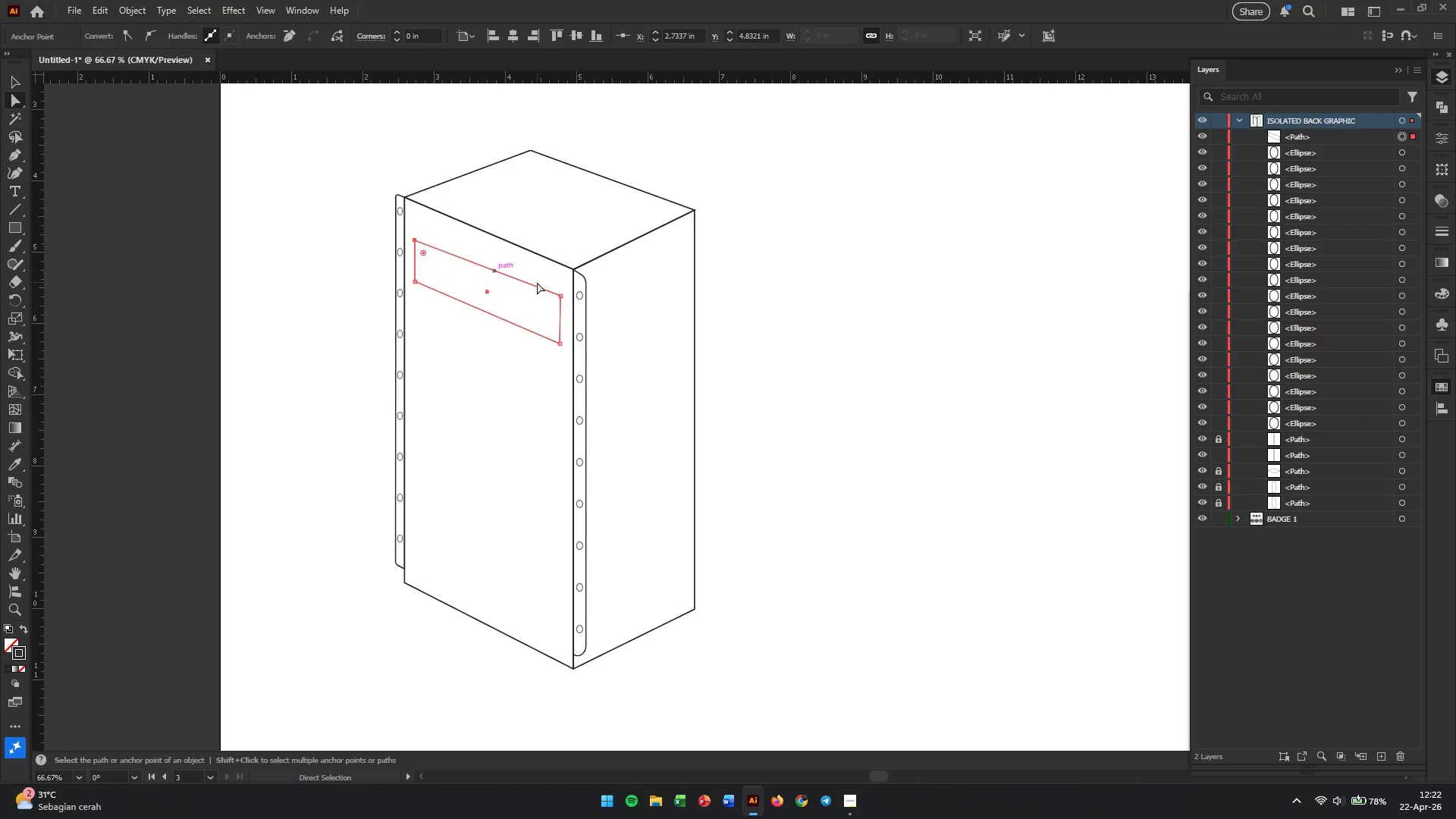 
hold_key(key=ShiftLeft, duration=1.12)
 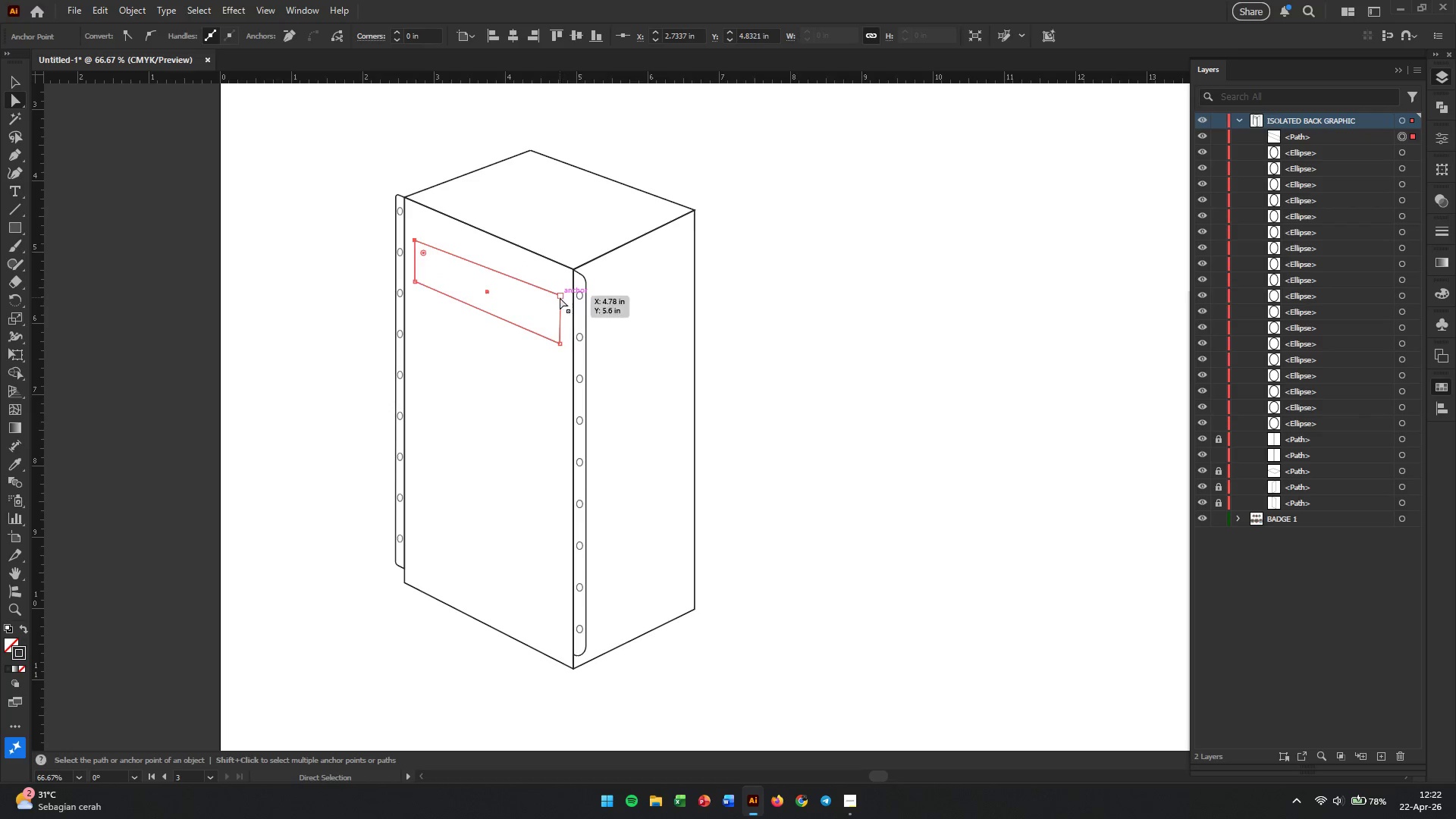 
hold_key(key=ShiftLeft, duration=6.25)
left_click_drag(start_coordinate=[560, 296], to_coordinate=[558, 315])
 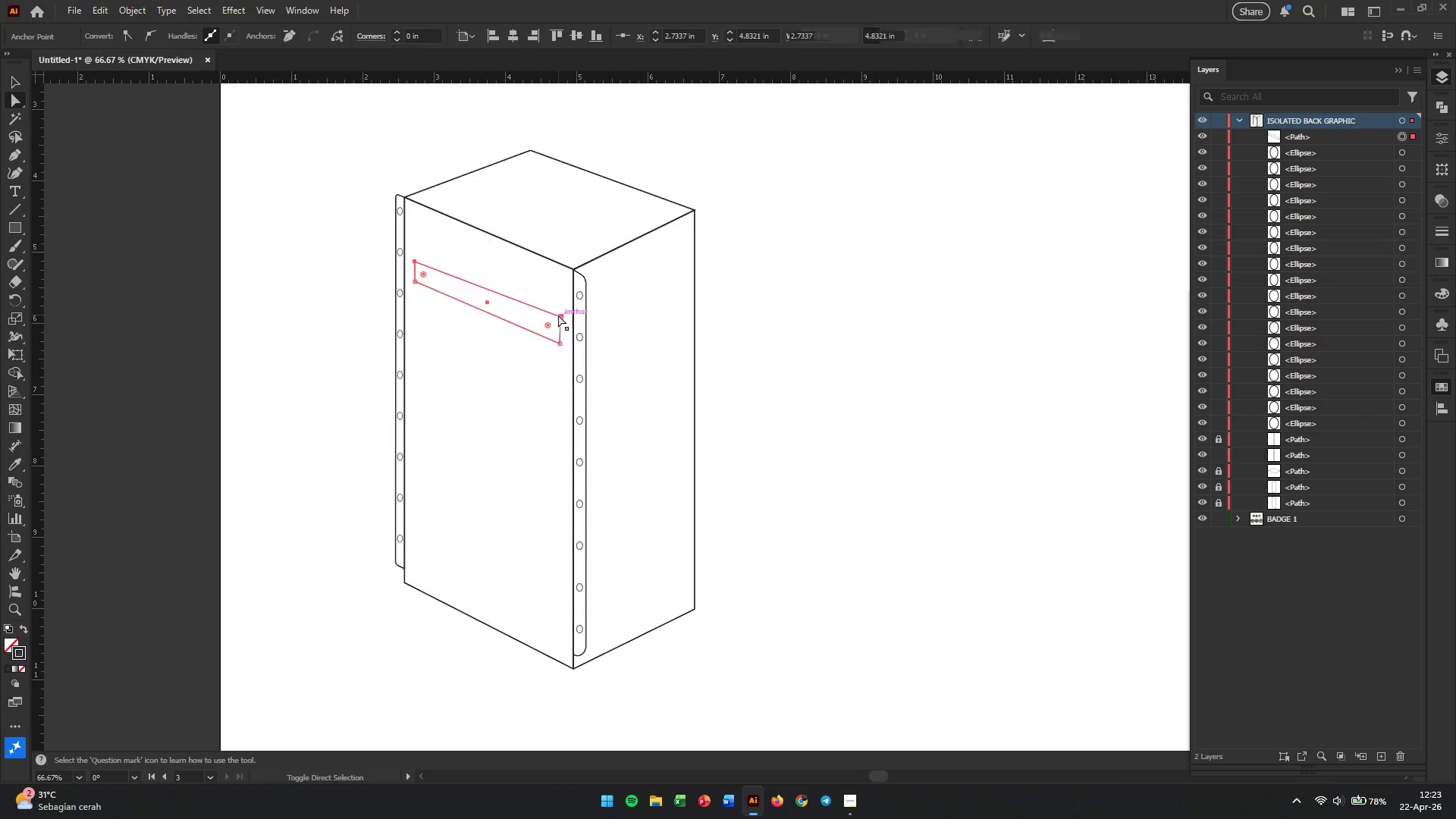 
key(Control+Z)
 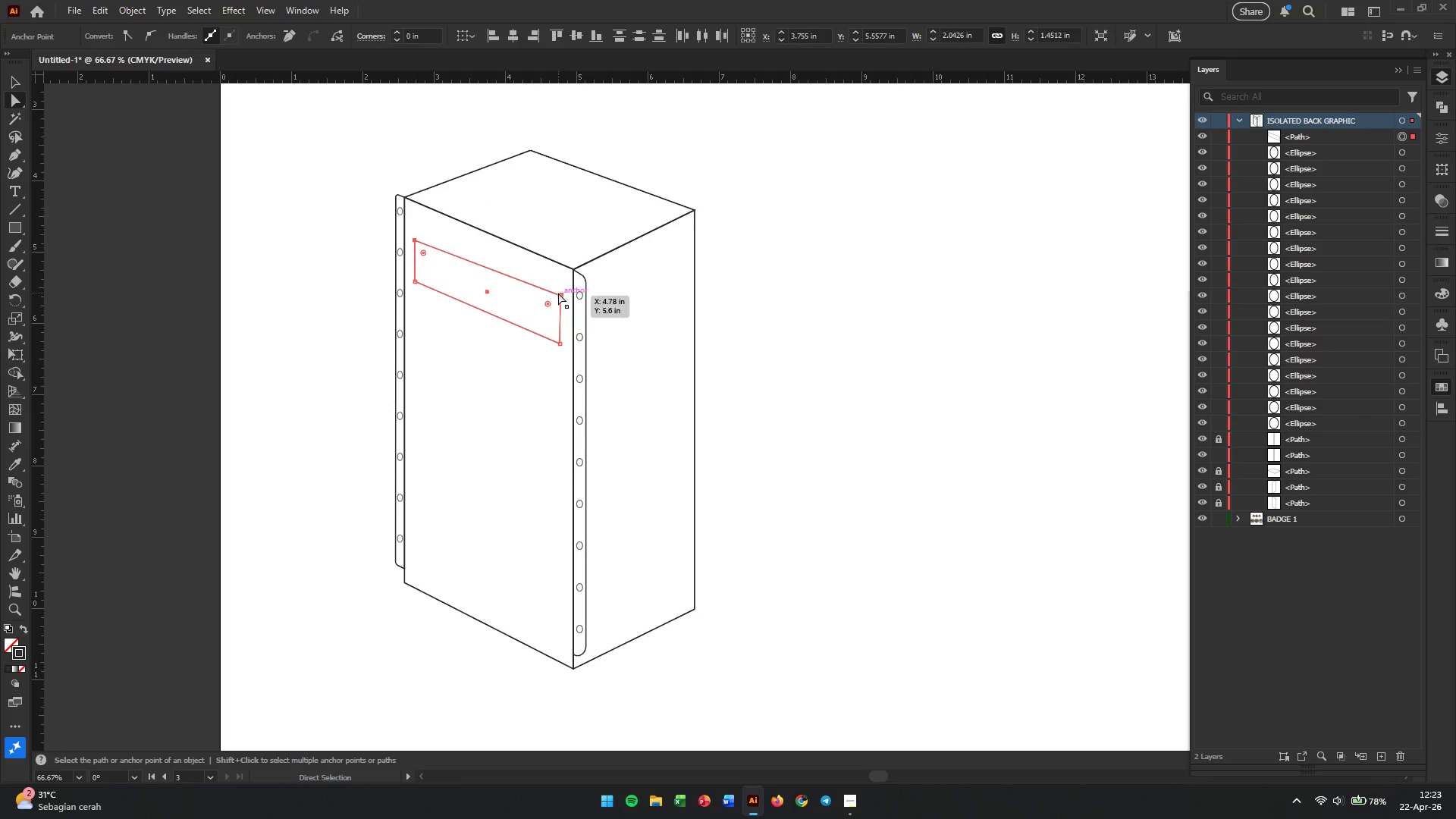 
key(Alt+AltLeft)
 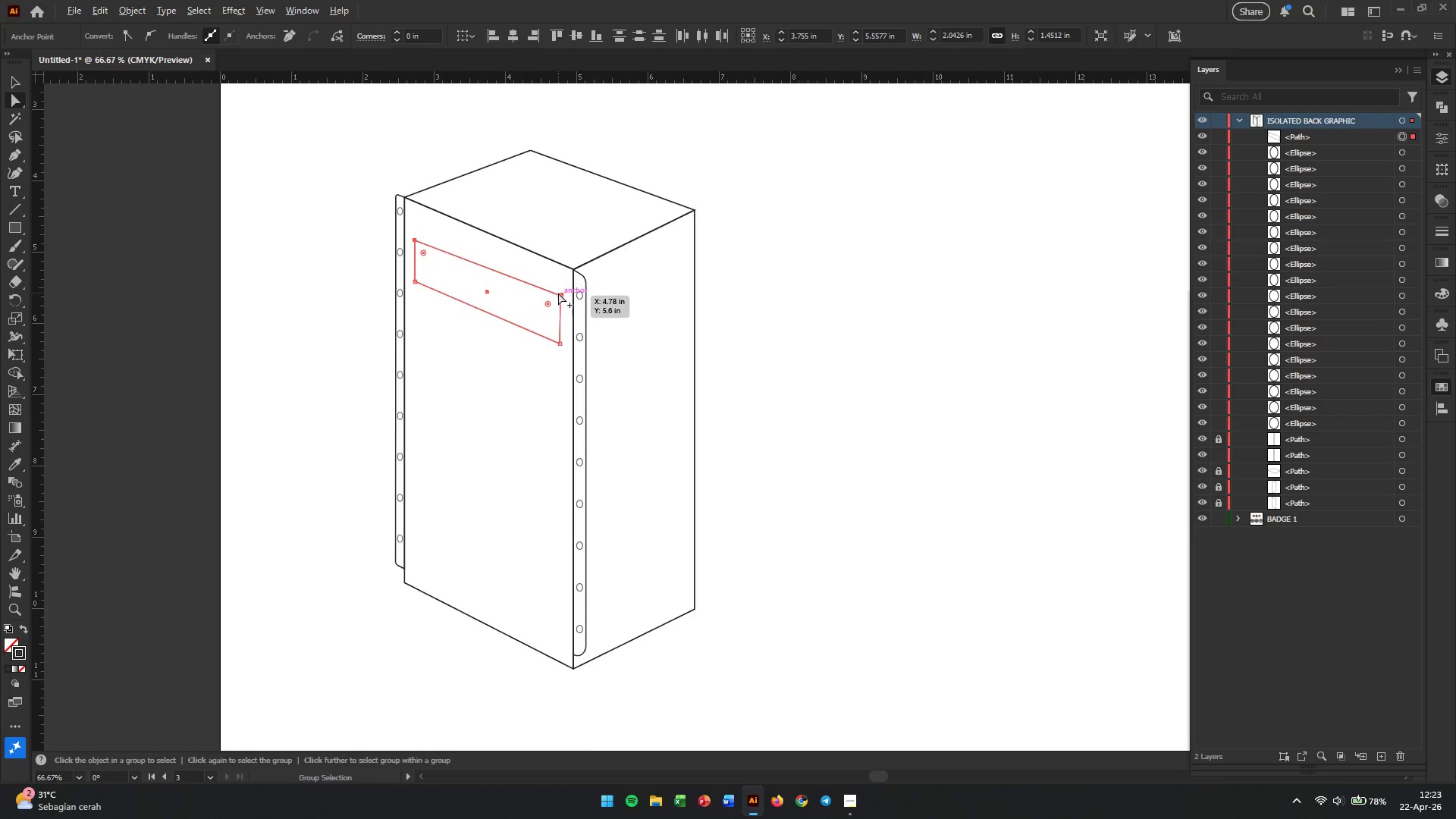 
scroll: coordinate [558, 293], scroll_direction: up, amount: 3.0
 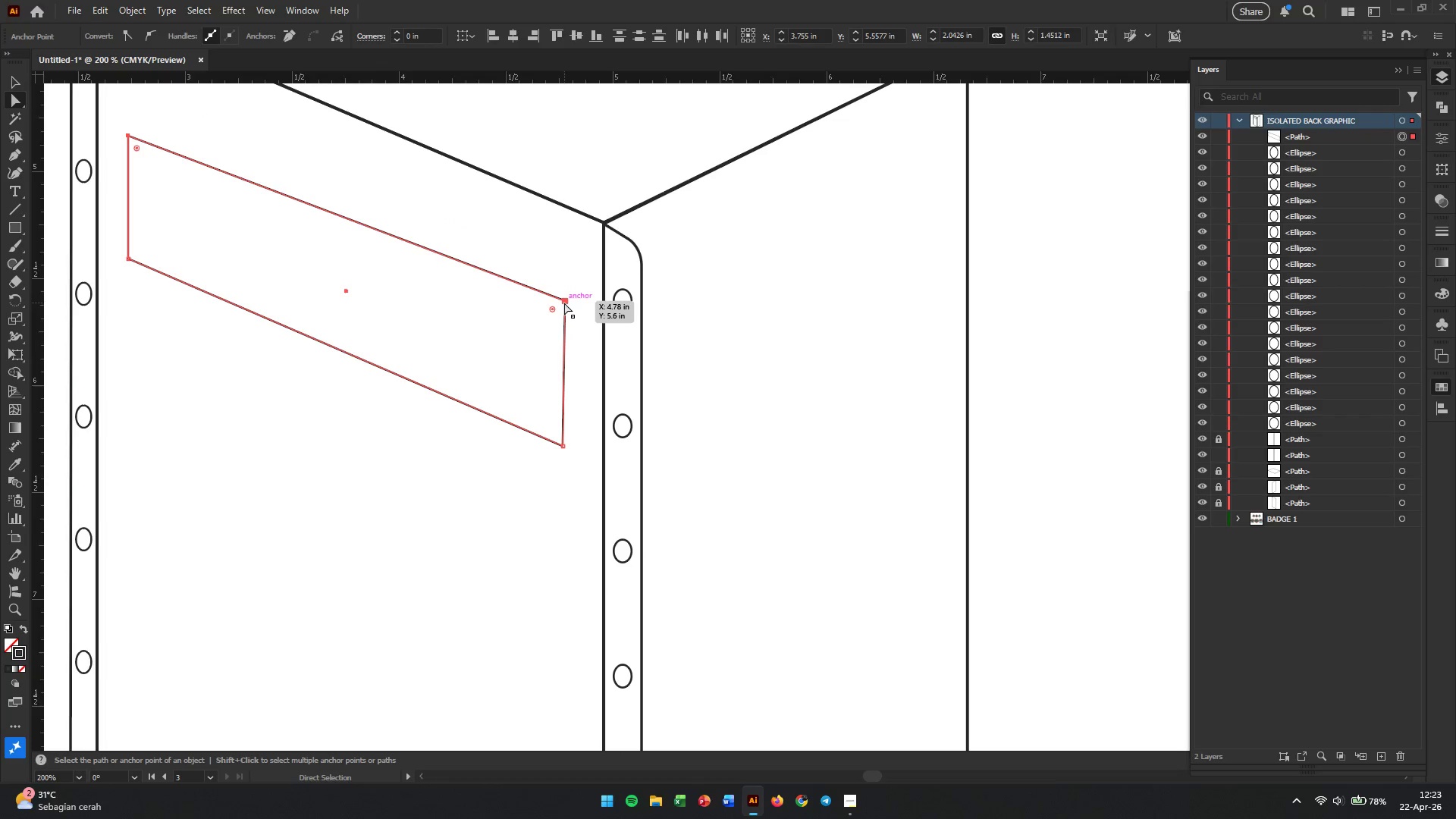 
left_click([564, 303])
 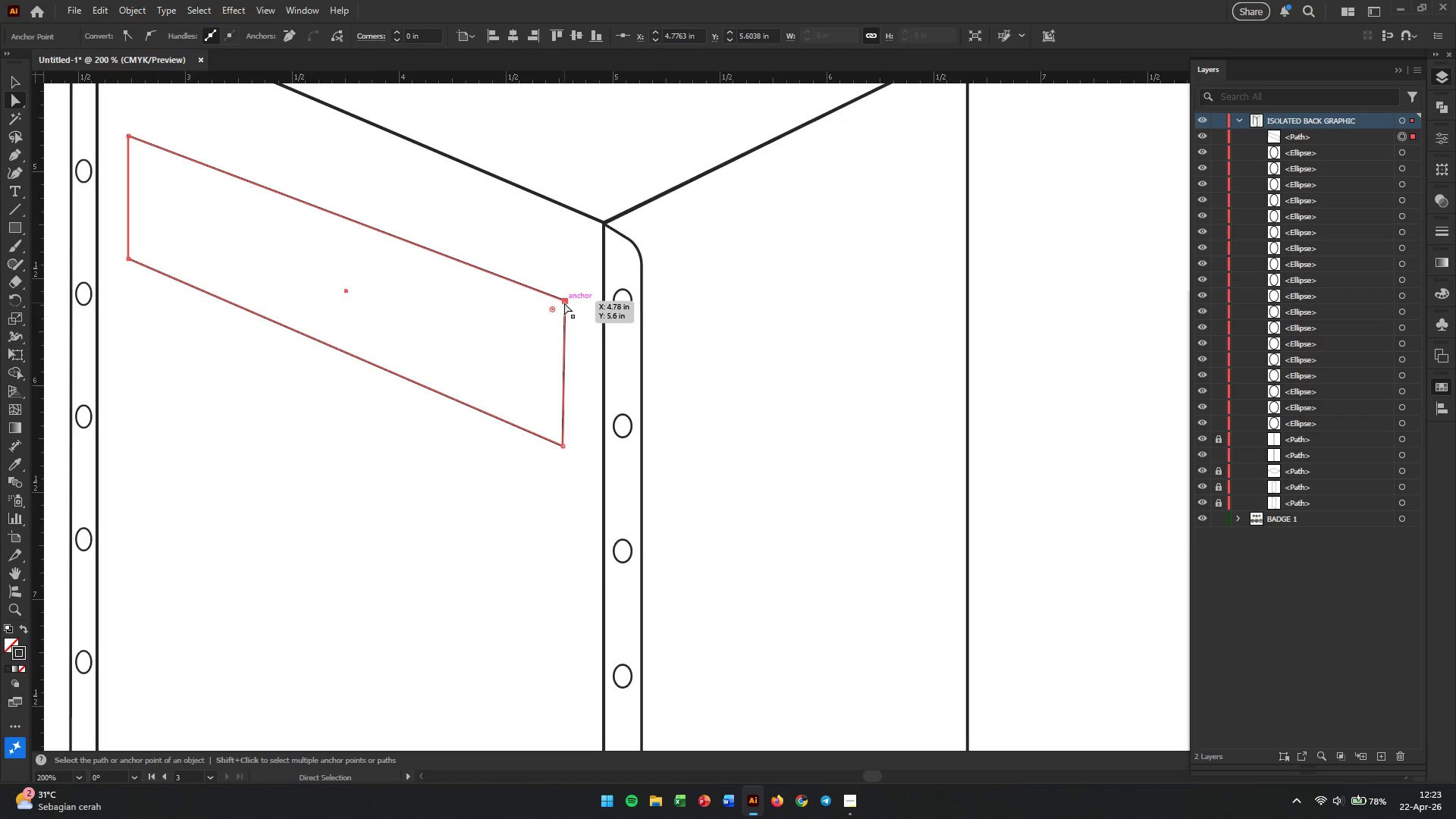 
left_click_drag(start_coordinate=[564, 303], to_coordinate=[563, 317])
 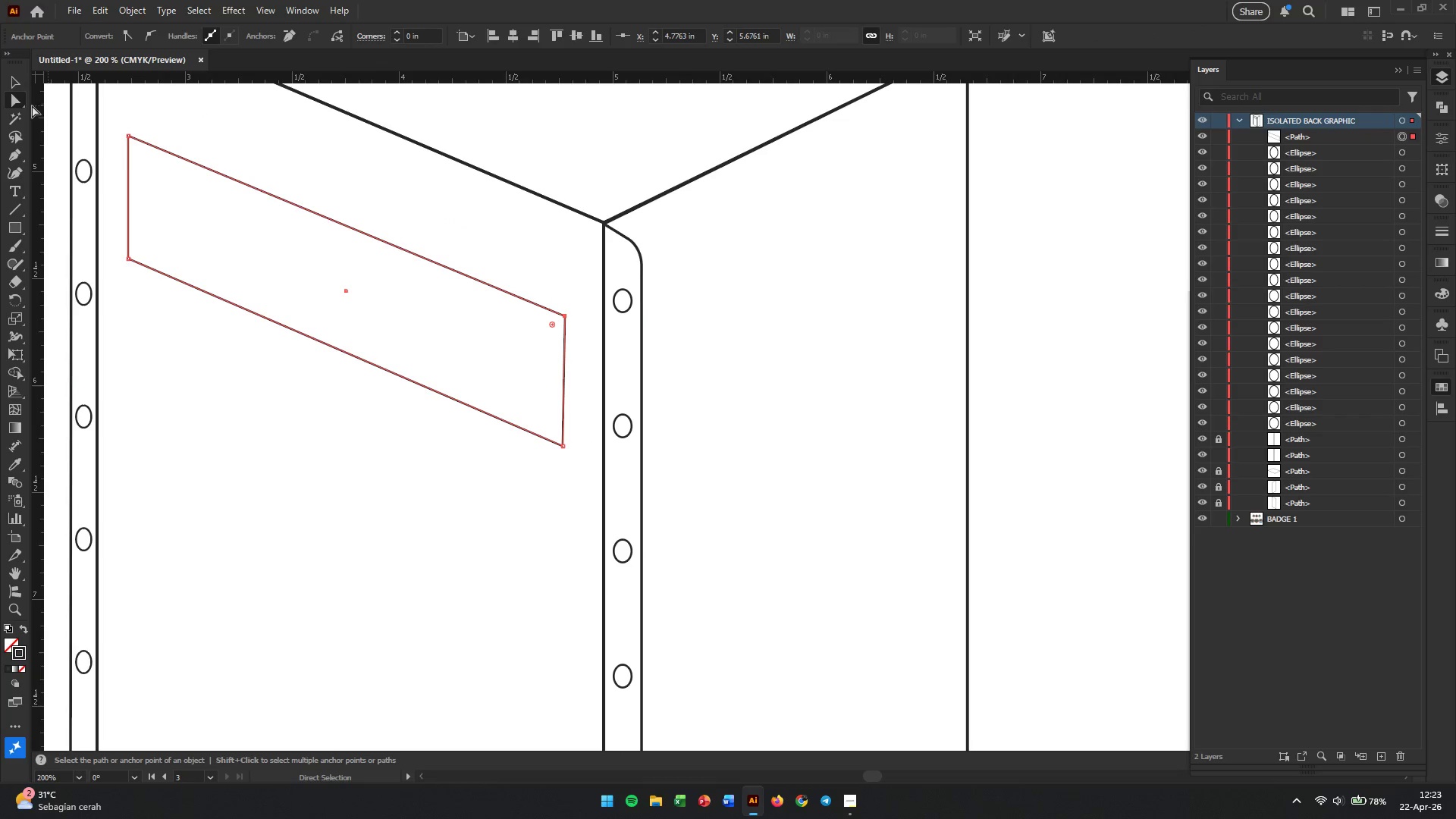 
hold_key(key=ShiftLeft, duration=1.38)
 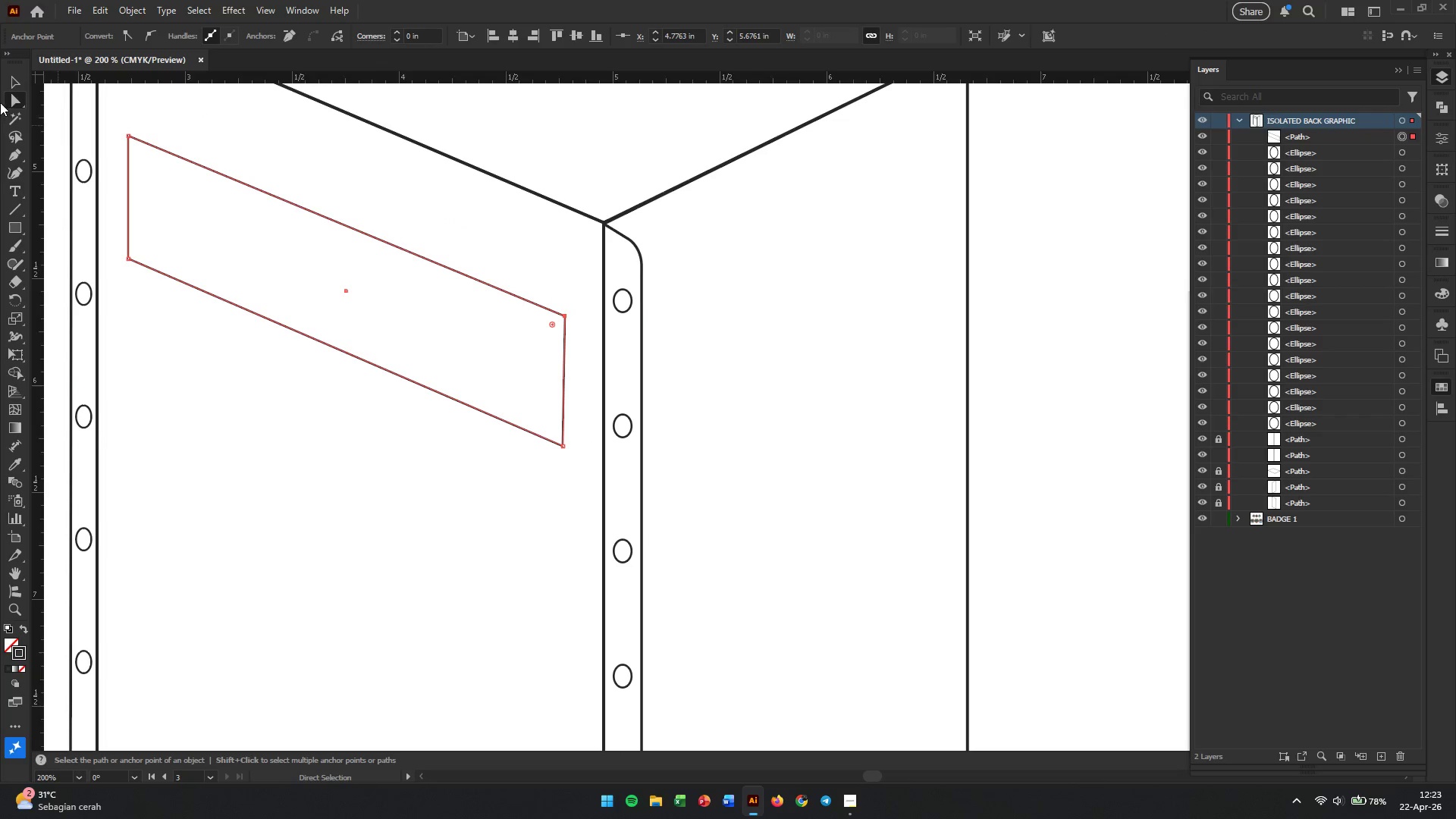 
left_click([15, 83])
 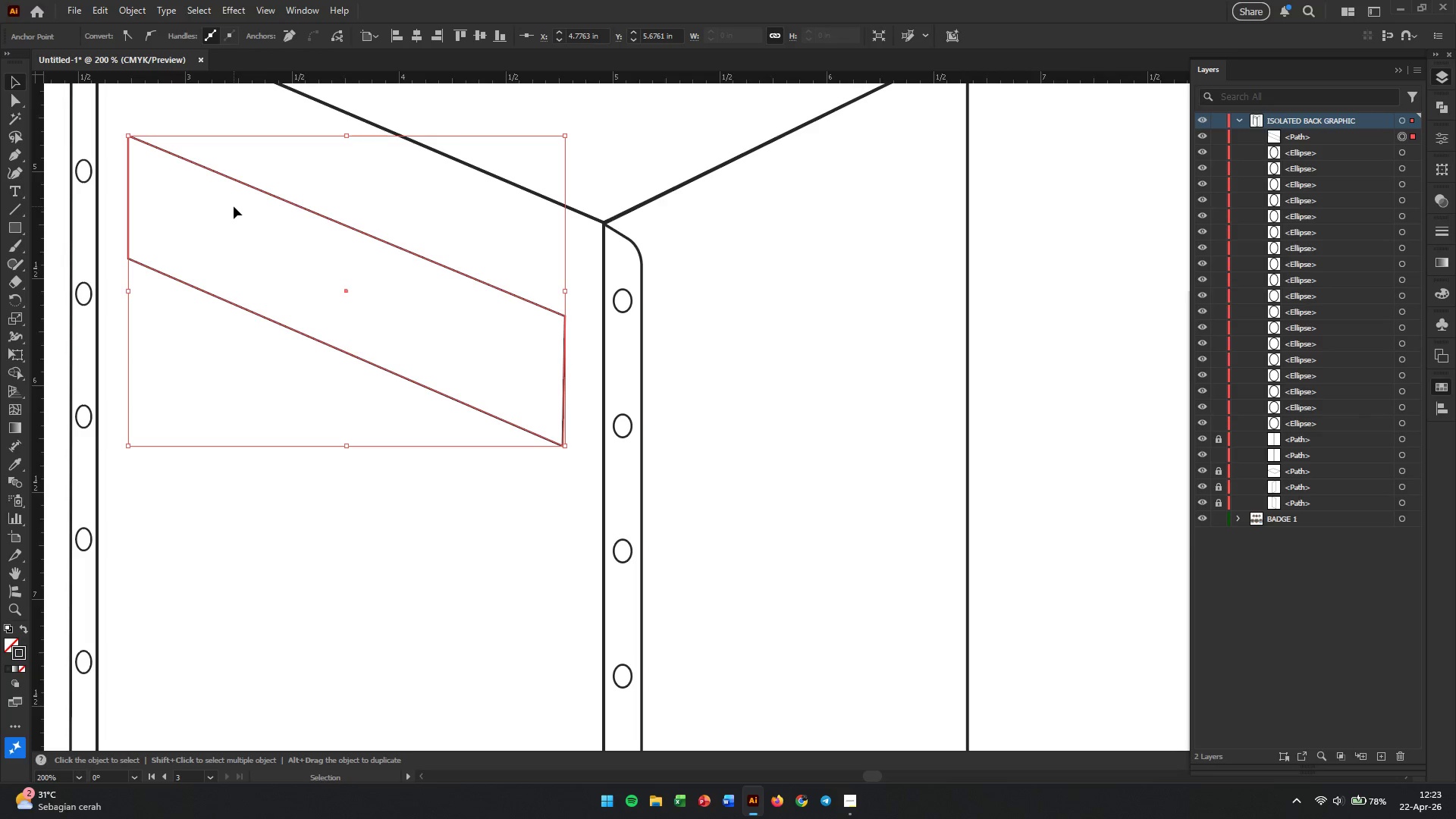 
hold_key(key=AltLeft, duration=0.47)
 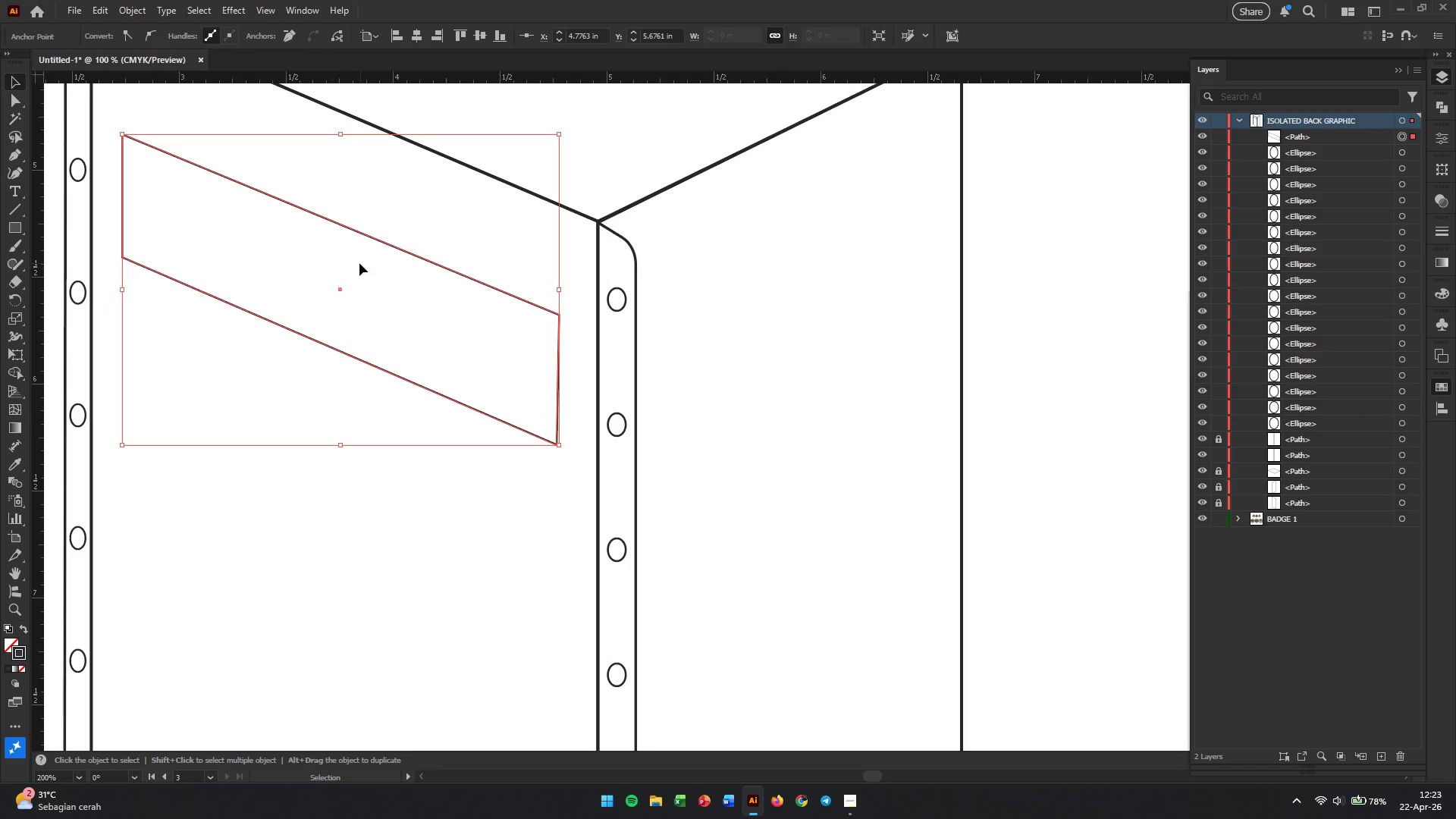 
key(Alt+AltLeft)
 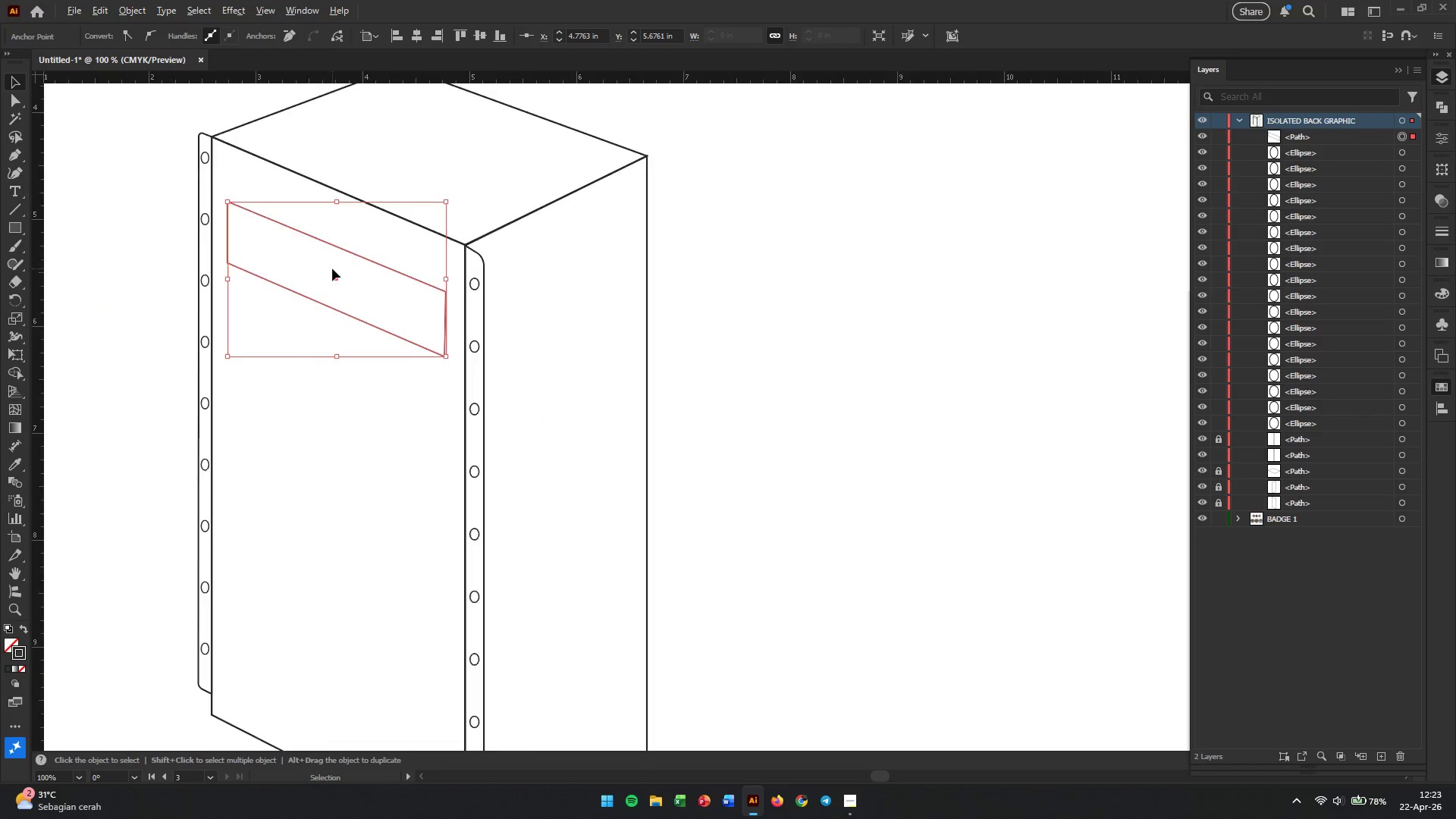 
scroll: coordinate [327, 268], scroll_direction: down, amount: 2.0
 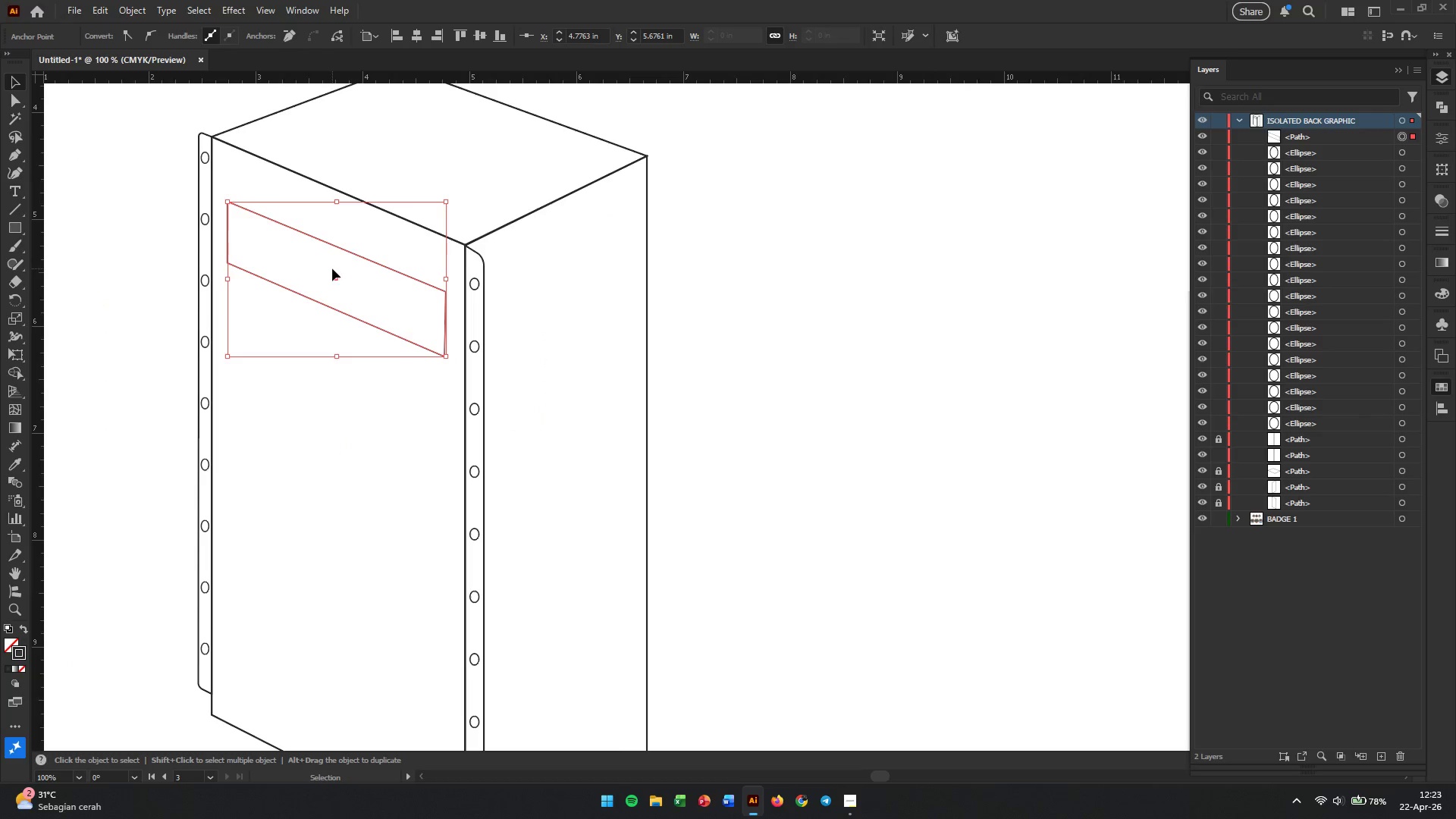 
scroll: coordinate [332, 268], scroll_direction: up, amount: 2.0
 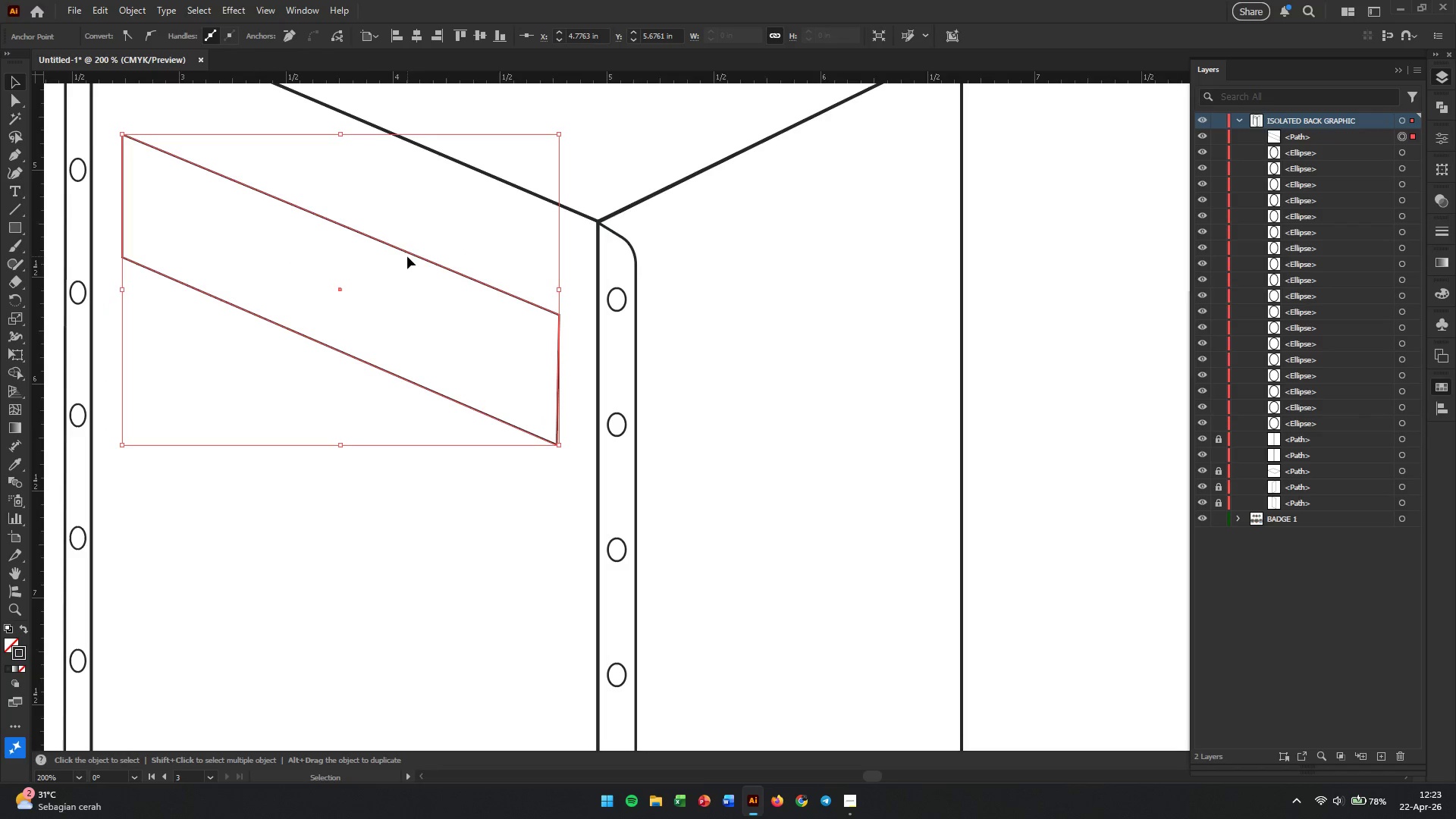 
left_click_drag(start_coordinate=[407, 253], to_coordinate=[419, 191])
 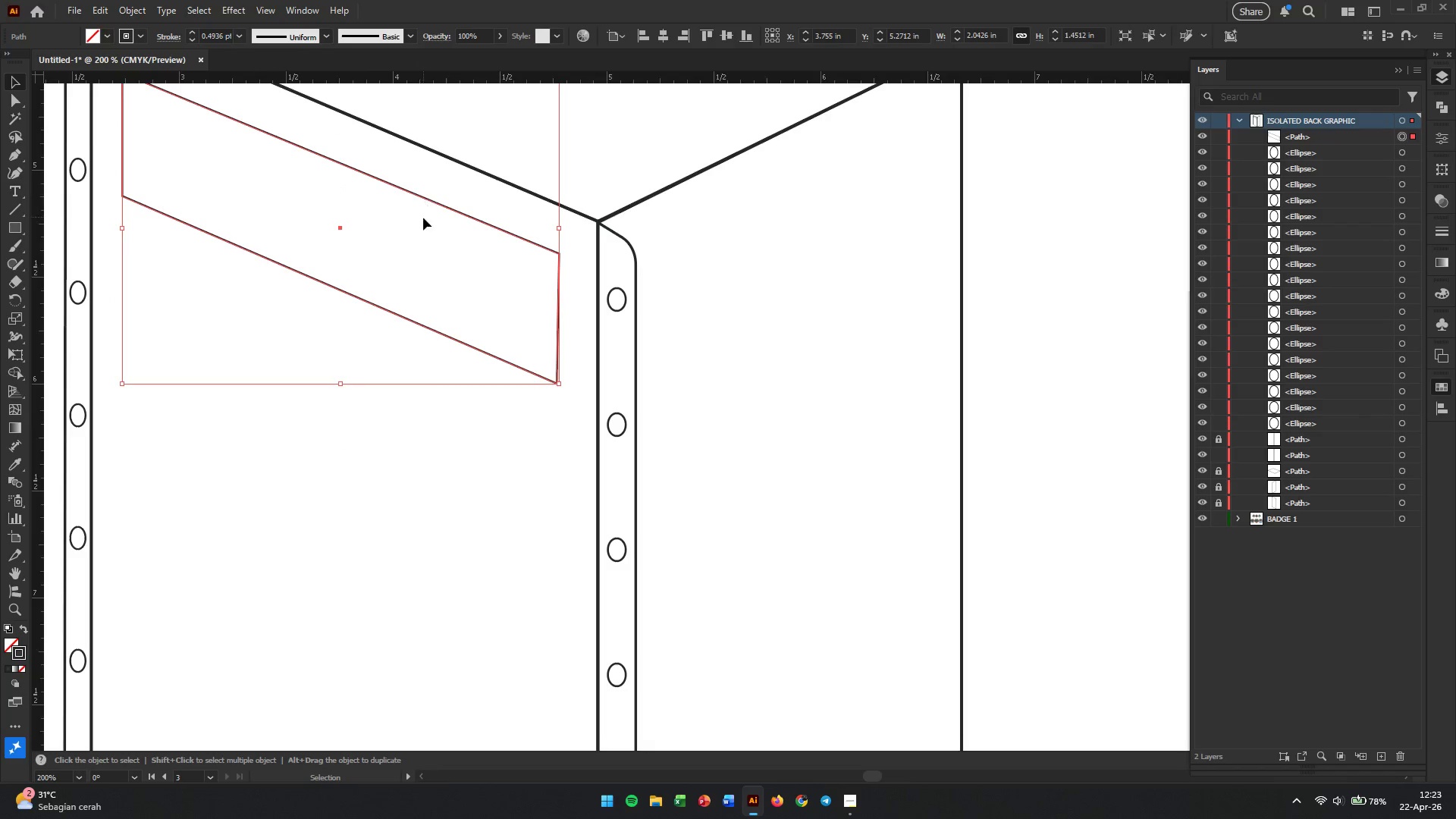 
hold_key(key=ShiftLeft, duration=1.8)
 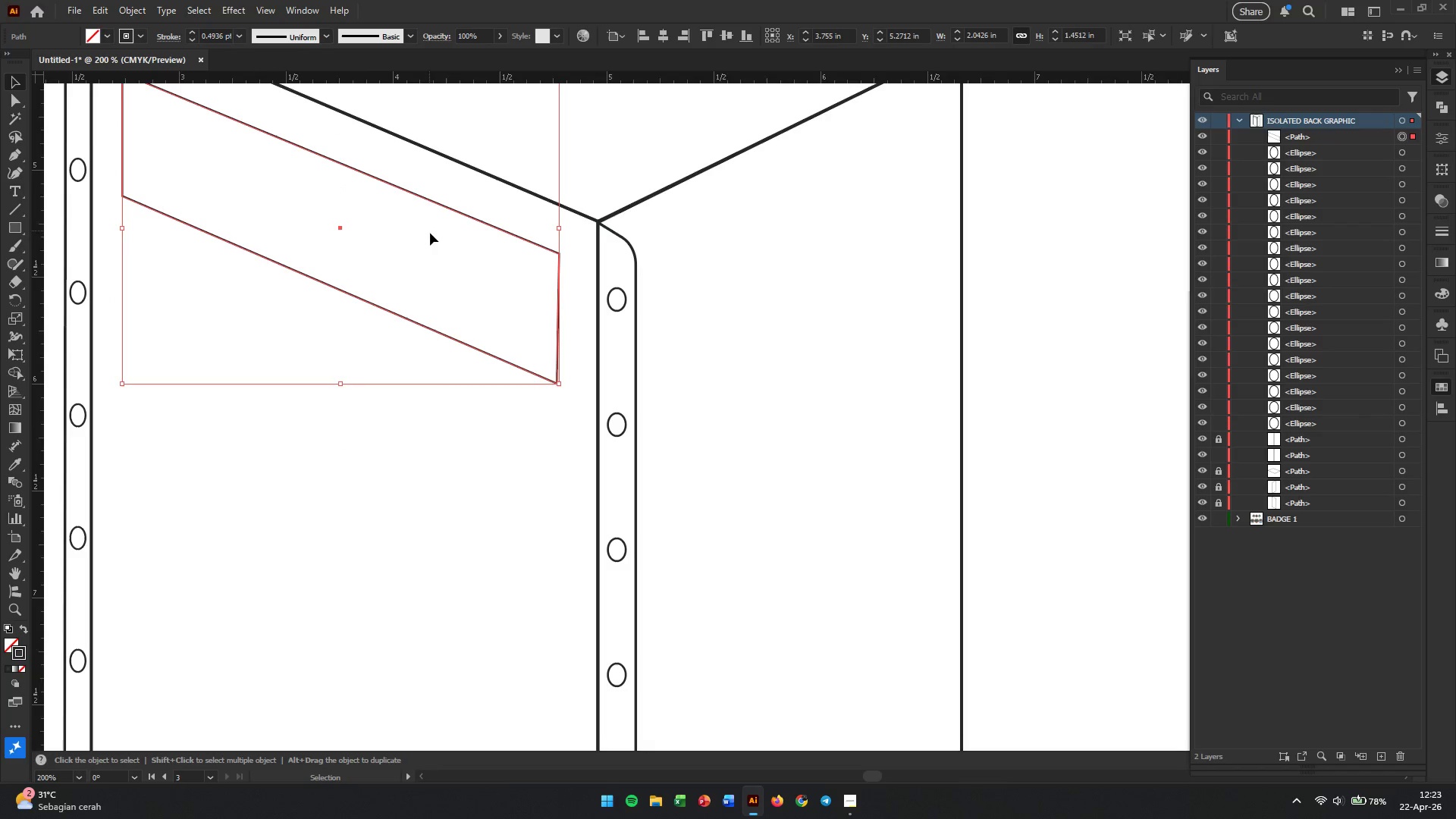 
hold_key(key=AltLeft, duration=0.44)
scroll: coordinate [441, 247], scroll_direction: down, amount: 4.0
 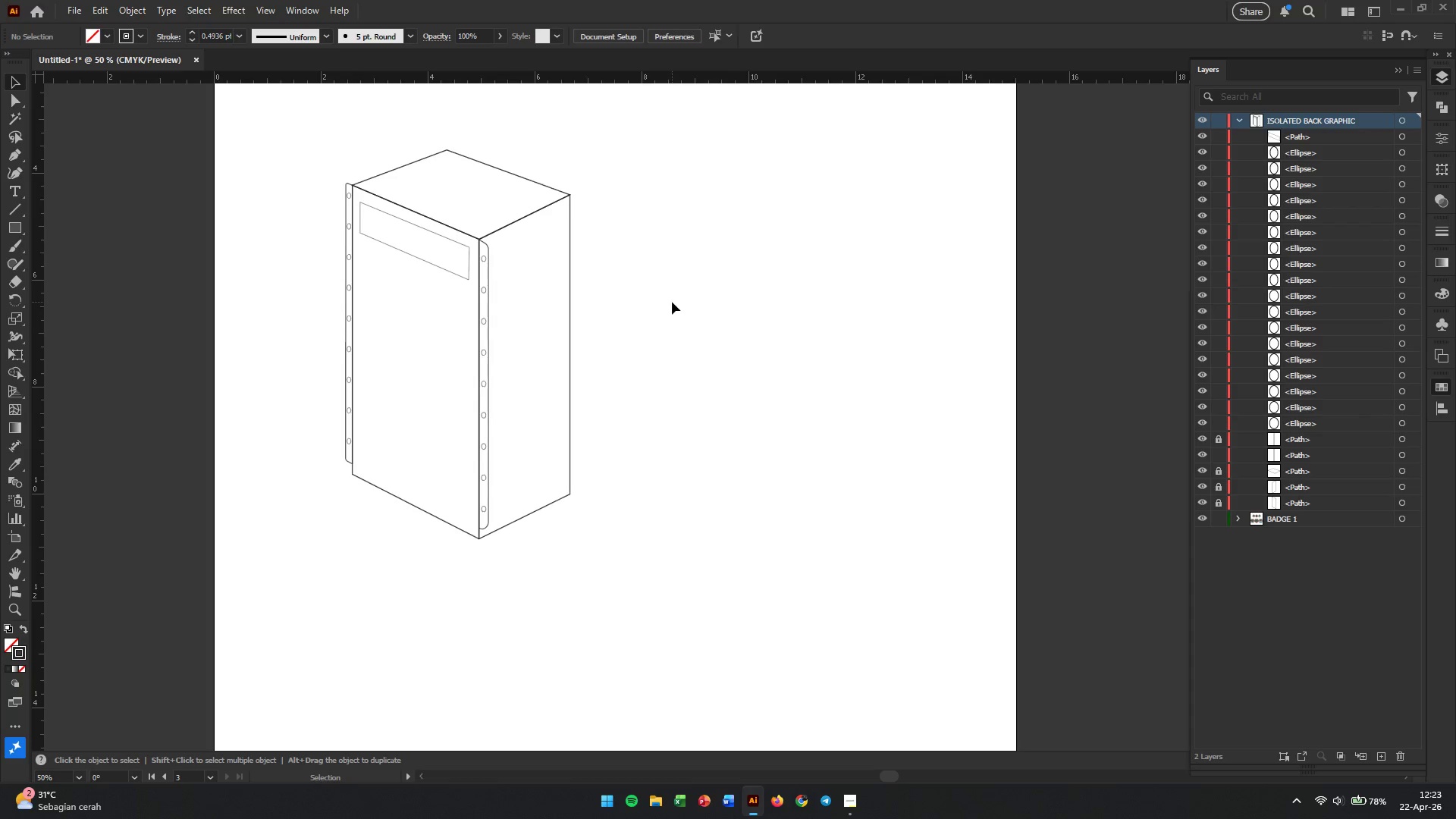 
wait(8.59)
 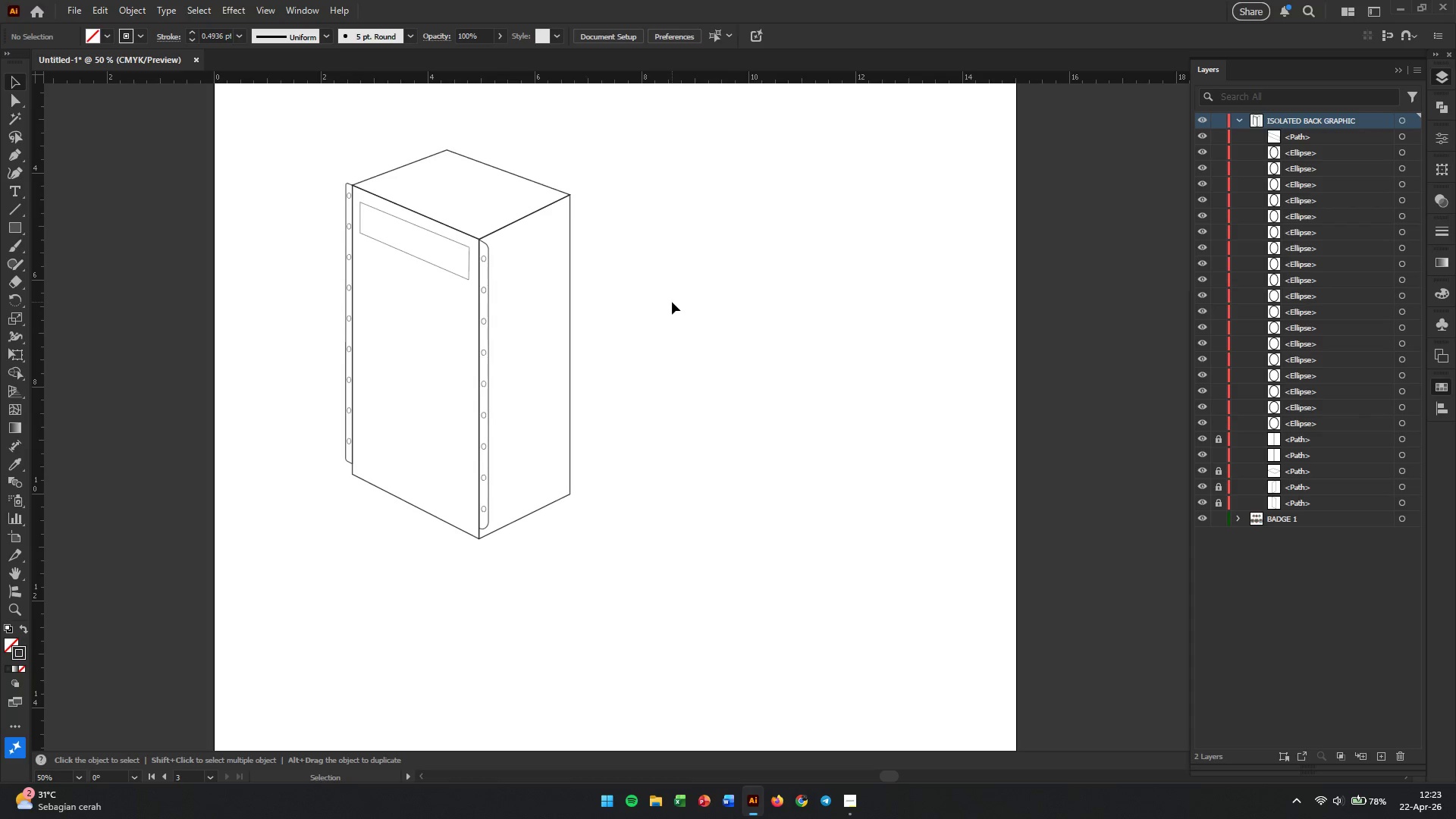 
left_click([437, 265])
 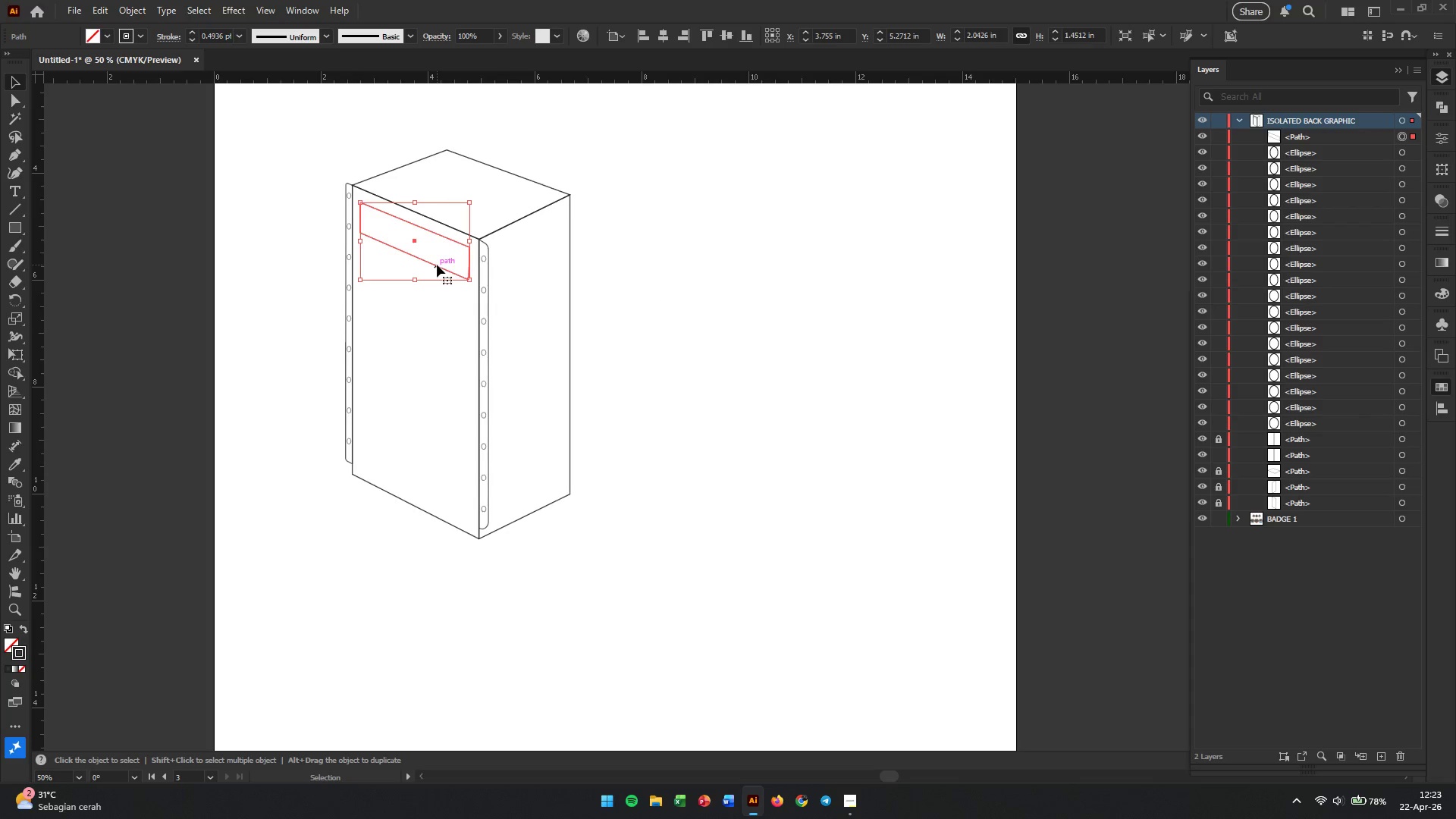 
hold_key(key=AltLeft, duration=0.52)
 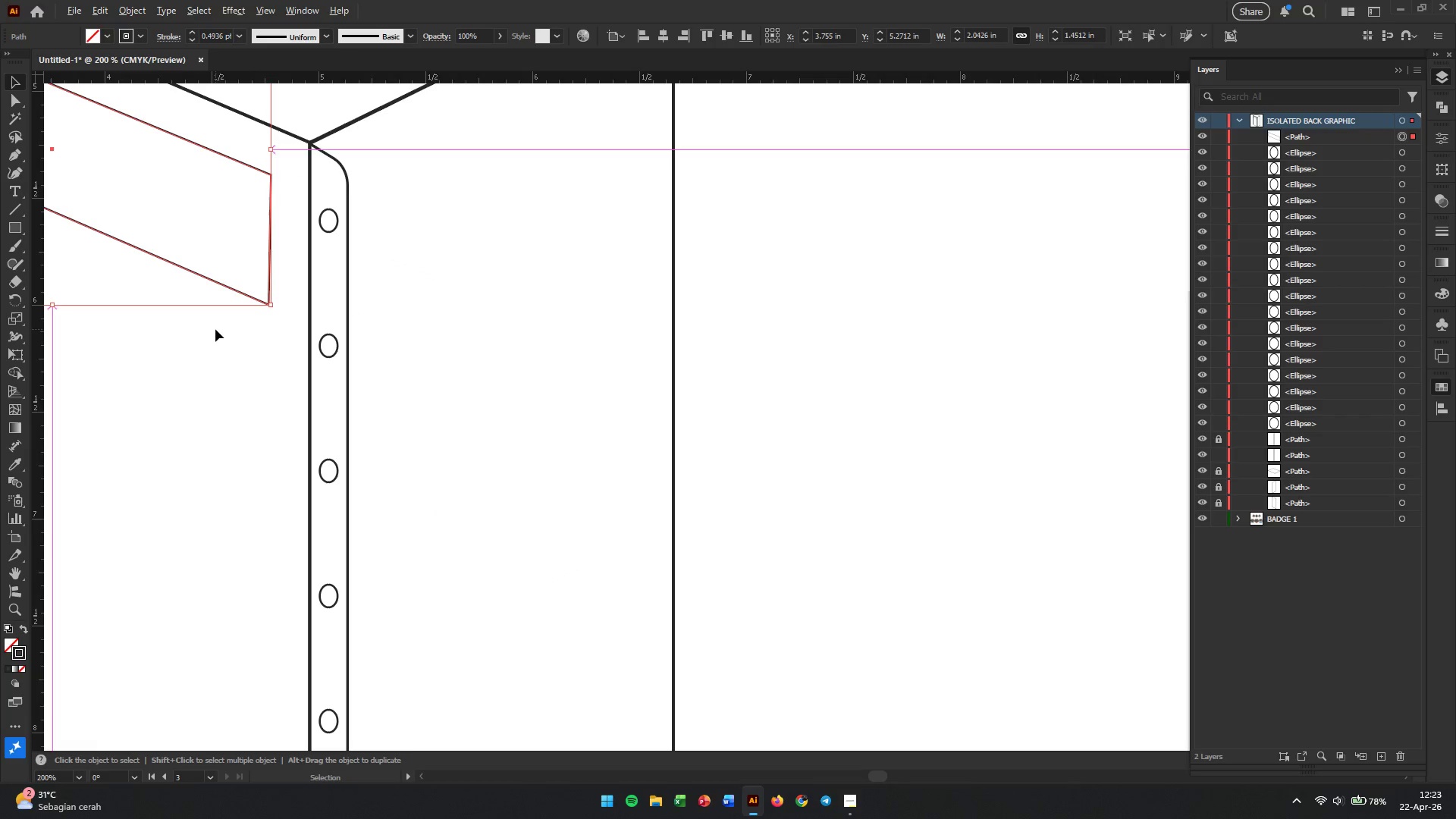 
key(Alt+Shift+ShiftLeft)
 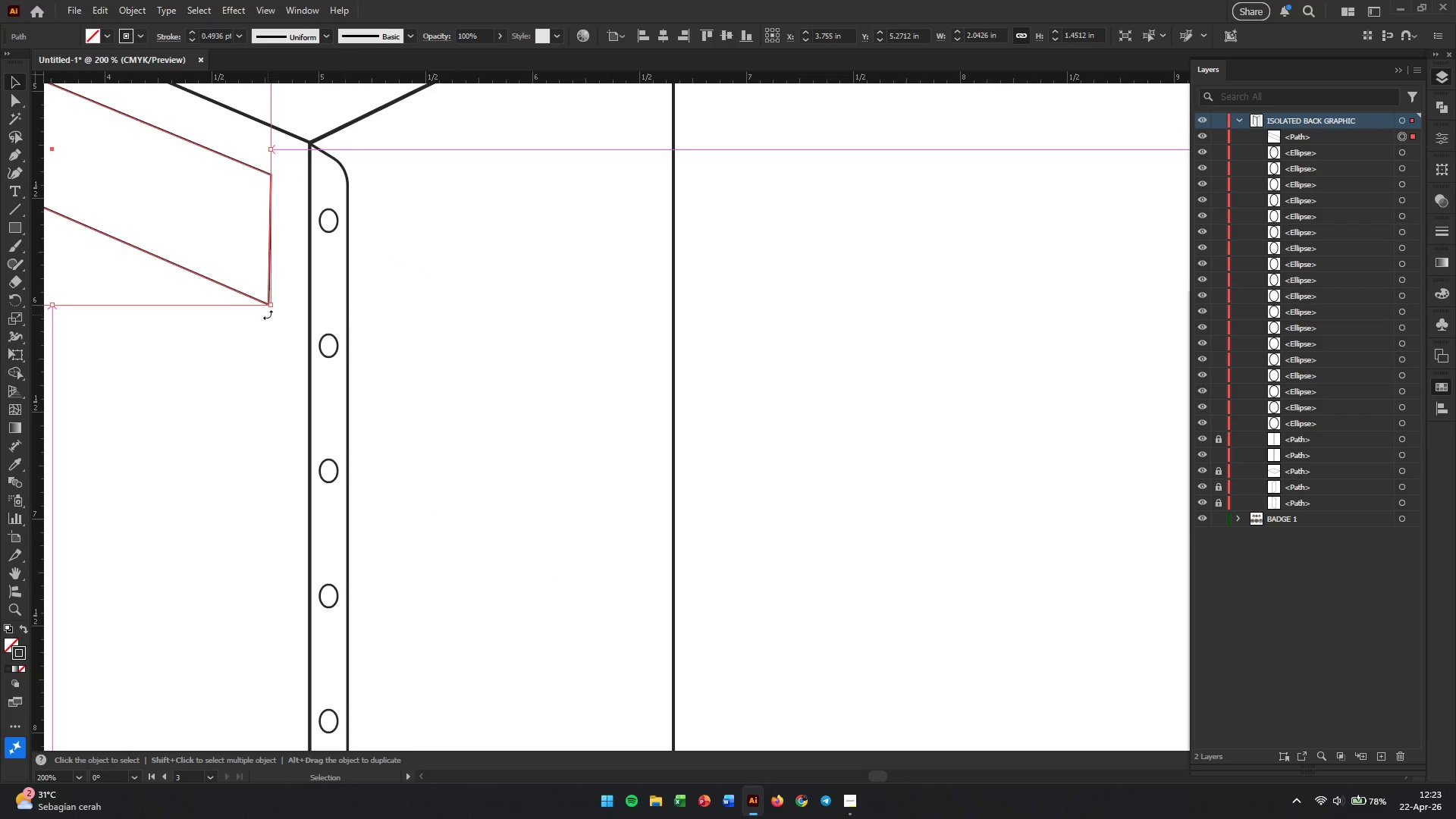 
scroll: coordinate [535, 271], scroll_direction: up, amount: 4.0
 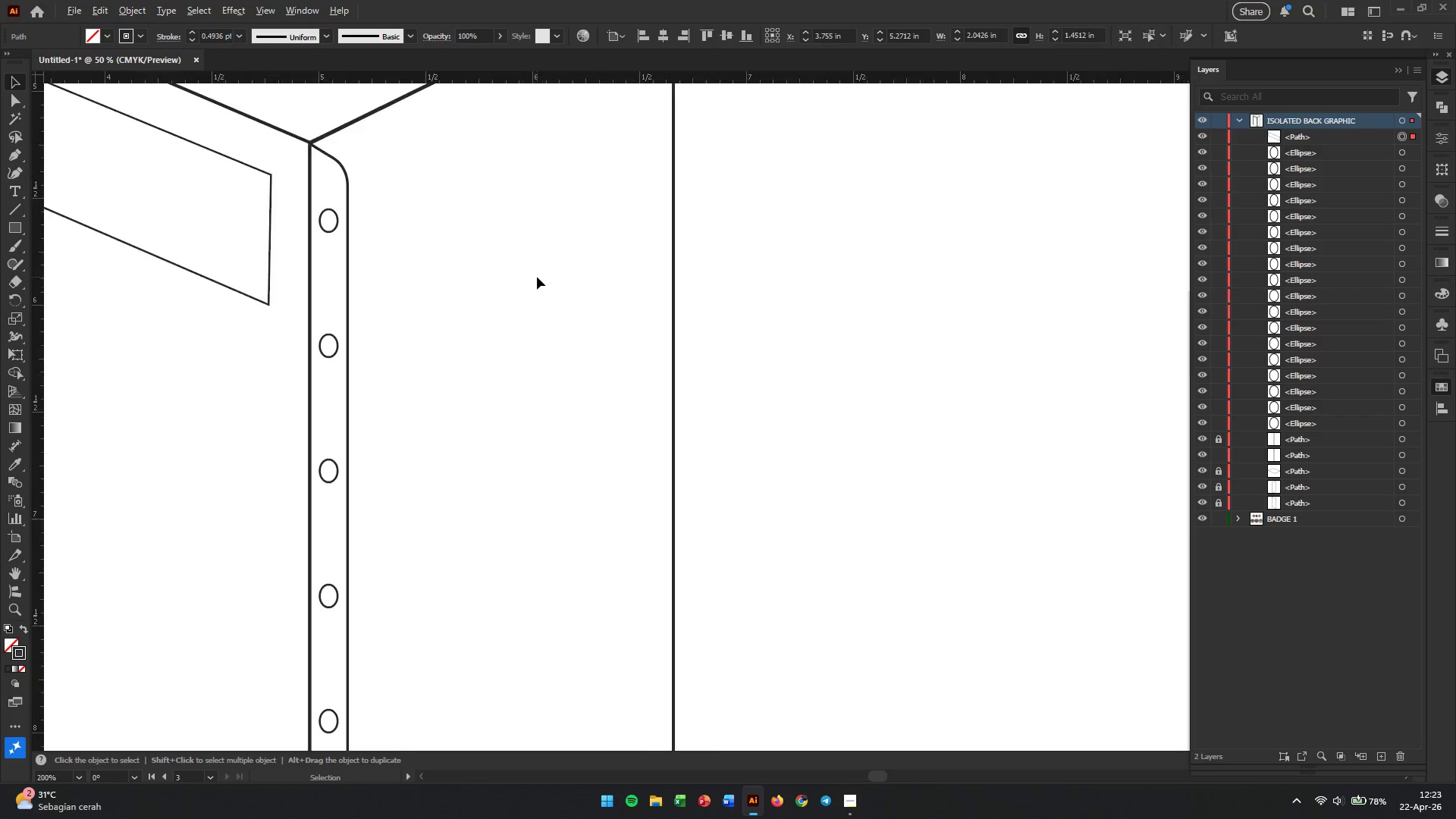 
key(Alt+AltLeft)
 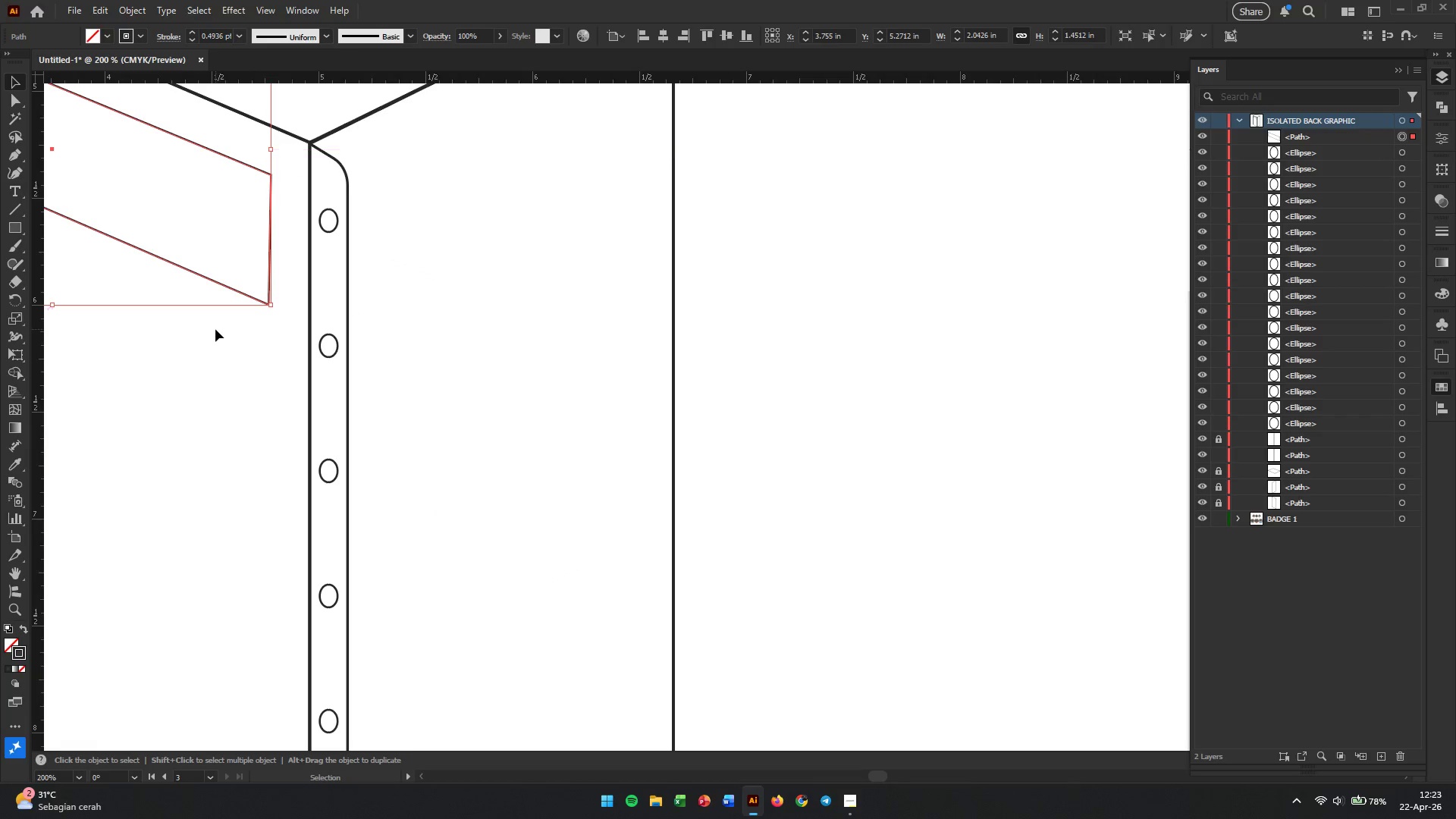 
hold_key(key=Space, duration=0.41)
 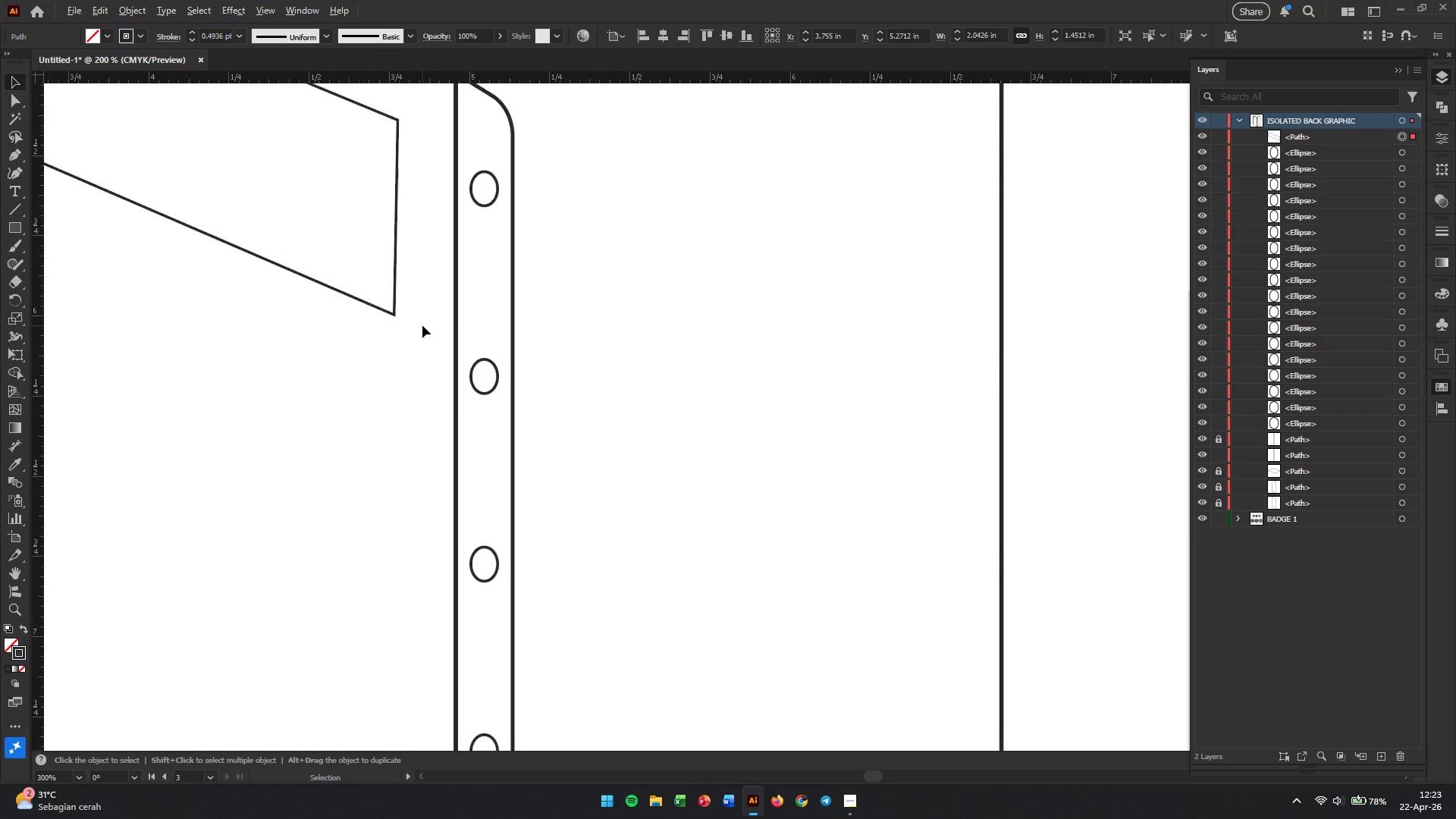 
left_click_drag(start_coordinate=[216, 329], to_coordinate=[351, 343])
 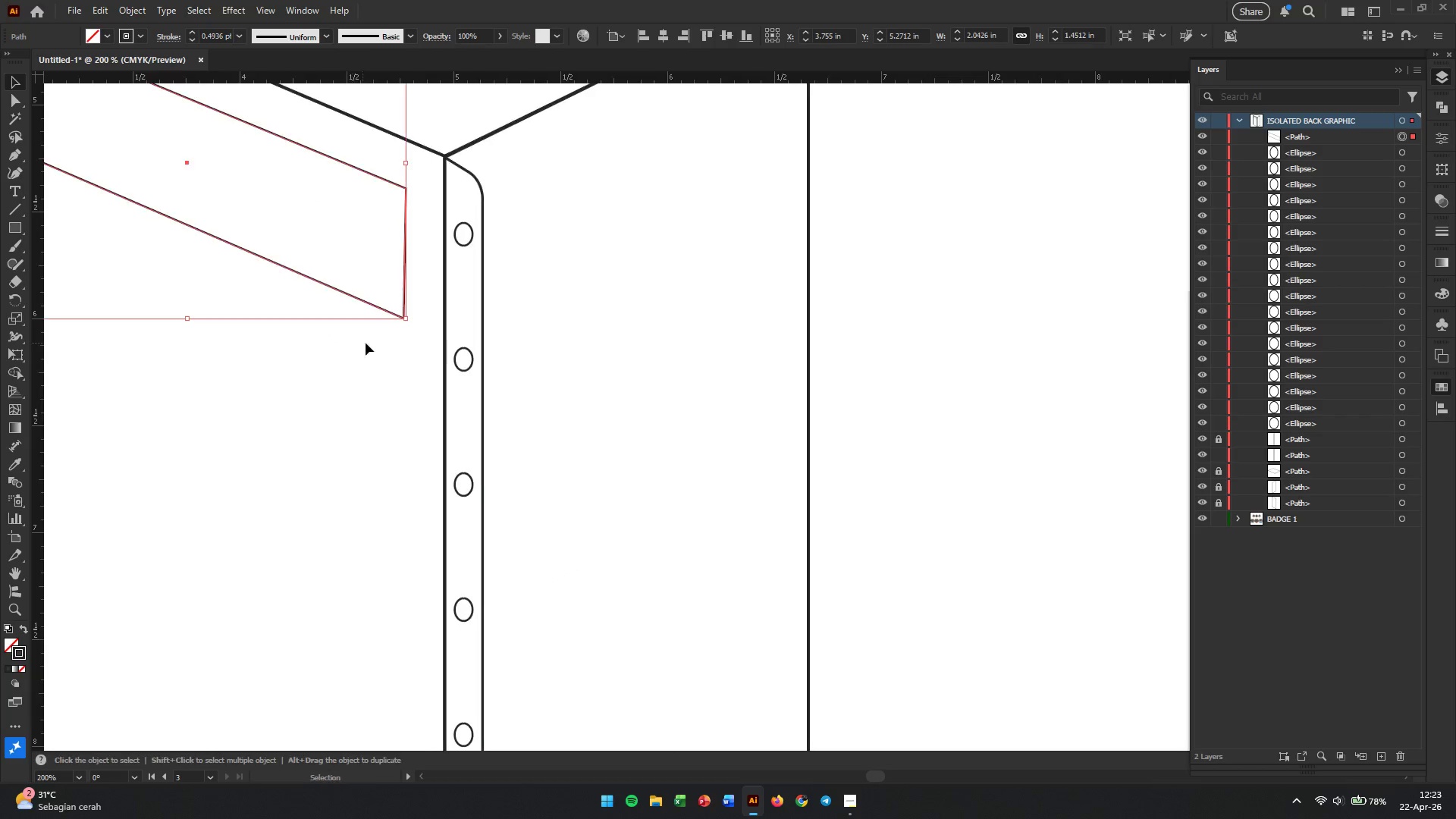 
hold_key(key=AltLeft, duration=0.39)
scroll: coordinate [422, 325], scroll_direction: up, amount: 1.0
 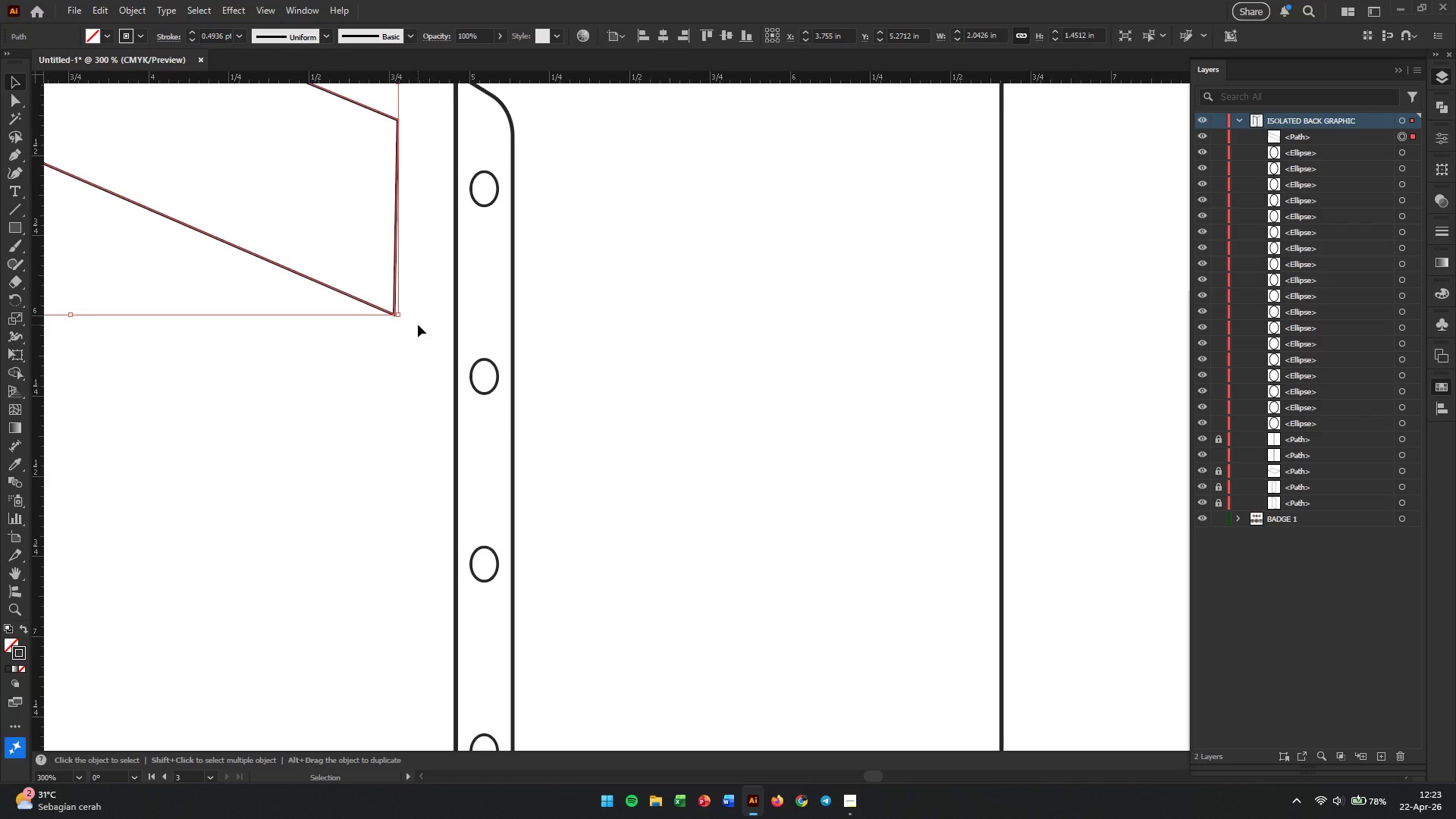 
key(A)
 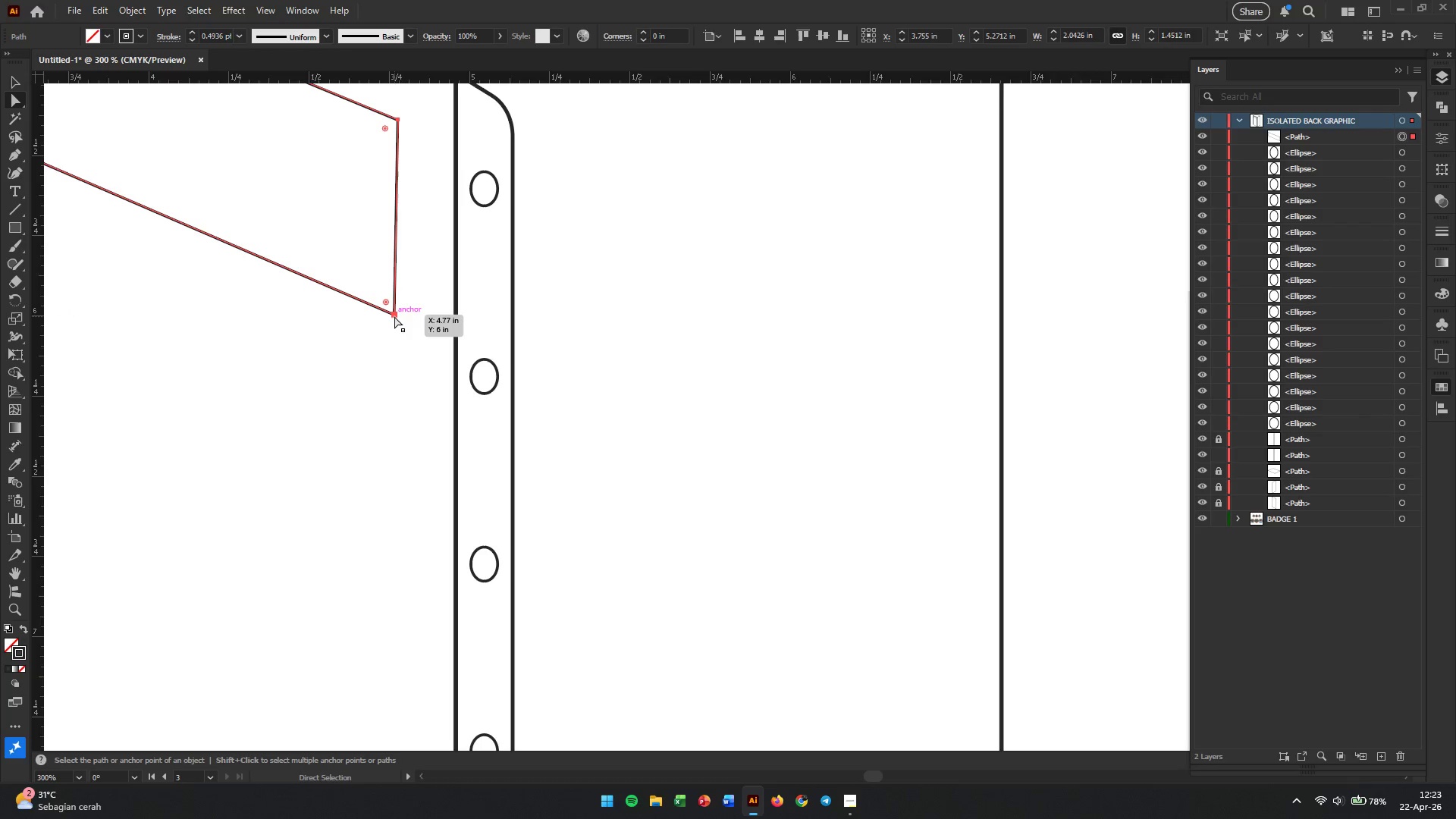 
left_click([394, 316])
 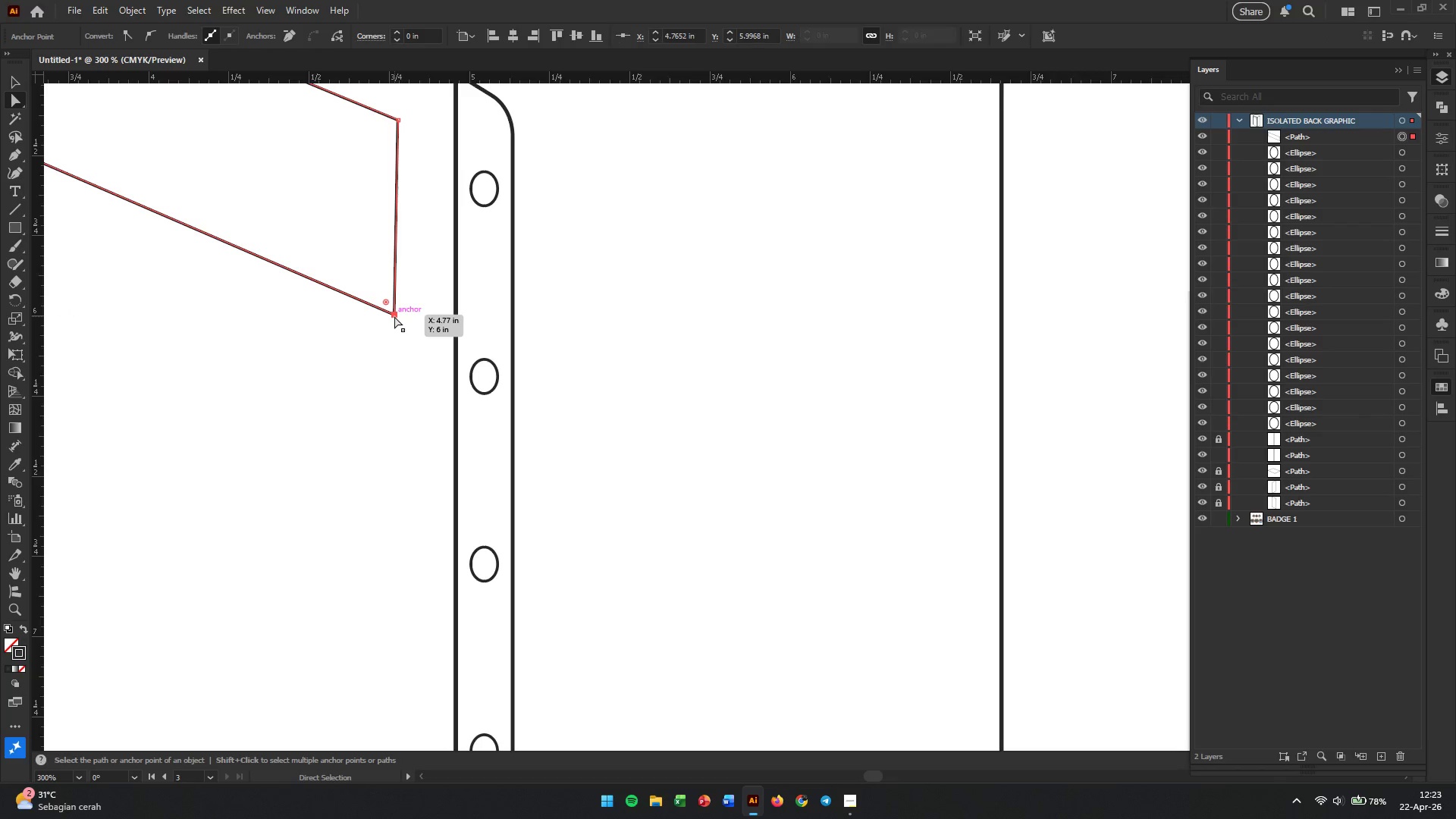 
left_click_drag(start_coordinate=[394, 316], to_coordinate=[397, 280])
 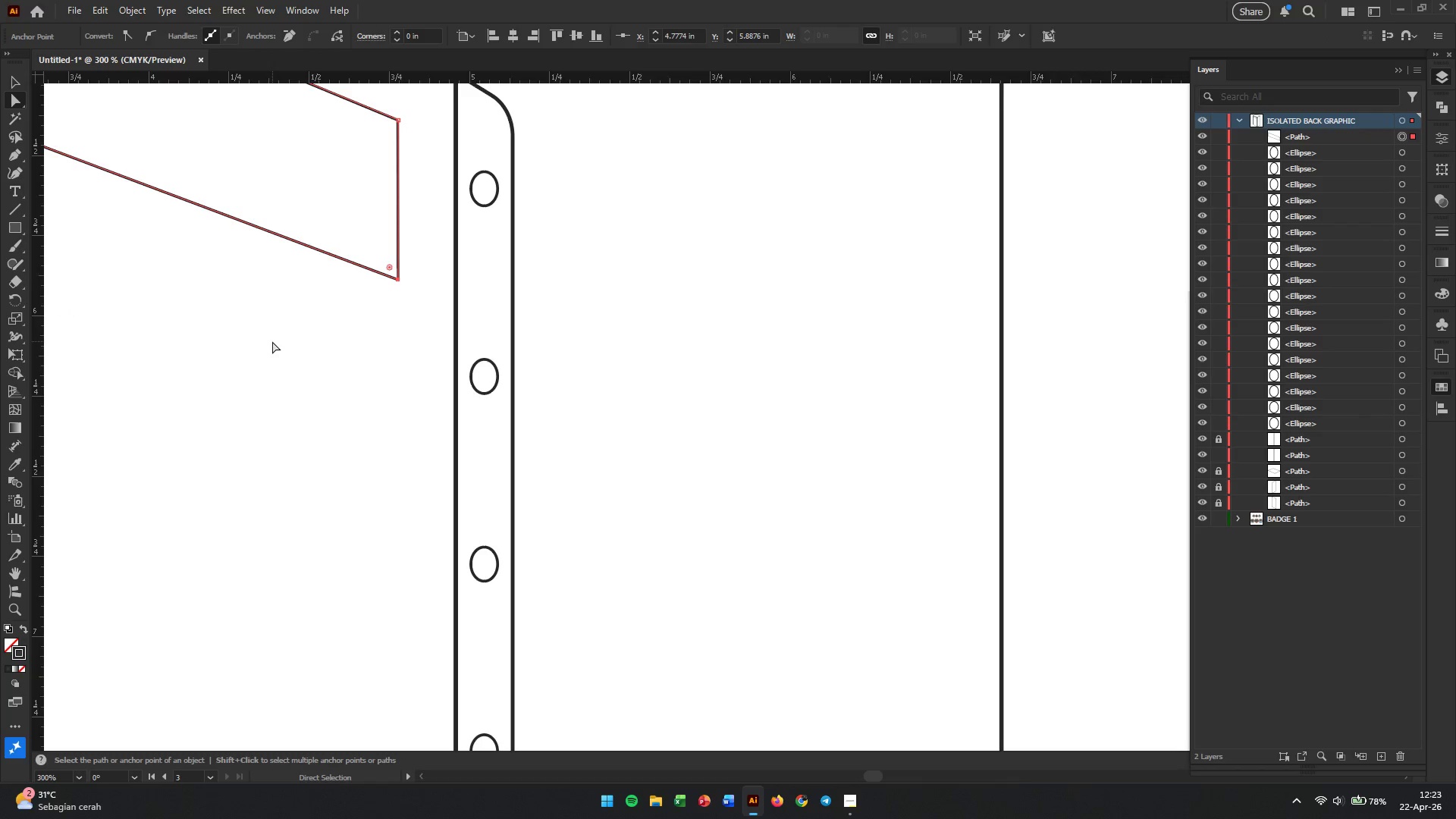 
hold_key(key=ShiftLeft, duration=1.69)
 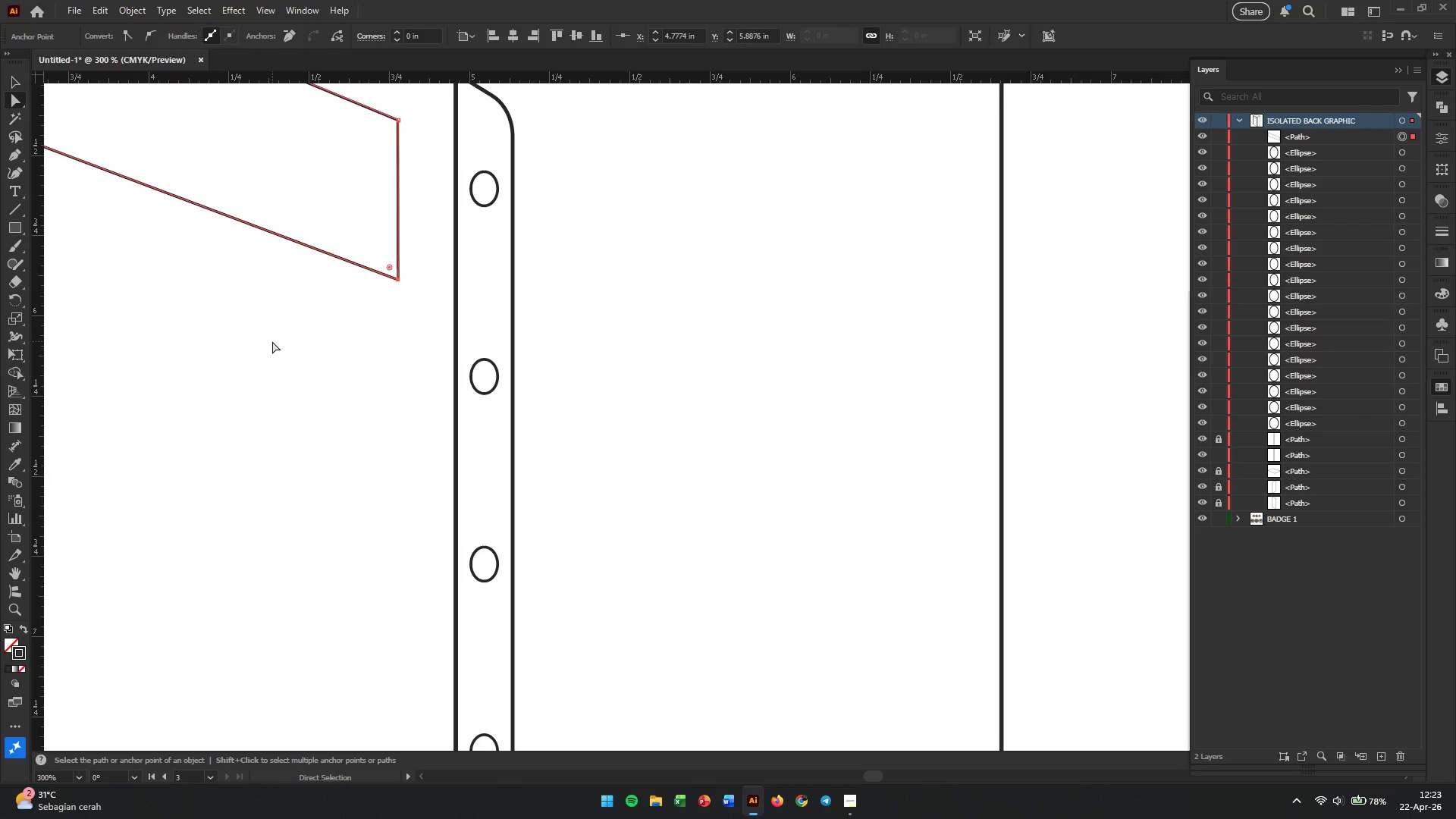 
hold_key(key=Space, duration=0.55)
 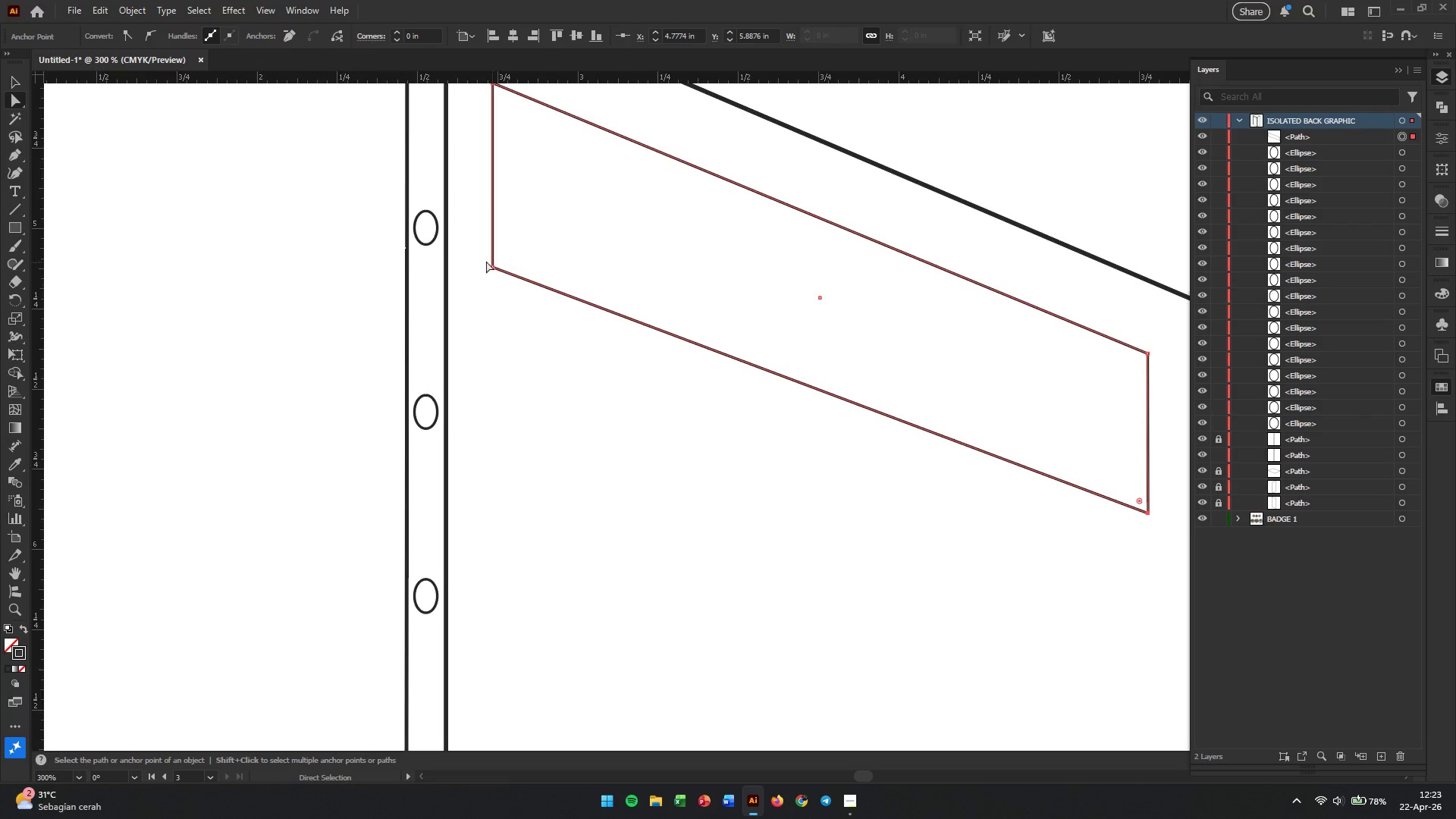 
left_click_drag(start_coordinate=[237, 339], to_coordinate=[987, 573])
 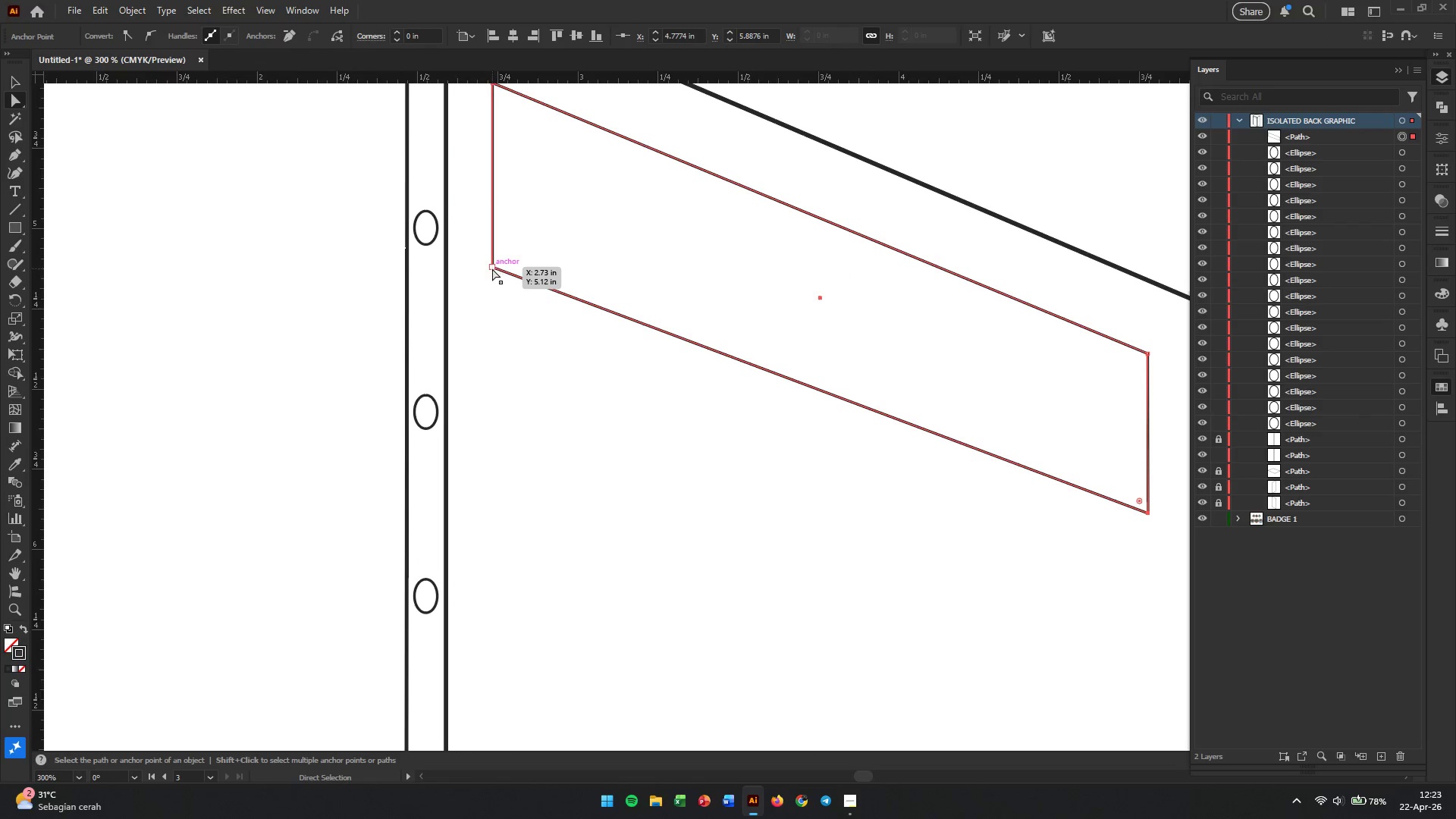 
left_click([491, 268])
 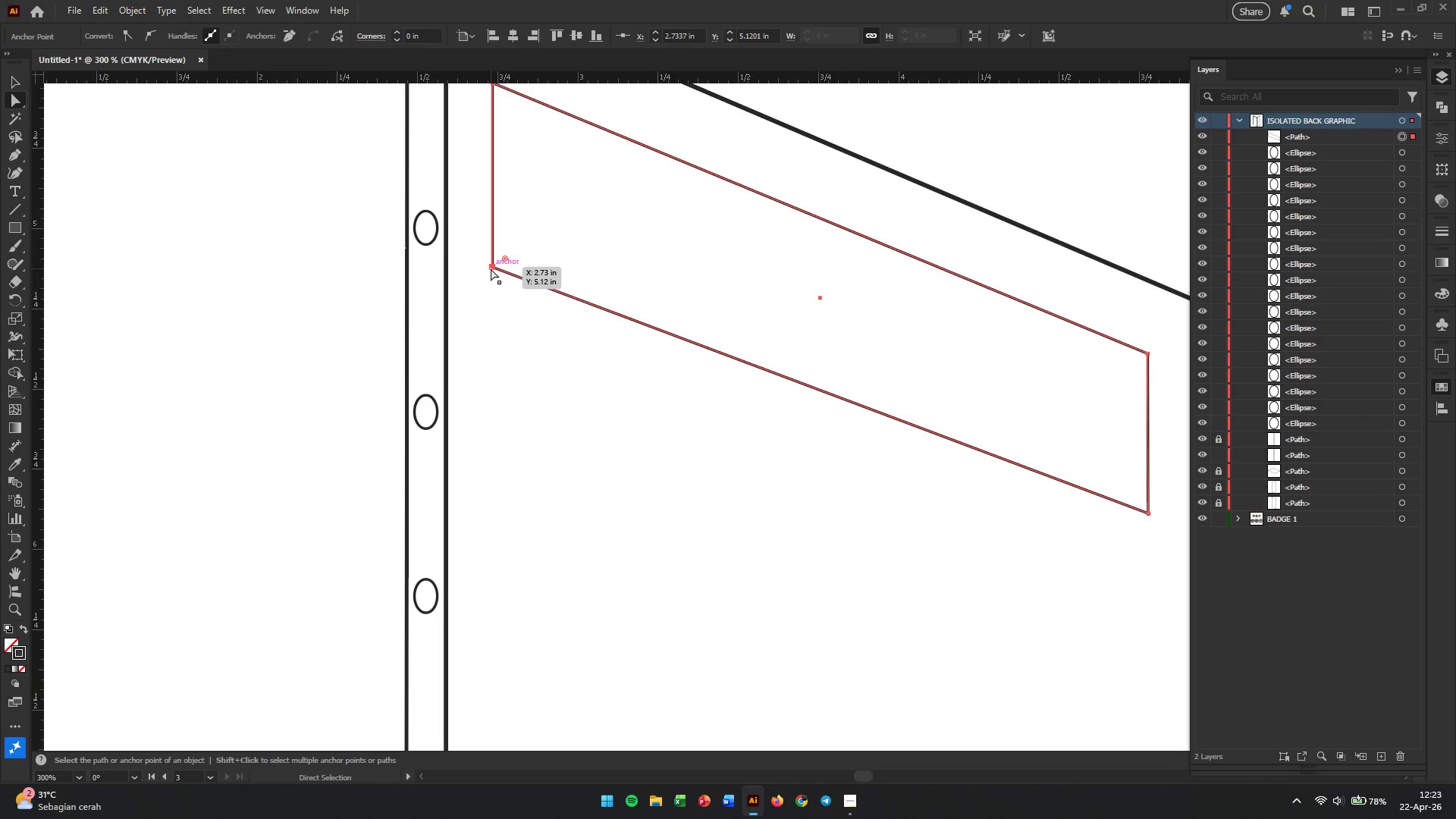 
left_click_drag(start_coordinate=[491, 268], to_coordinate=[494, 234])
 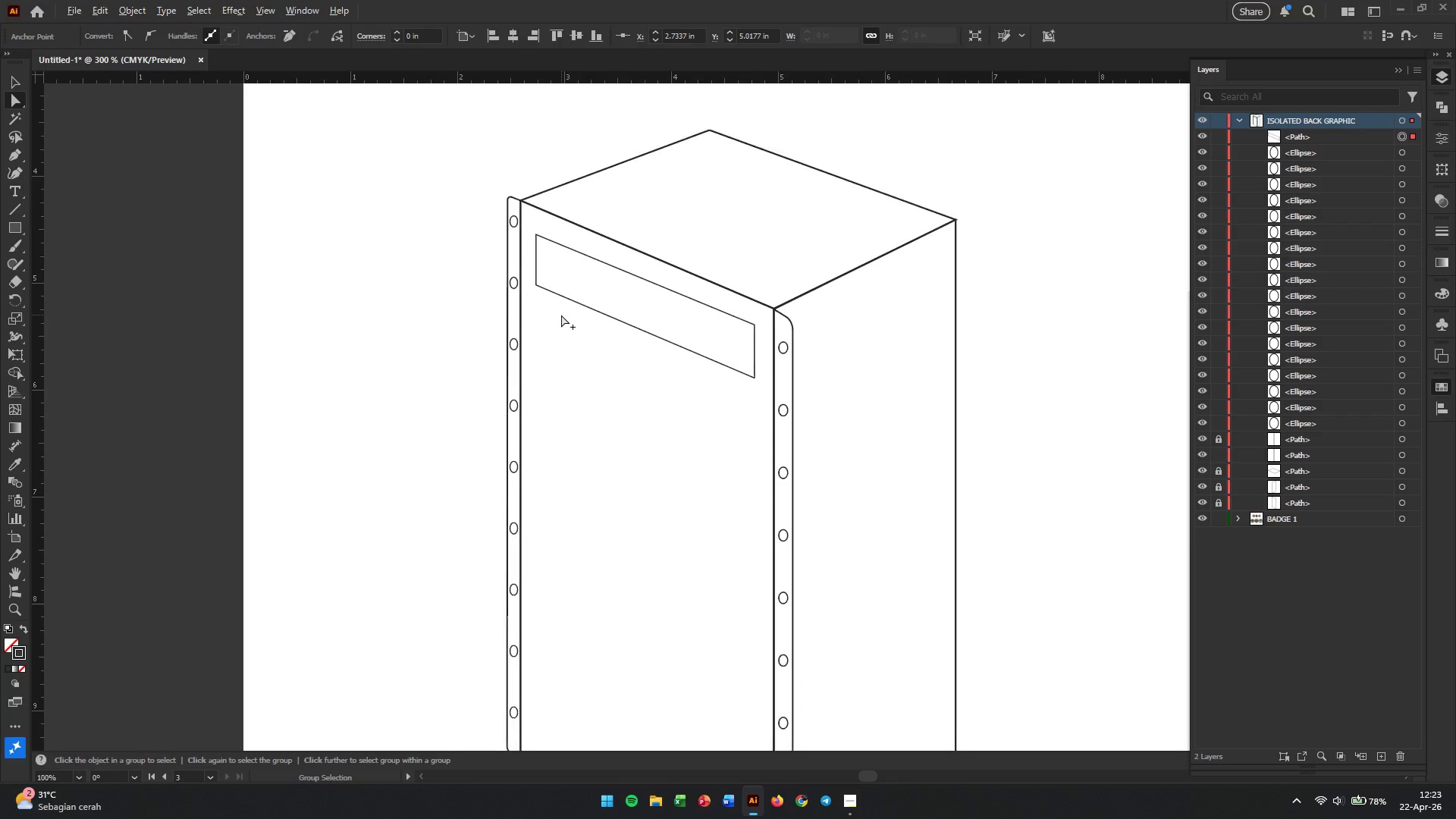 
hold_key(key=ShiftLeft, duration=1.97)
 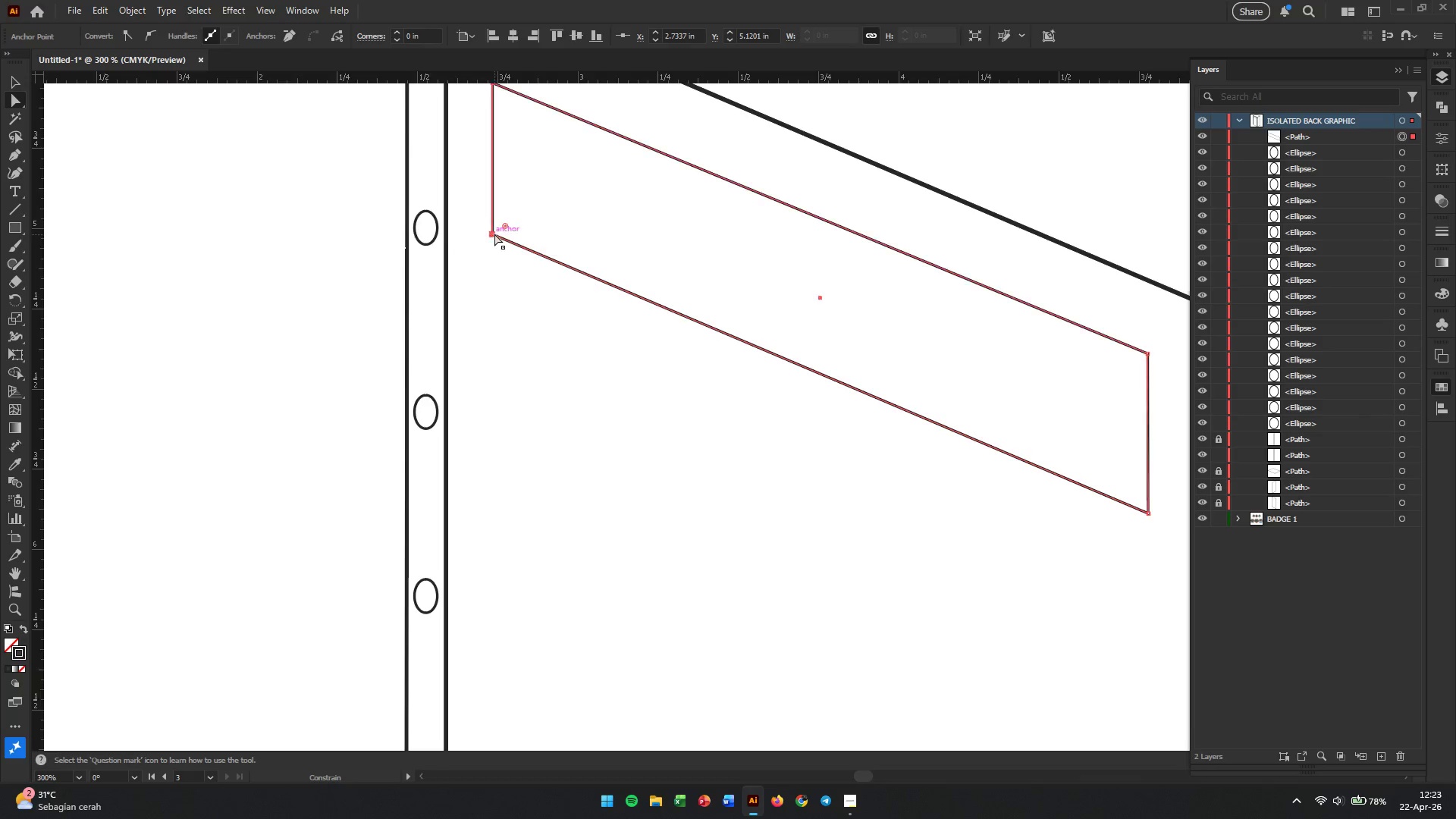 
hold_key(key=AltLeft, duration=0.55)
scroll: coordinate [561, 315], scroll_direction: down, amount: 3.0
 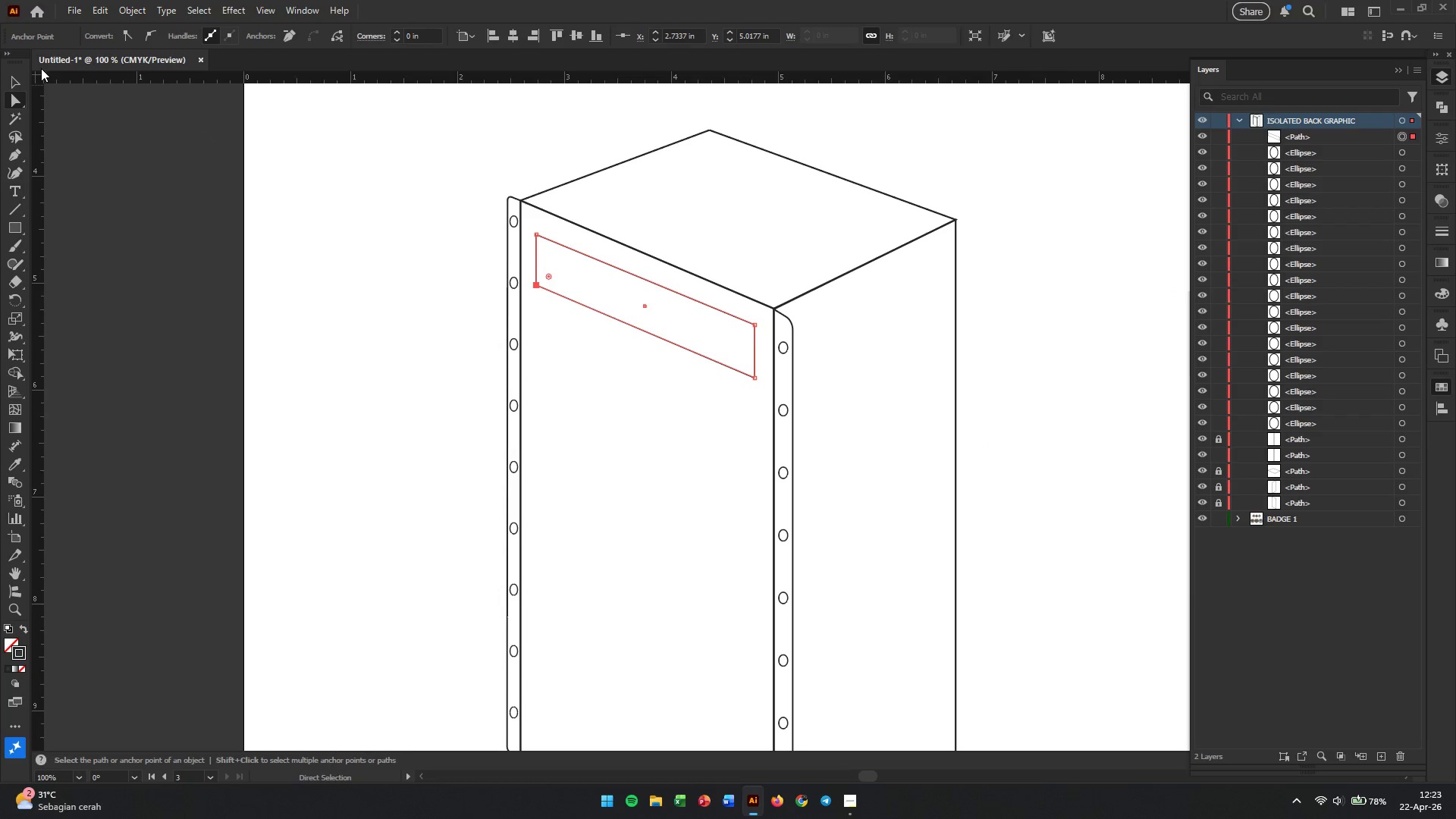 
left_click_drag(start_coordinate=[13, 79], to_coordinate=[19, 79])
 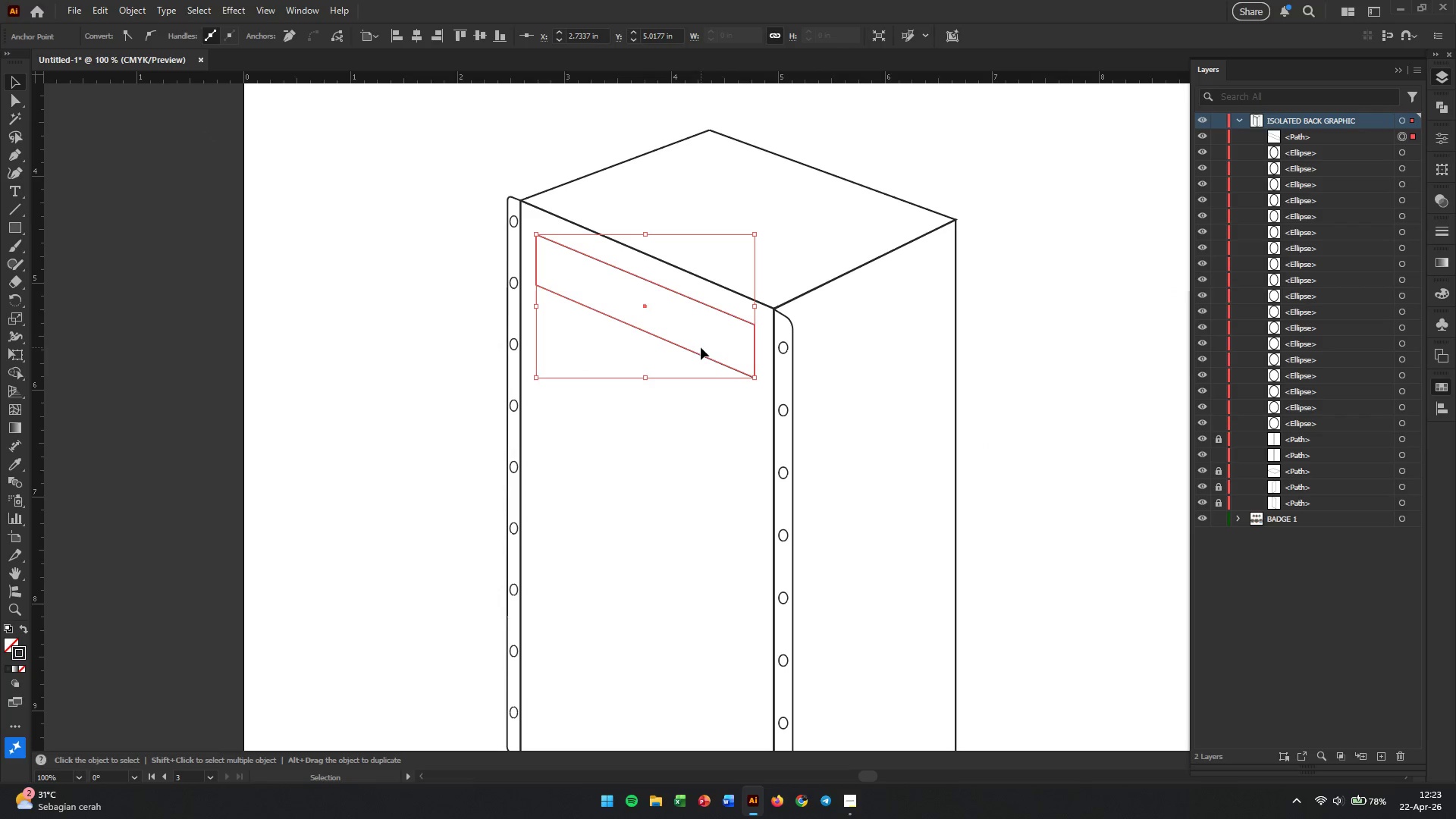 
hold_key(key=AltLeft, duration=5.3)
left_click_drag(start_coordinate=[703, 356], to_coordinate=[701, 419])
 